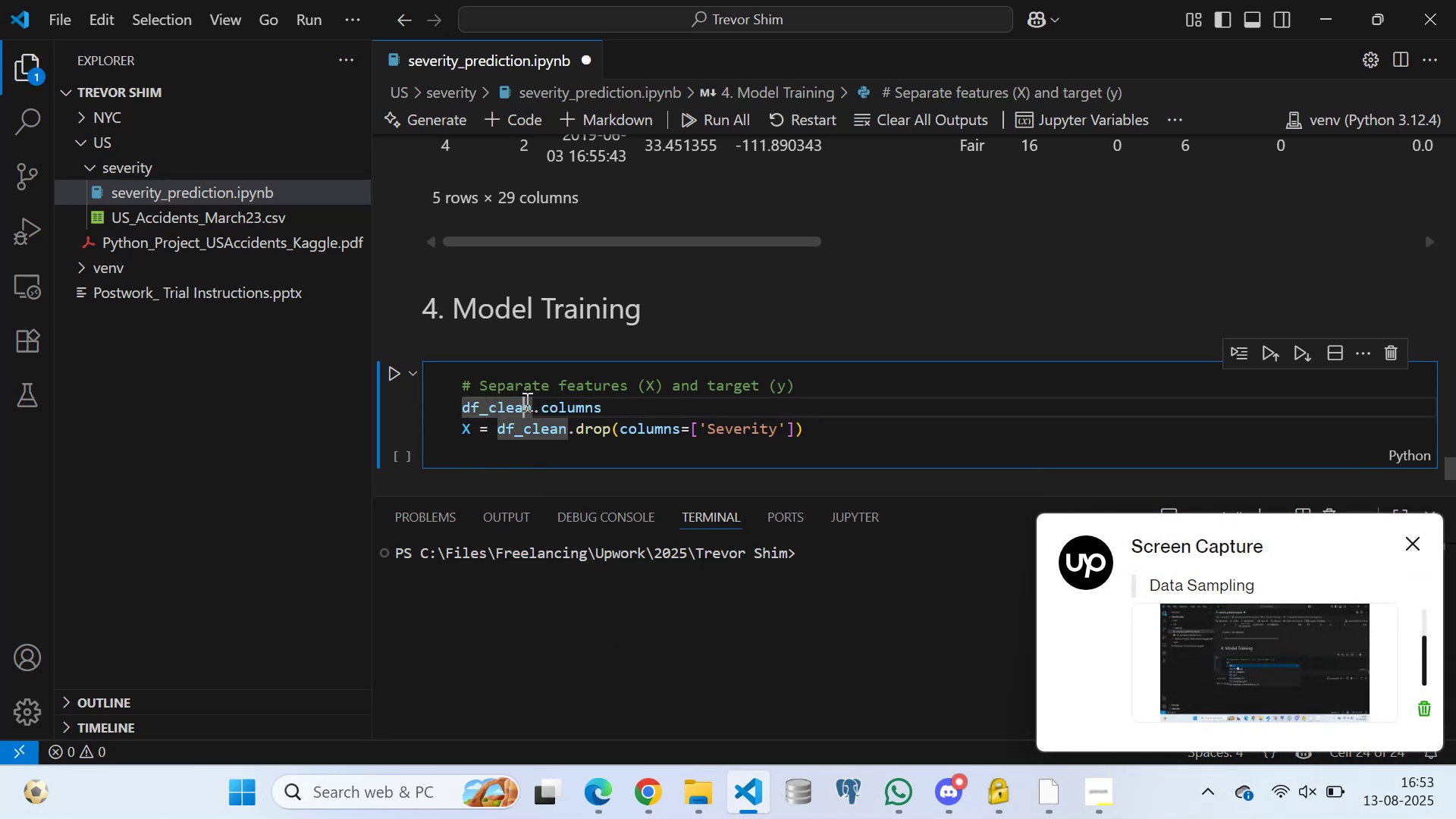 
left_click_drag(start_coordinate=[568, 401], to_coordinate=[573, 401])
 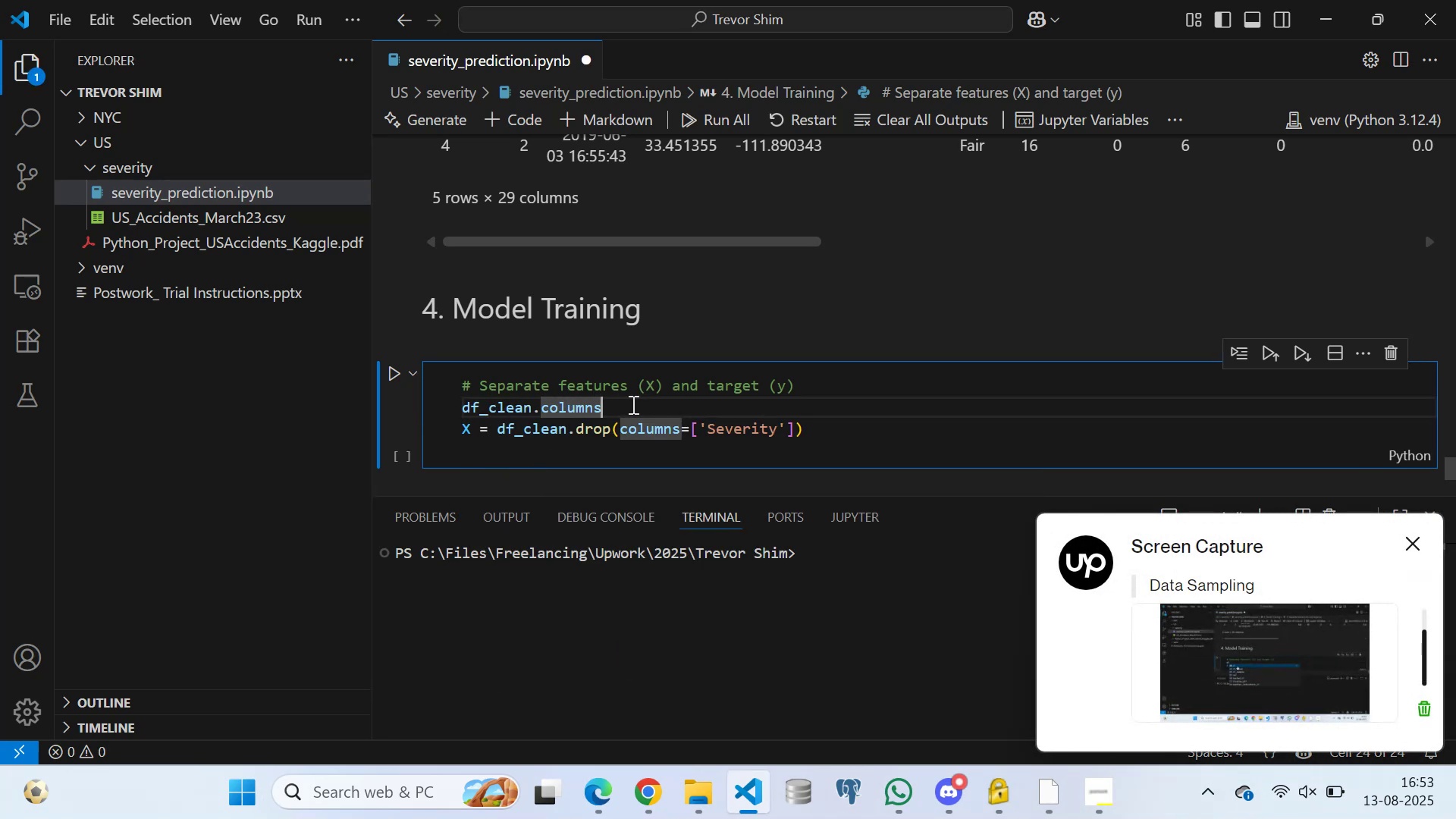 
triple_click([651, 404])
 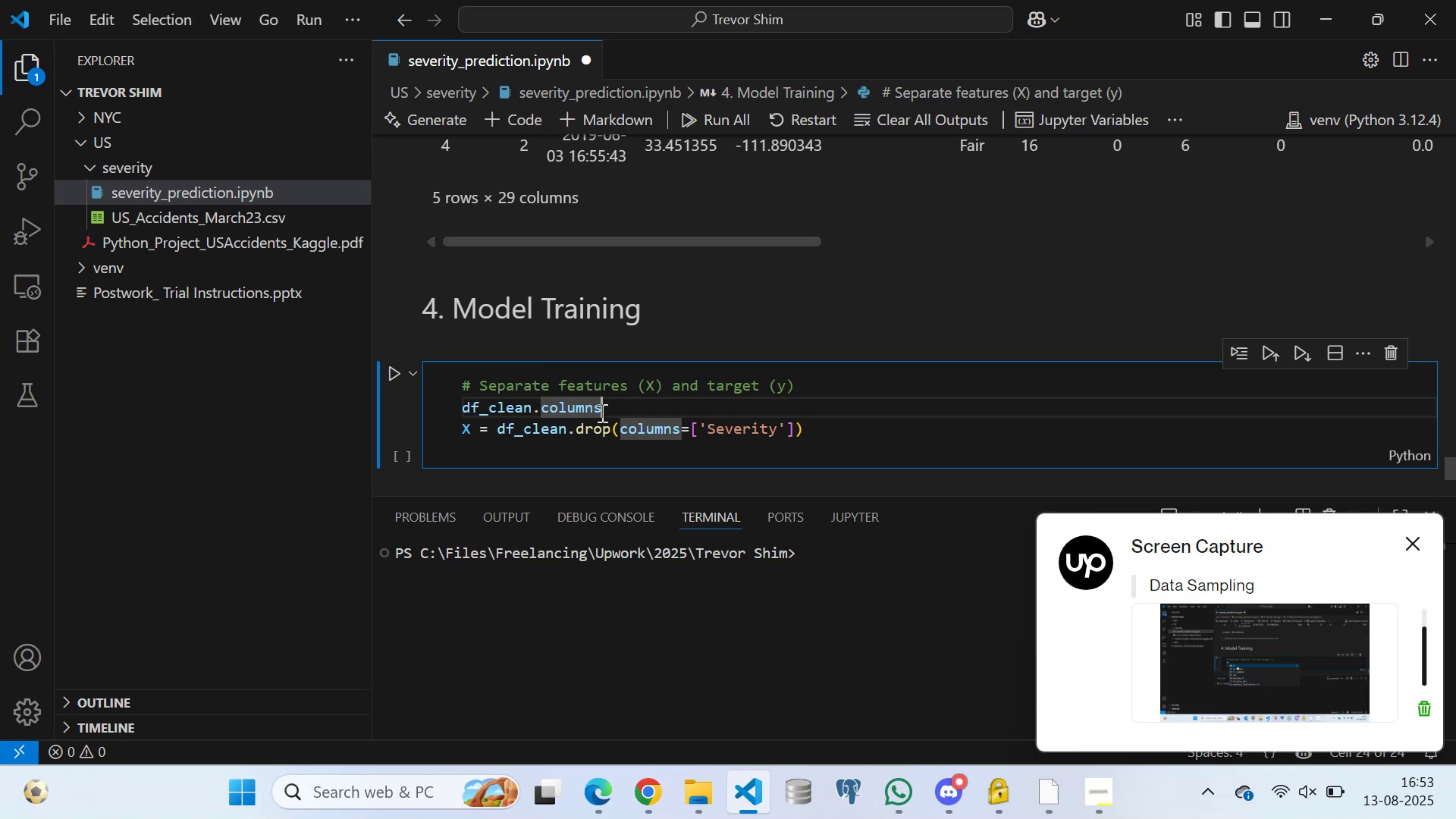 
triple_click([597, 413])
 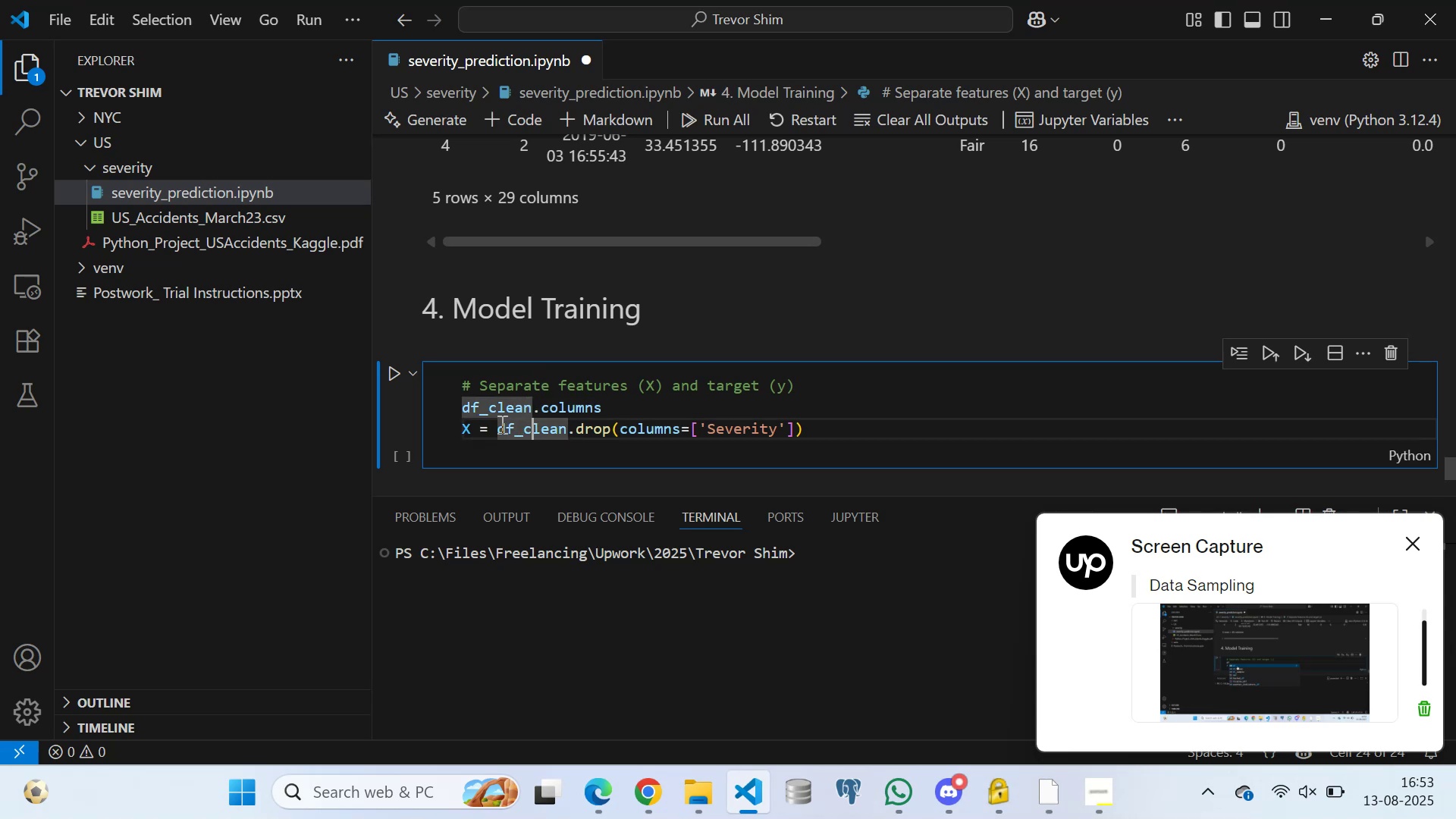 
triple_click([495, 424])
 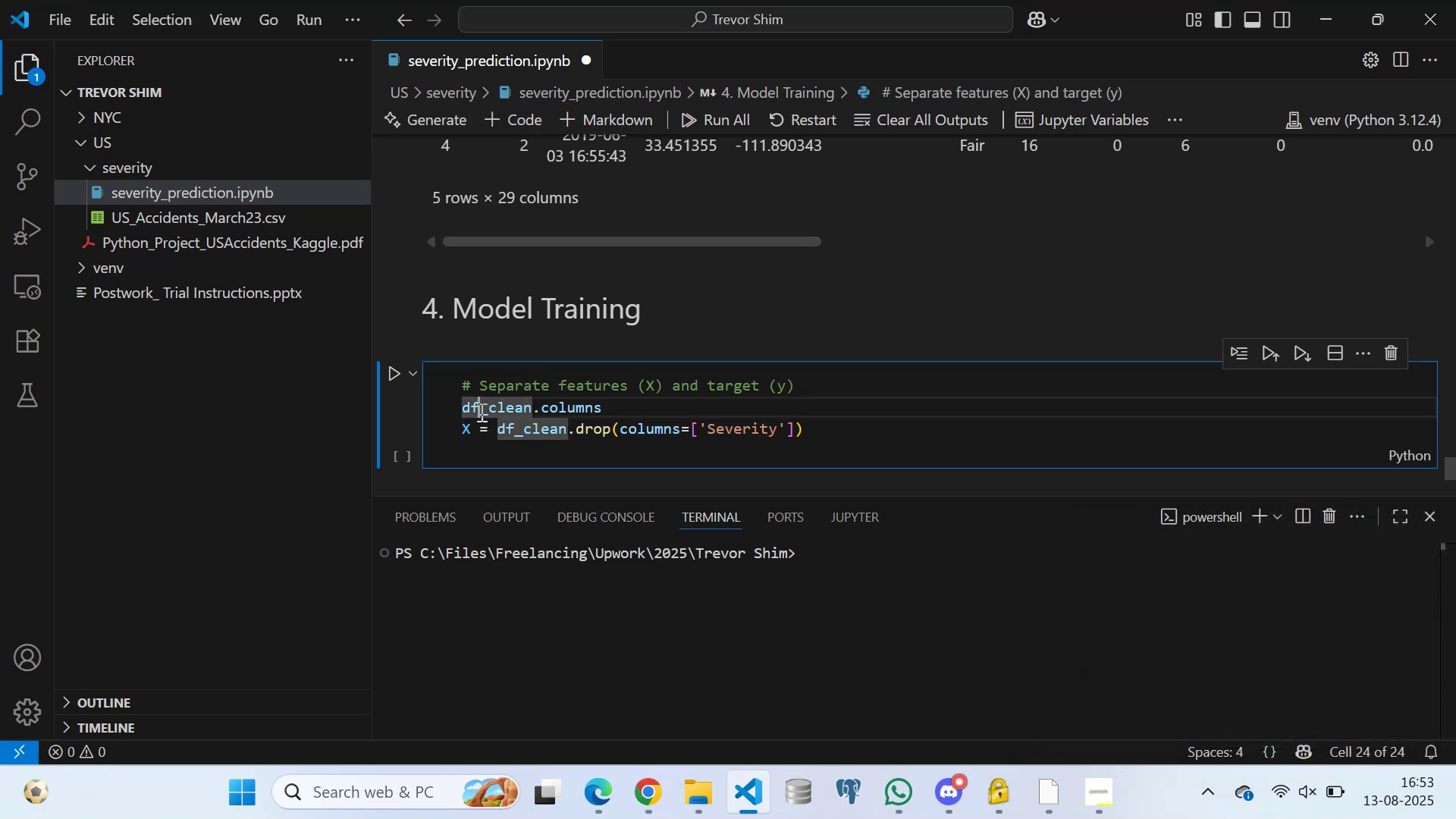 
left_click_drag(start_coordinate=[517, 402], to_coordinate=[523, 402])
 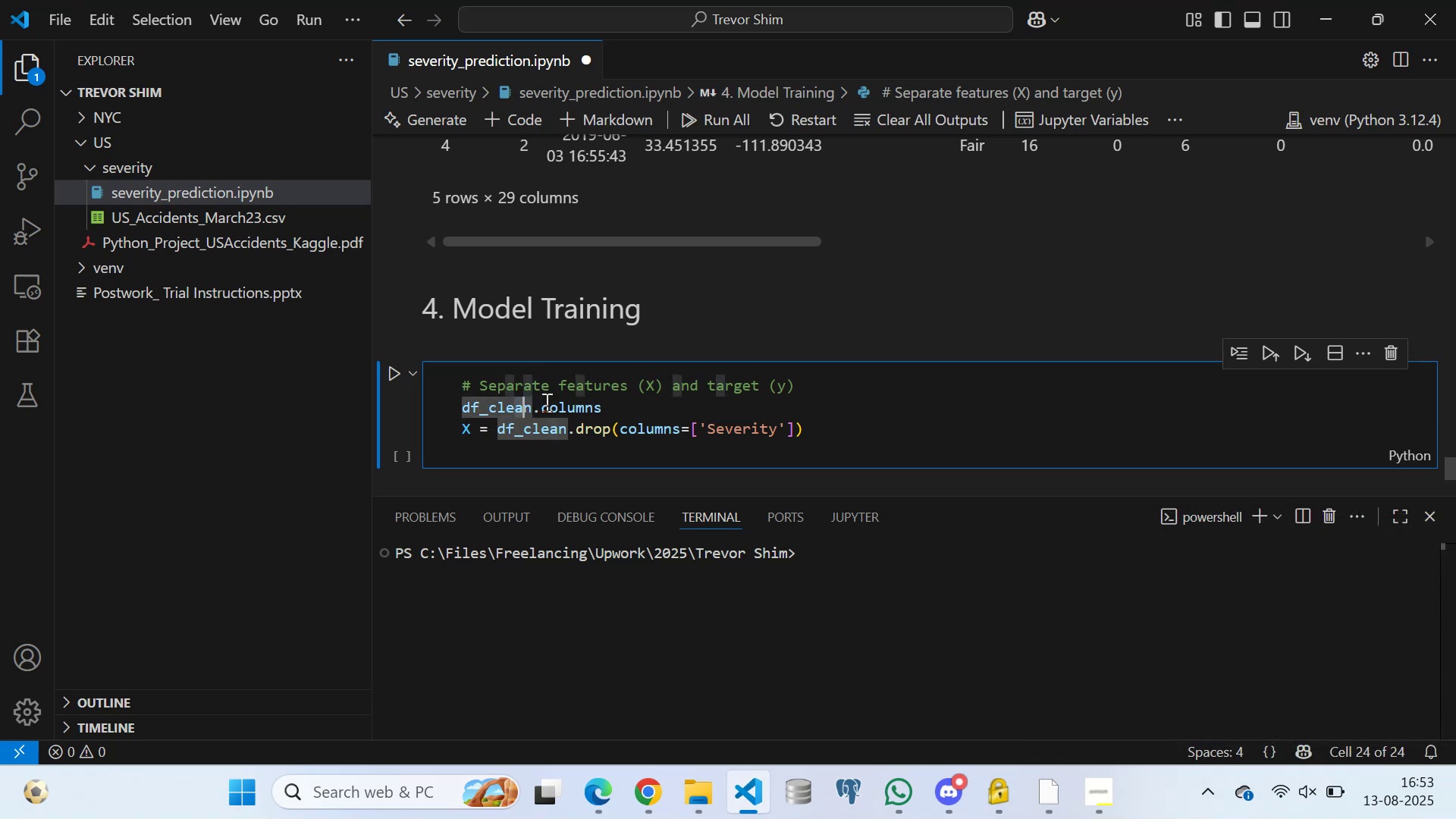 
left_click_drag(start_coordinate=[560, 402], to_coordinate=[564, 402])
 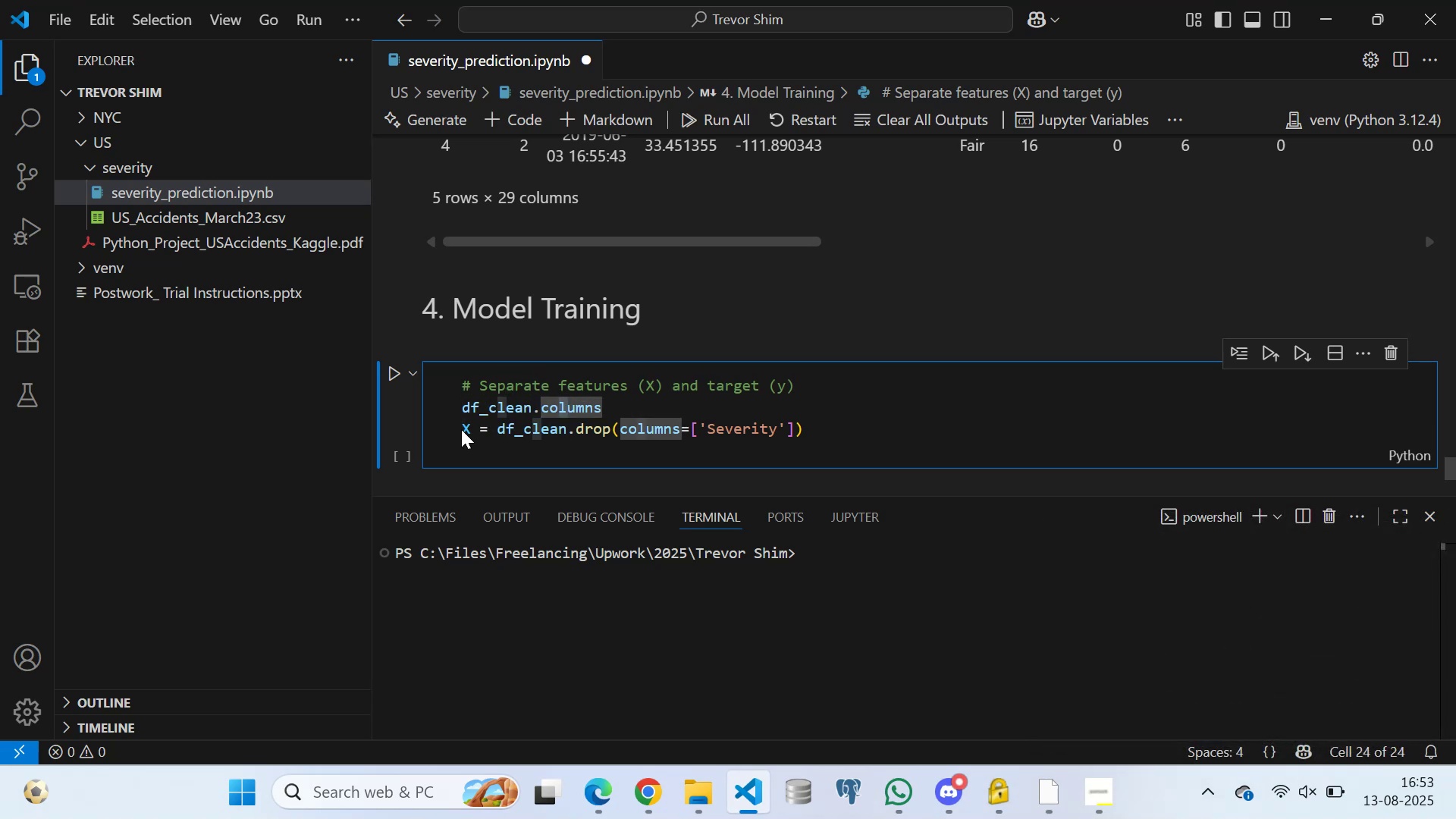 
left_click([463, 424])
 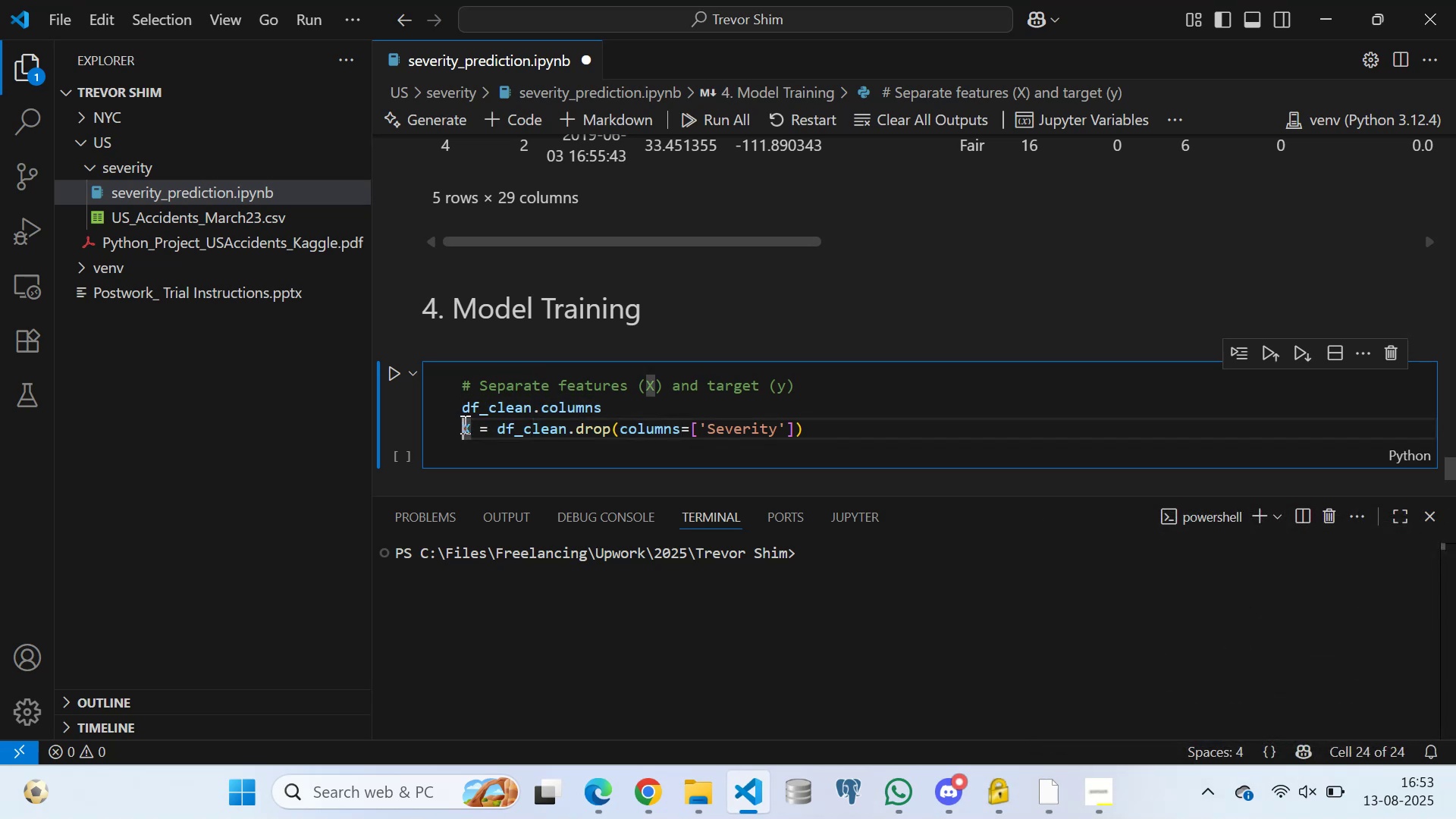 
key(Shift+3)
 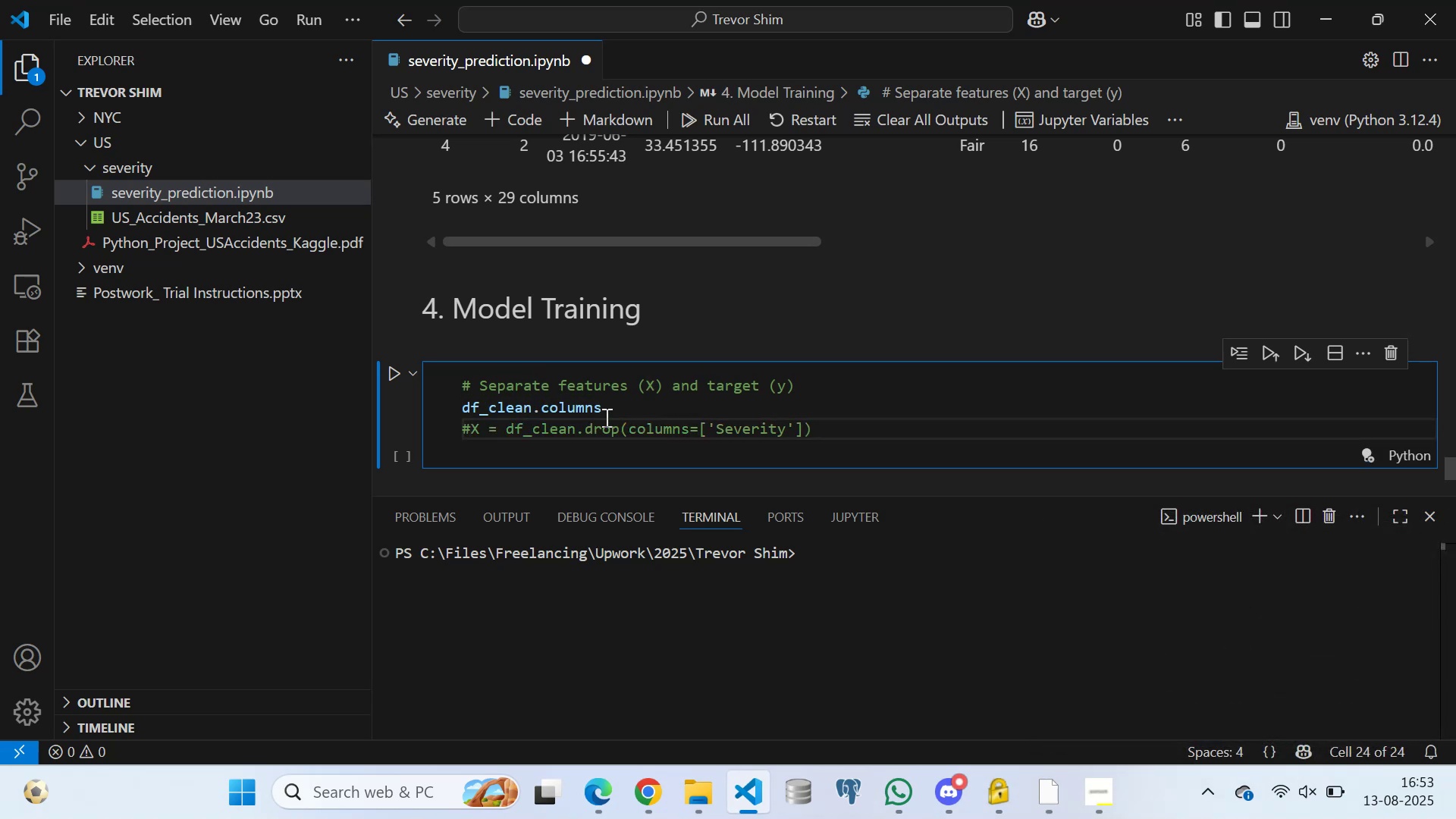 
left_click([617, 404])
 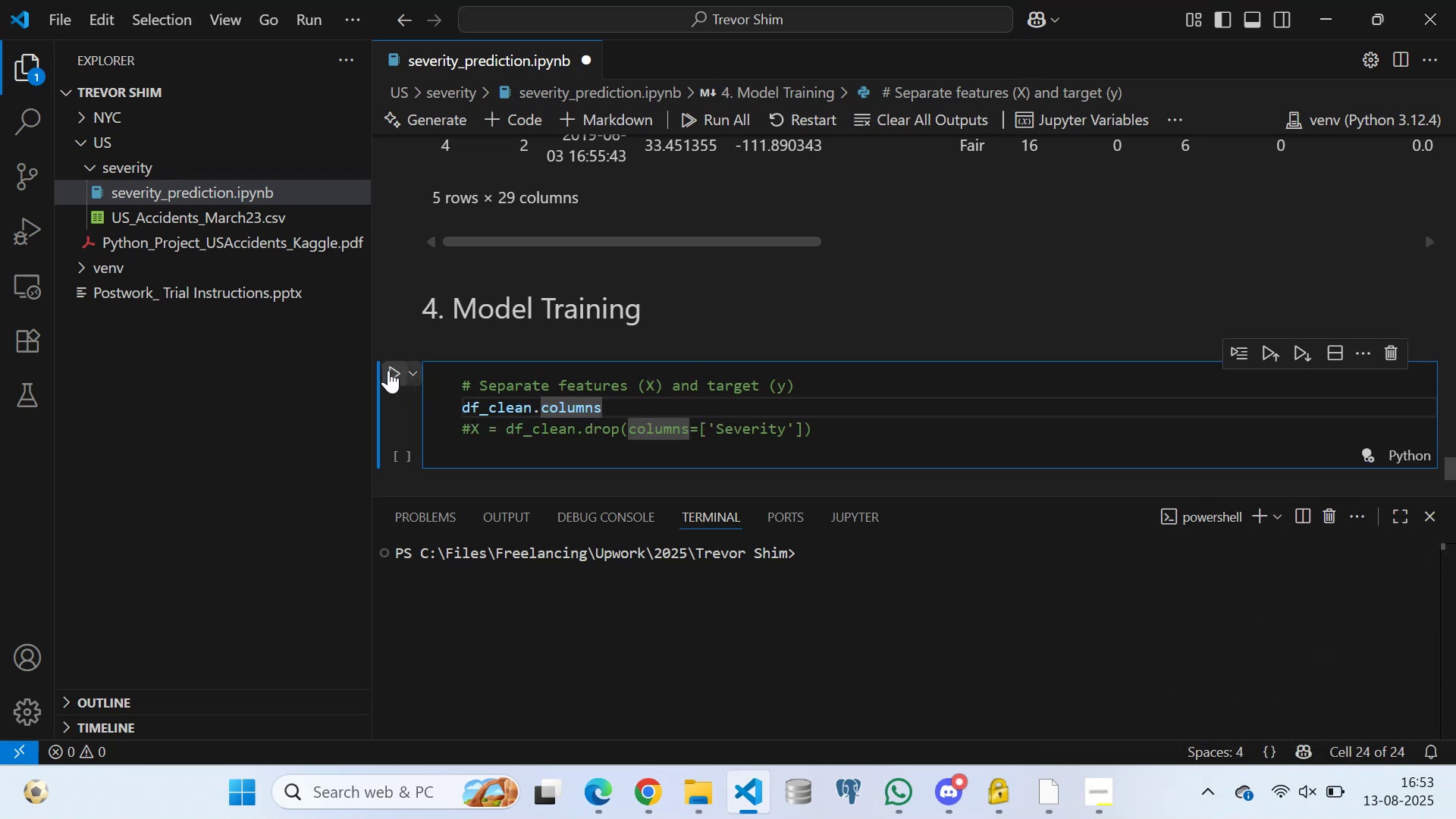 
left_click([386, 366])
 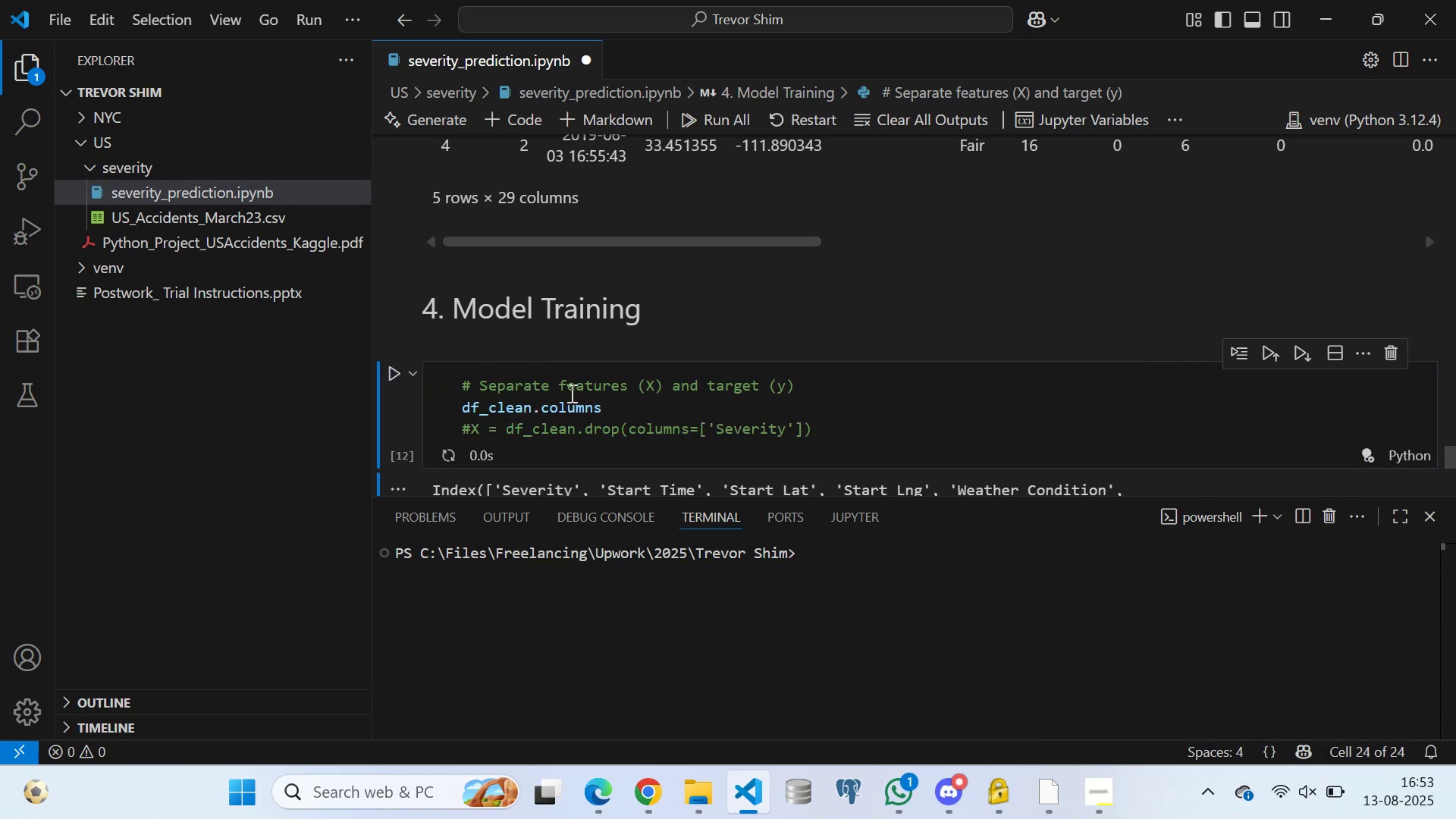 
scroll: coordinate [697, 356], scroll_direction: down, amount: 7.0
 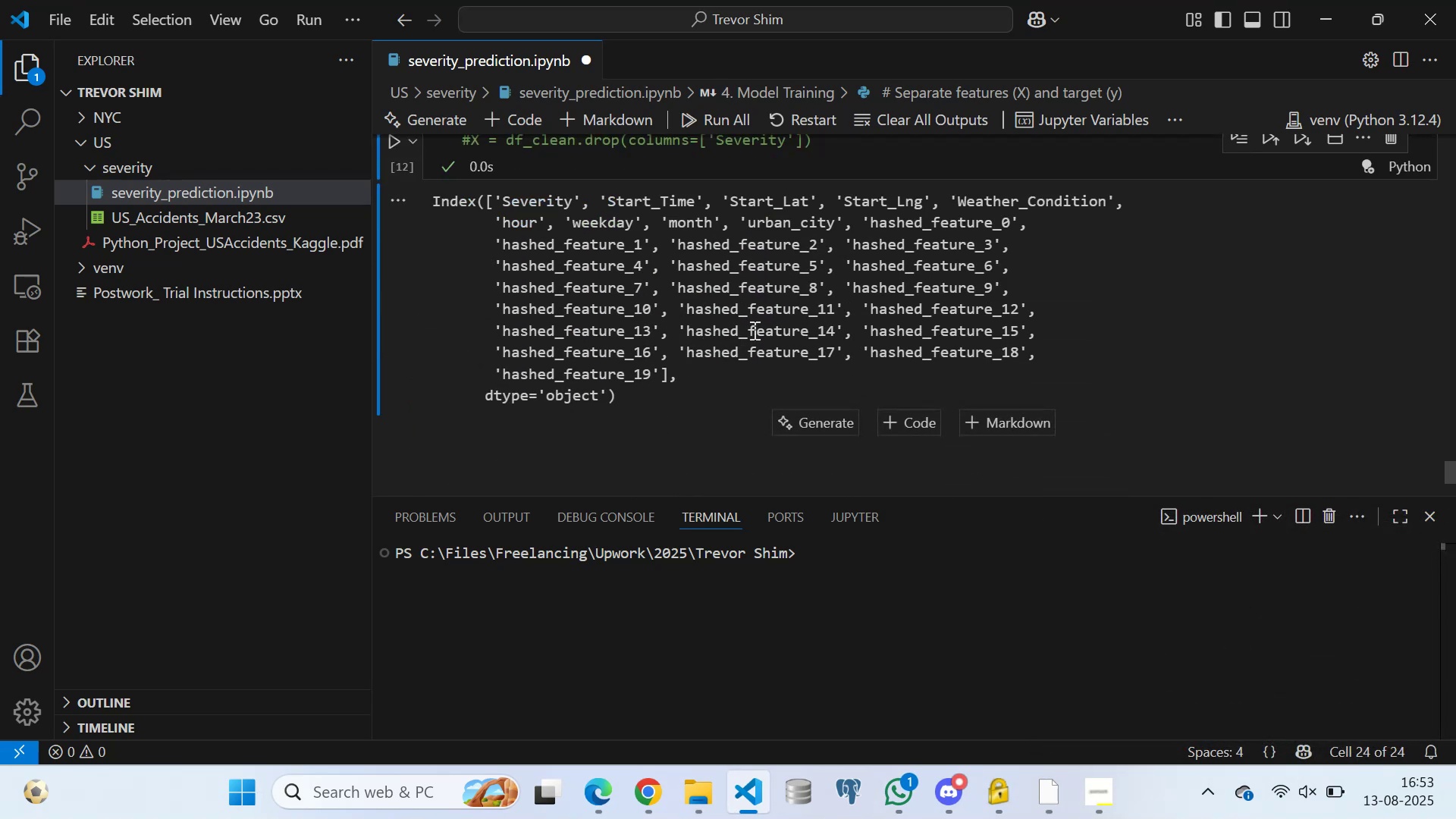 
scroll: coordinate [786, 326], scroll_direction: up, amount: 1.0
 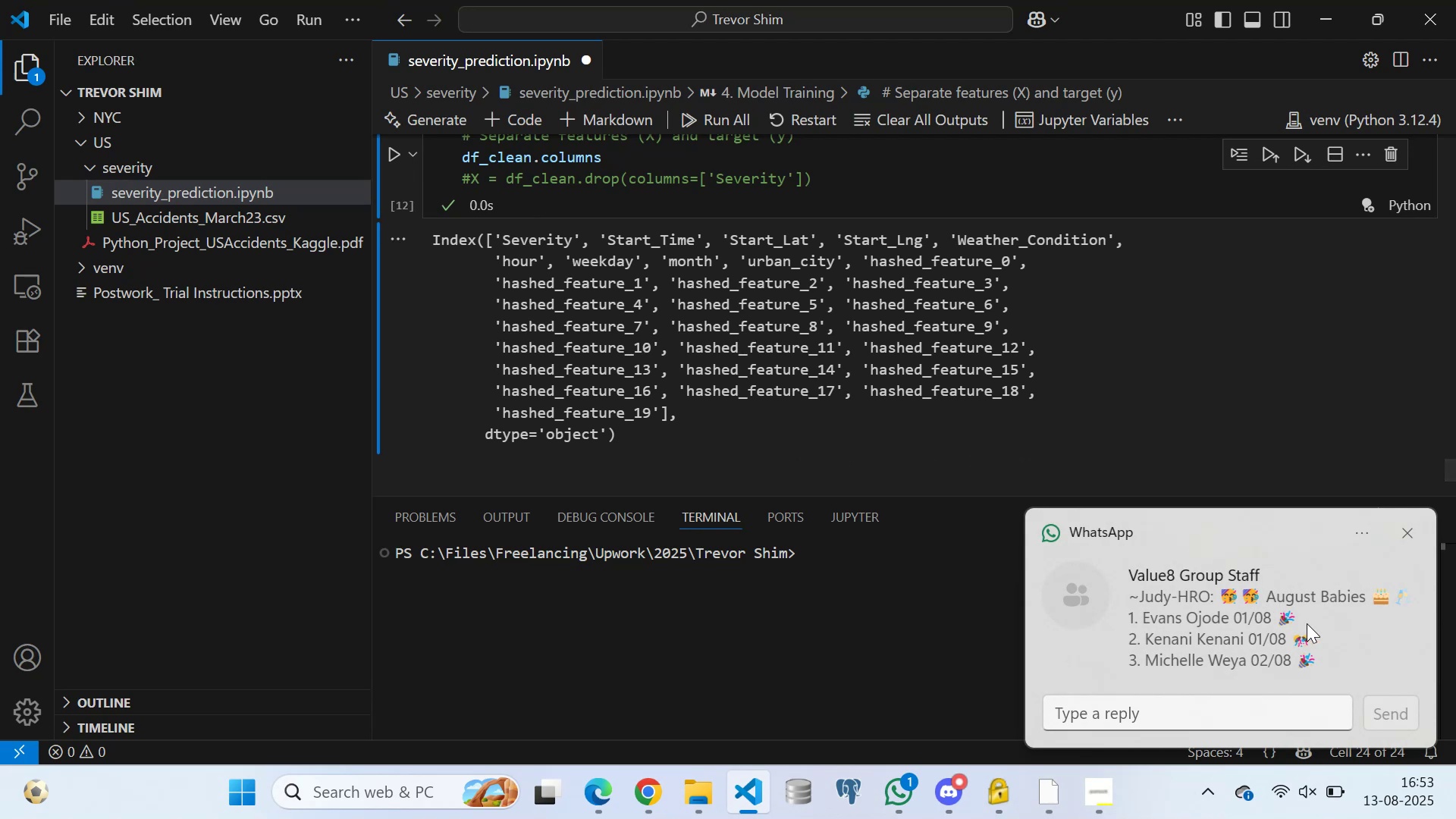 
left_click([1405, 524])
 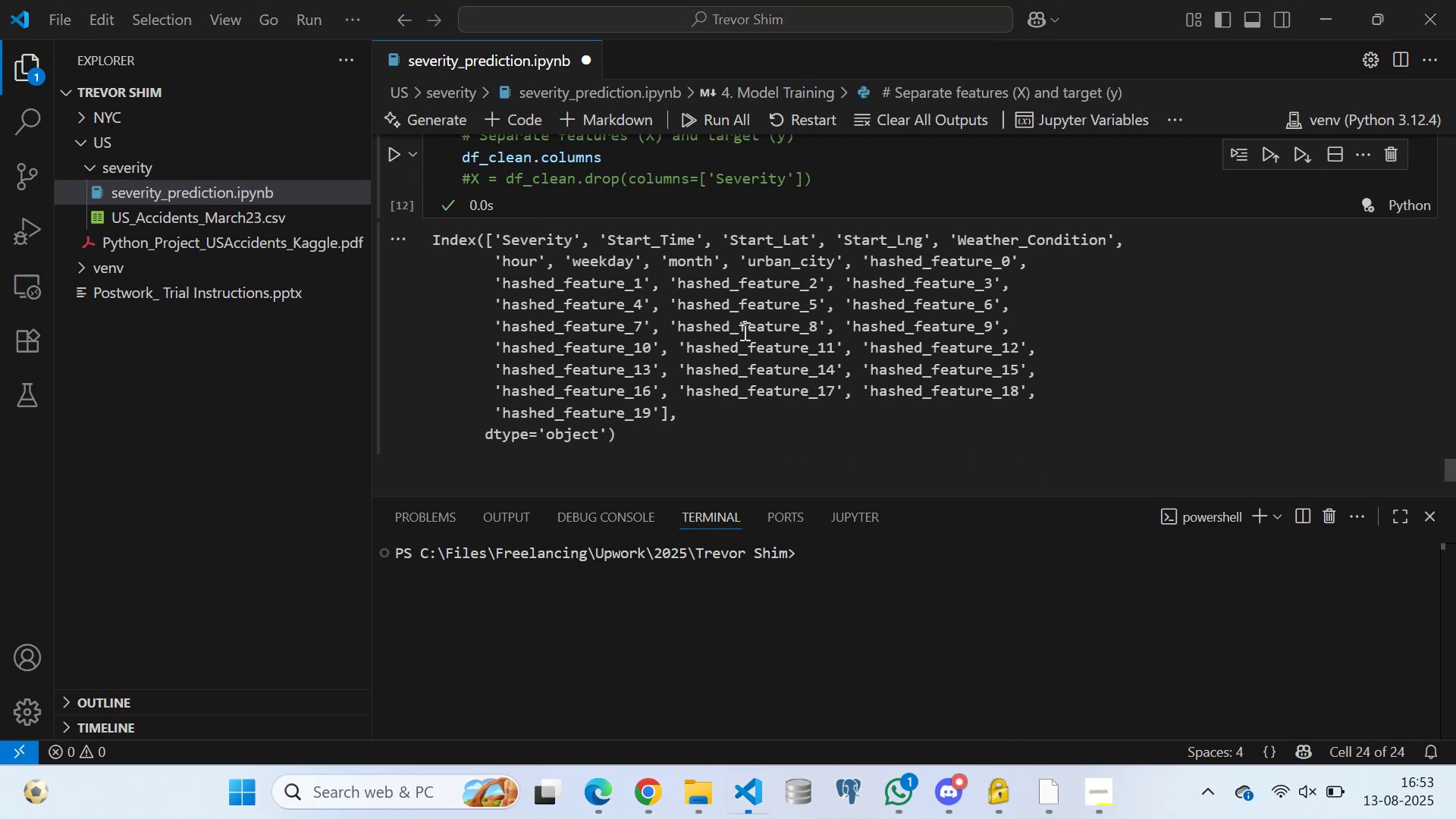 
scroll: coordinate [745, 331], scroll_direction: up, amount: 2.0
 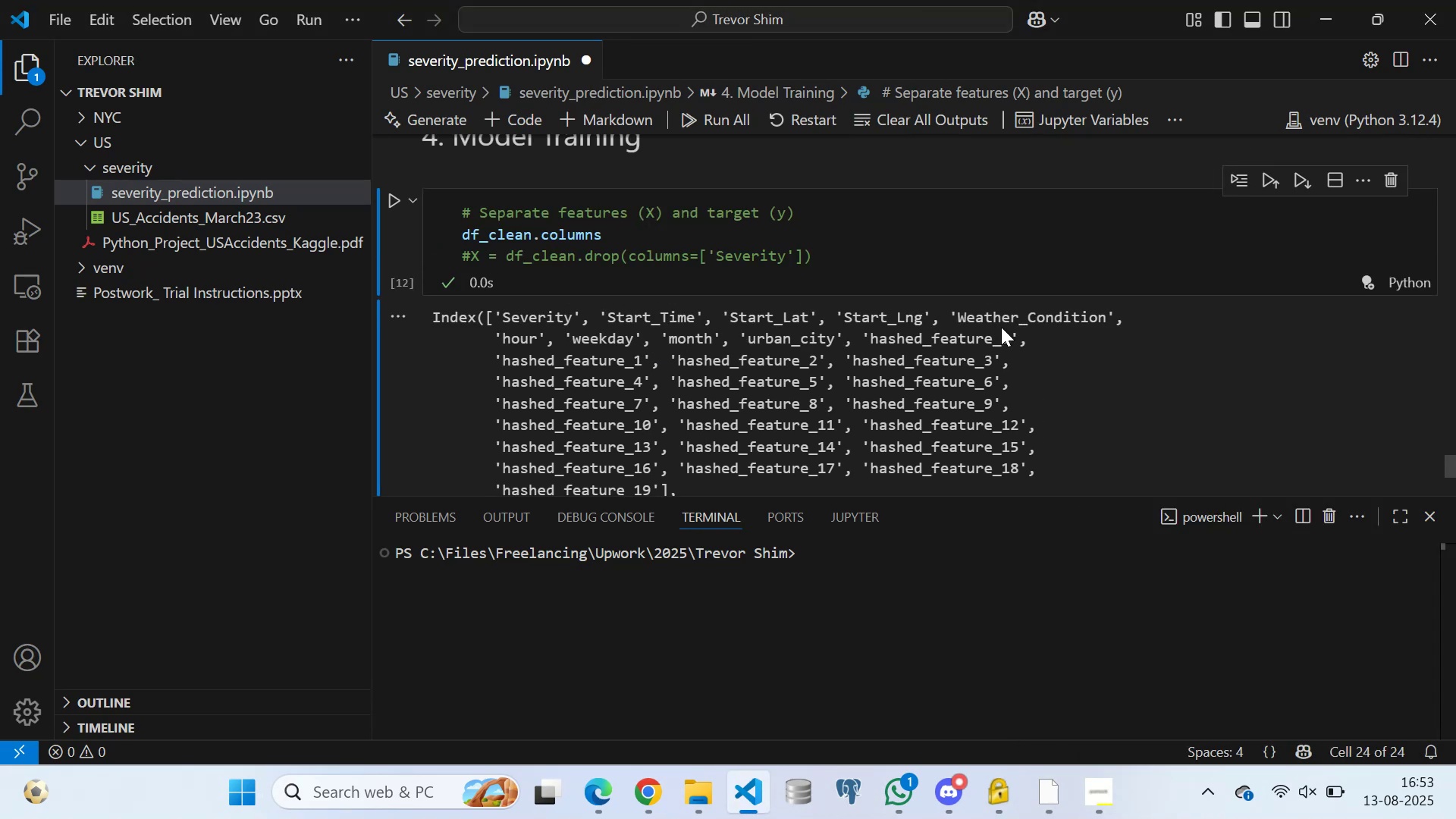 
wait(5.38)
 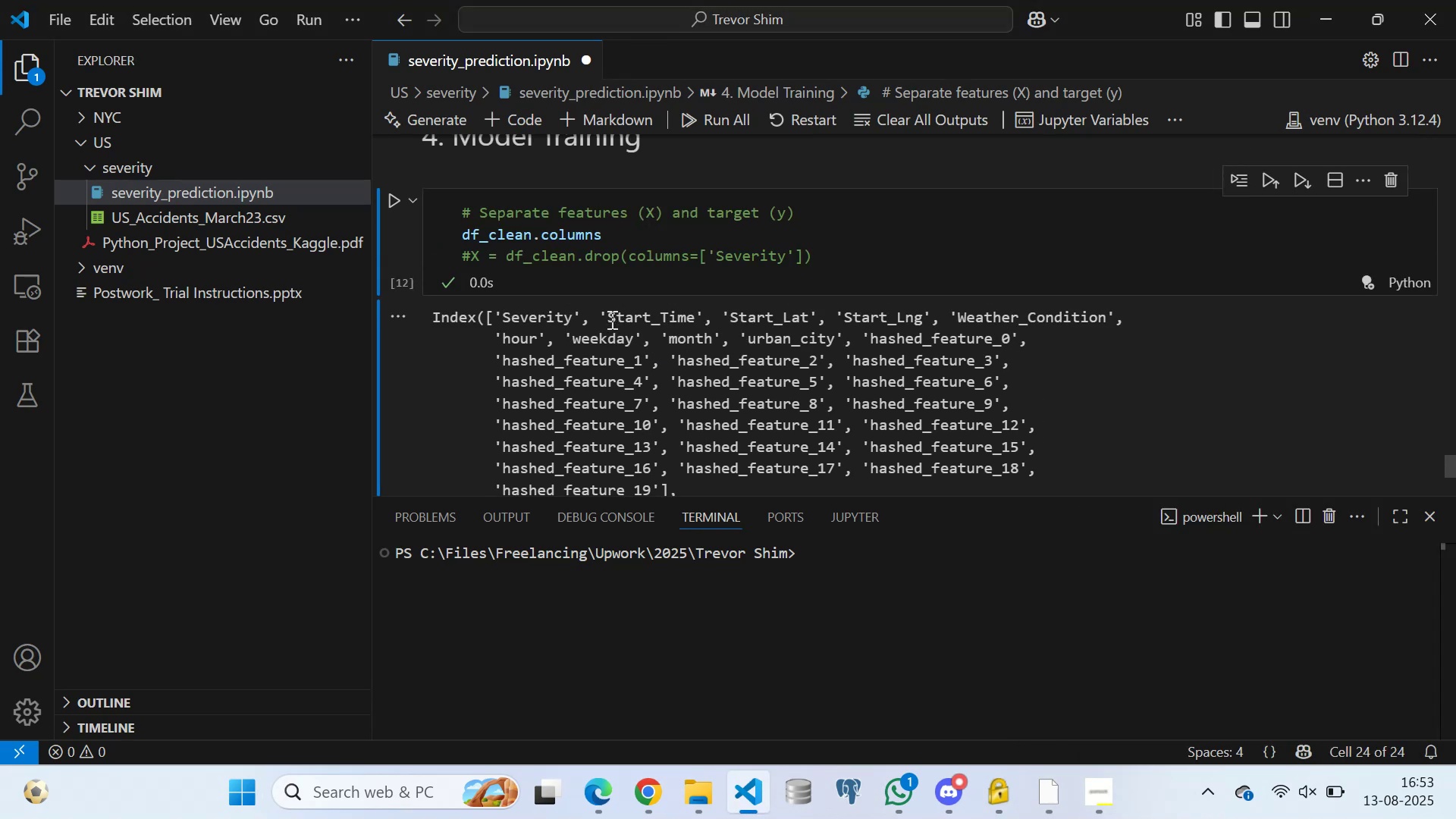 
double_click([678, 386])
 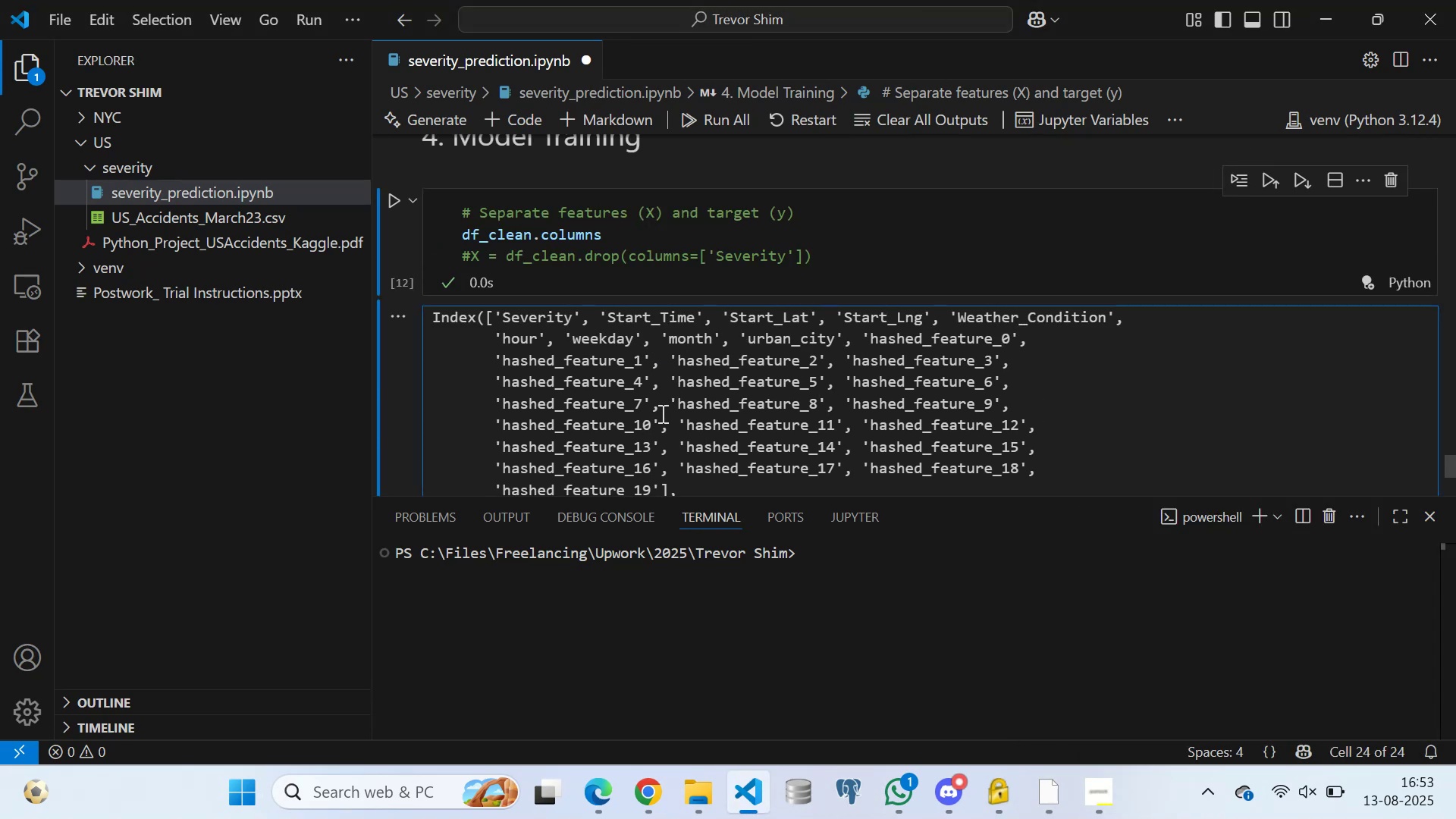 
triple_click([658, 415])
 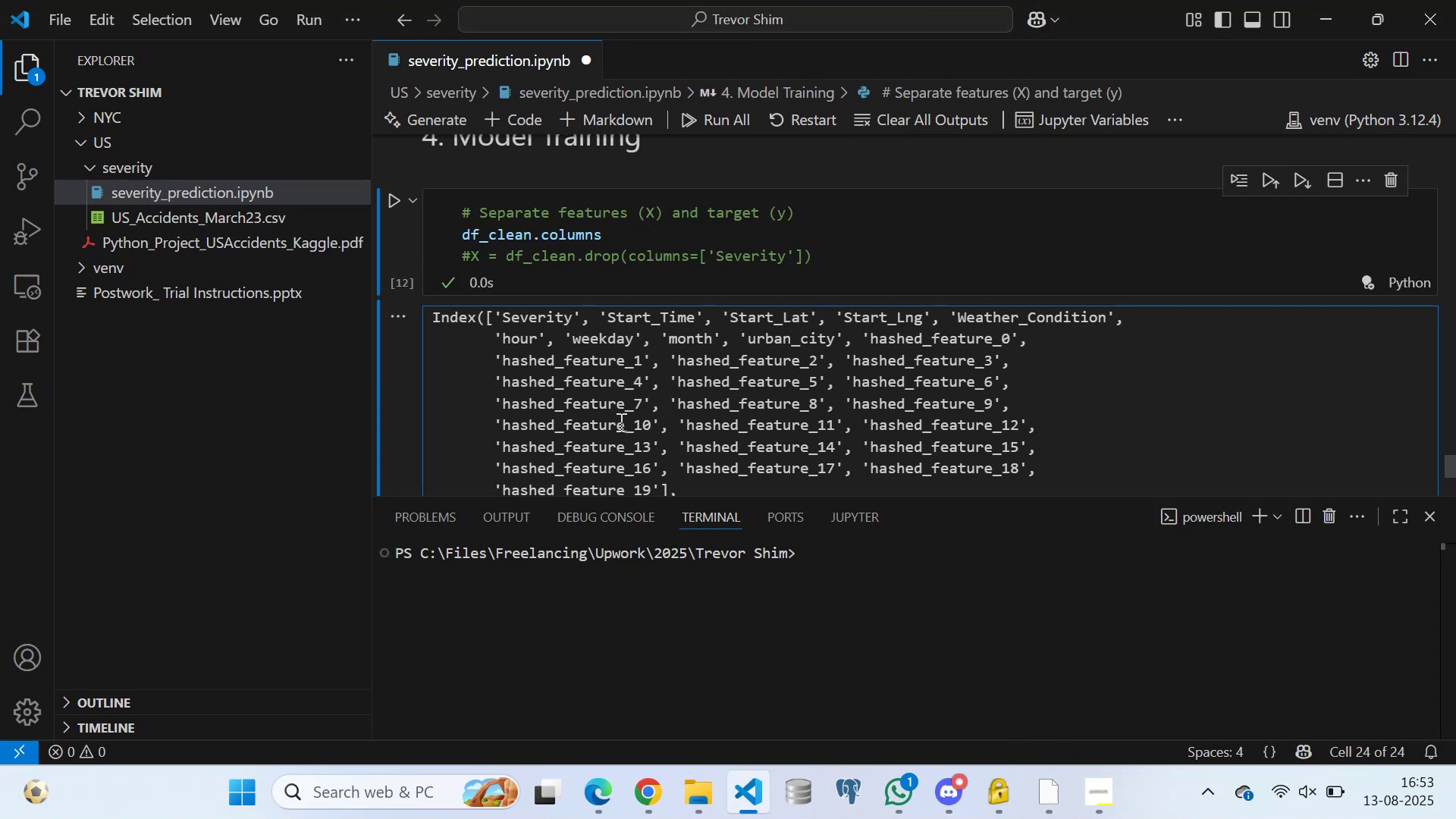 
scroll: coordinate [690, 384], scroll_direction: down, amount: 3.0
 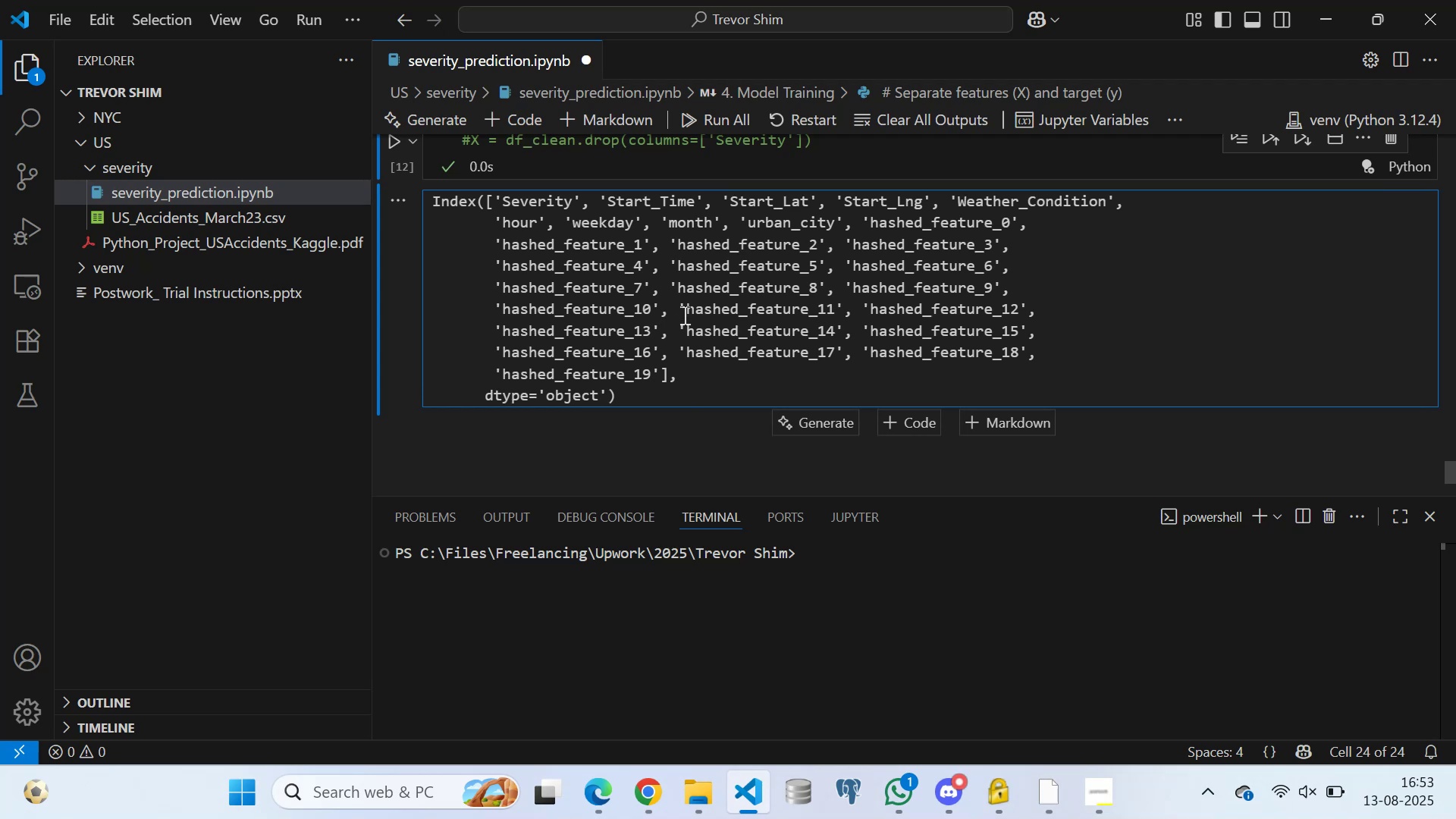 
scroll: coordinate [738, 331], scroll_direction: up, amount: 3.0
 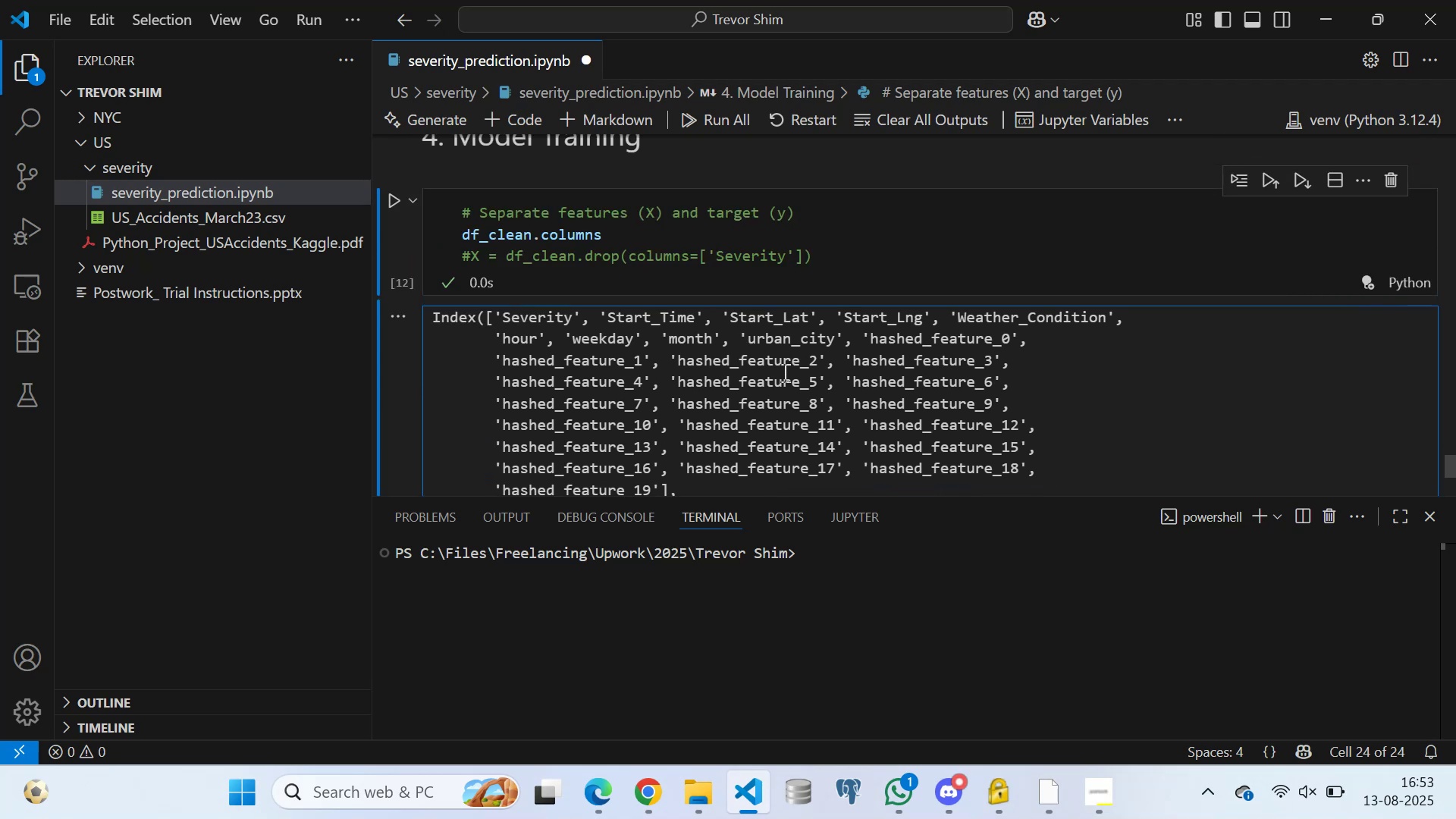 
double_click([697, 361])
 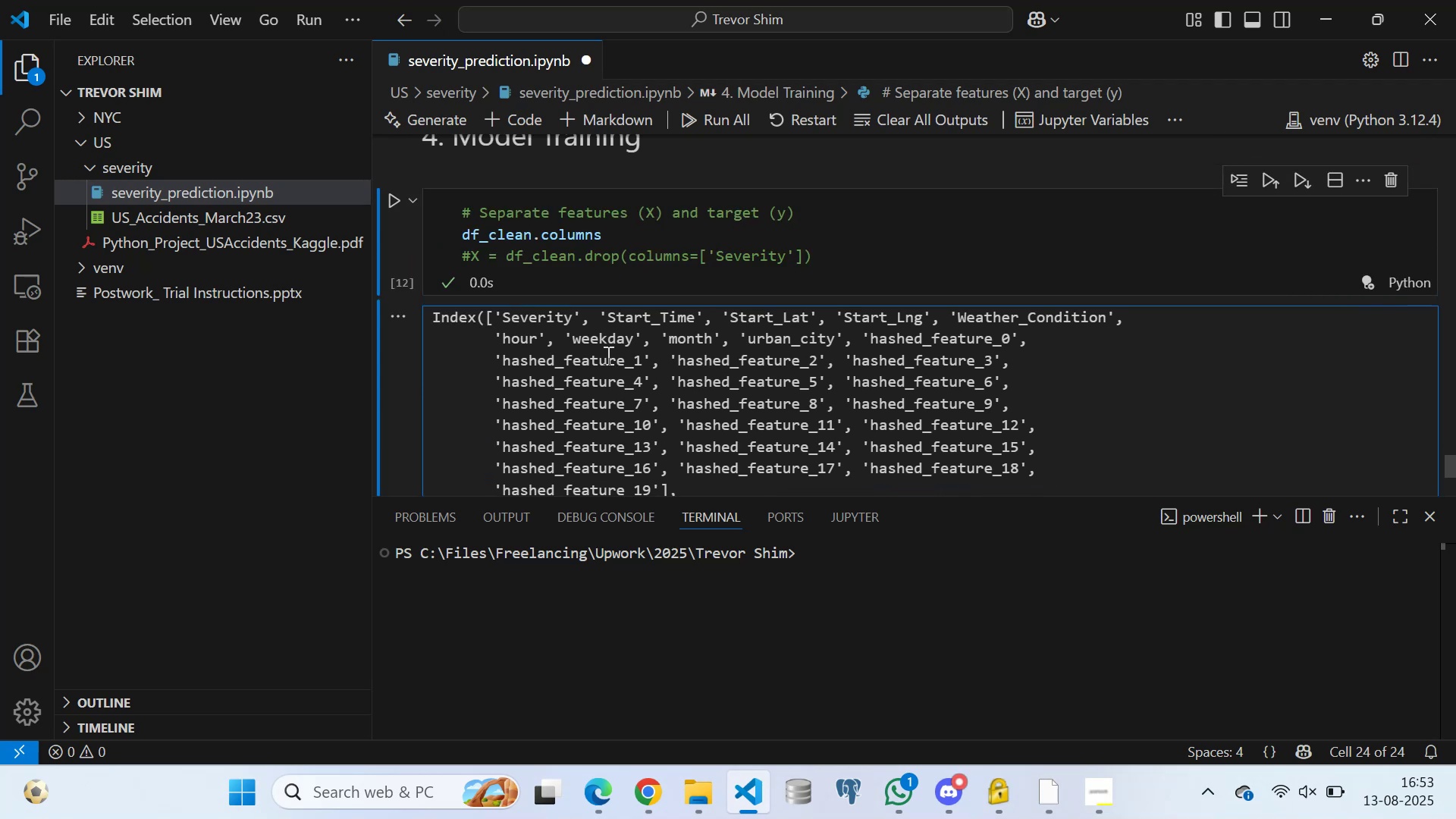 
triple_click([607, 355])
 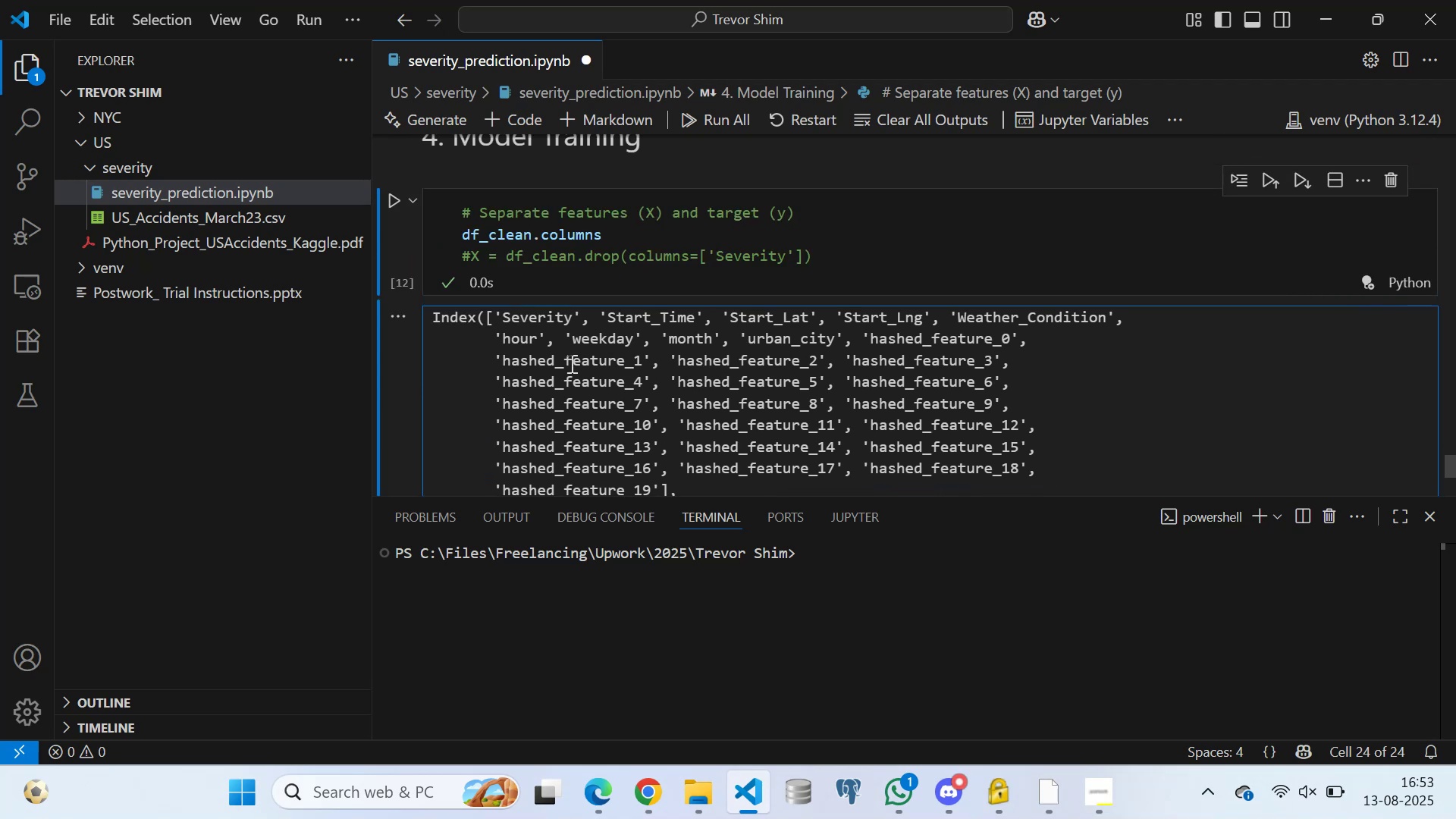 
triple_click([570, 363])
 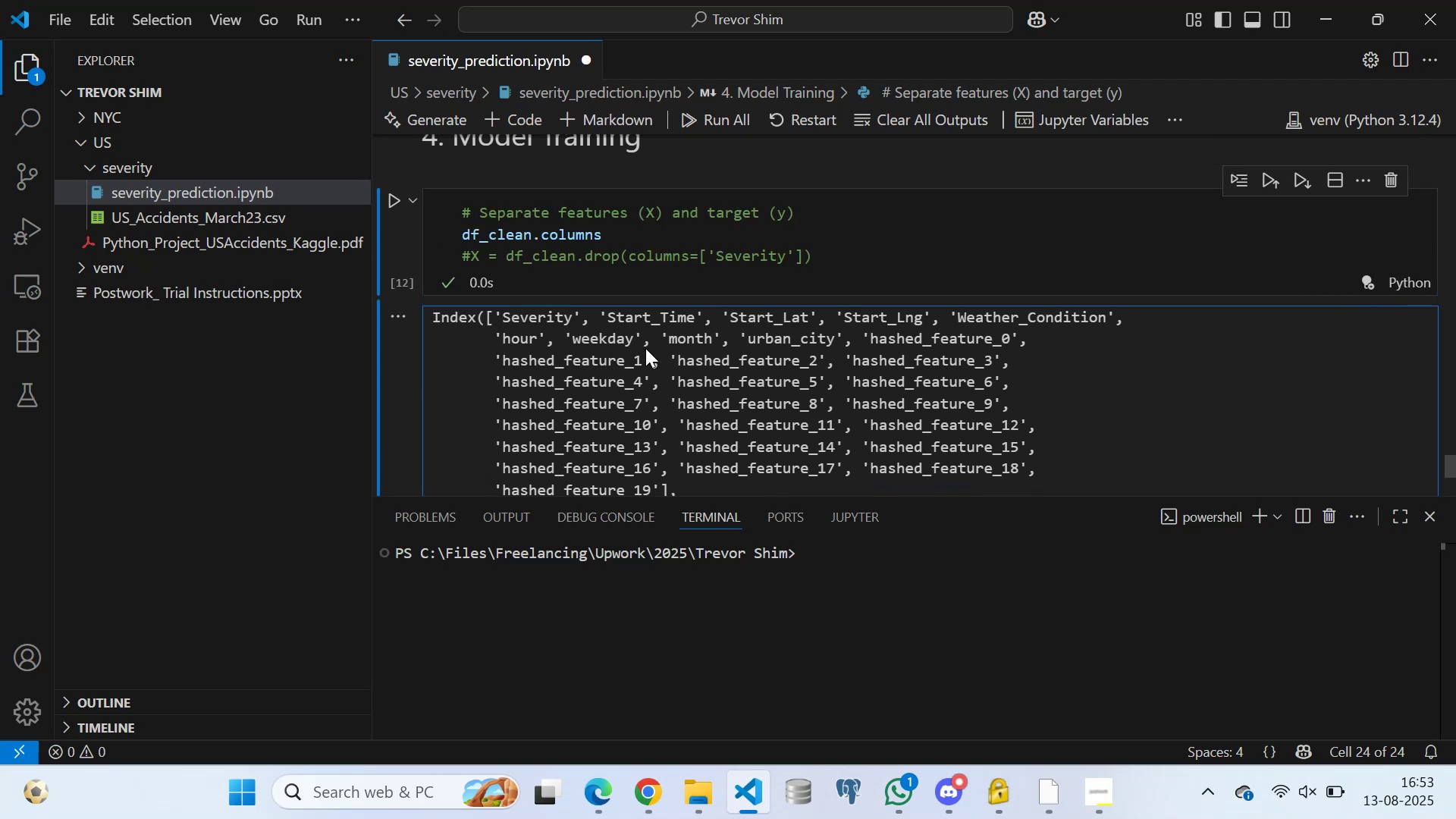 
triple_click([645, 348])
 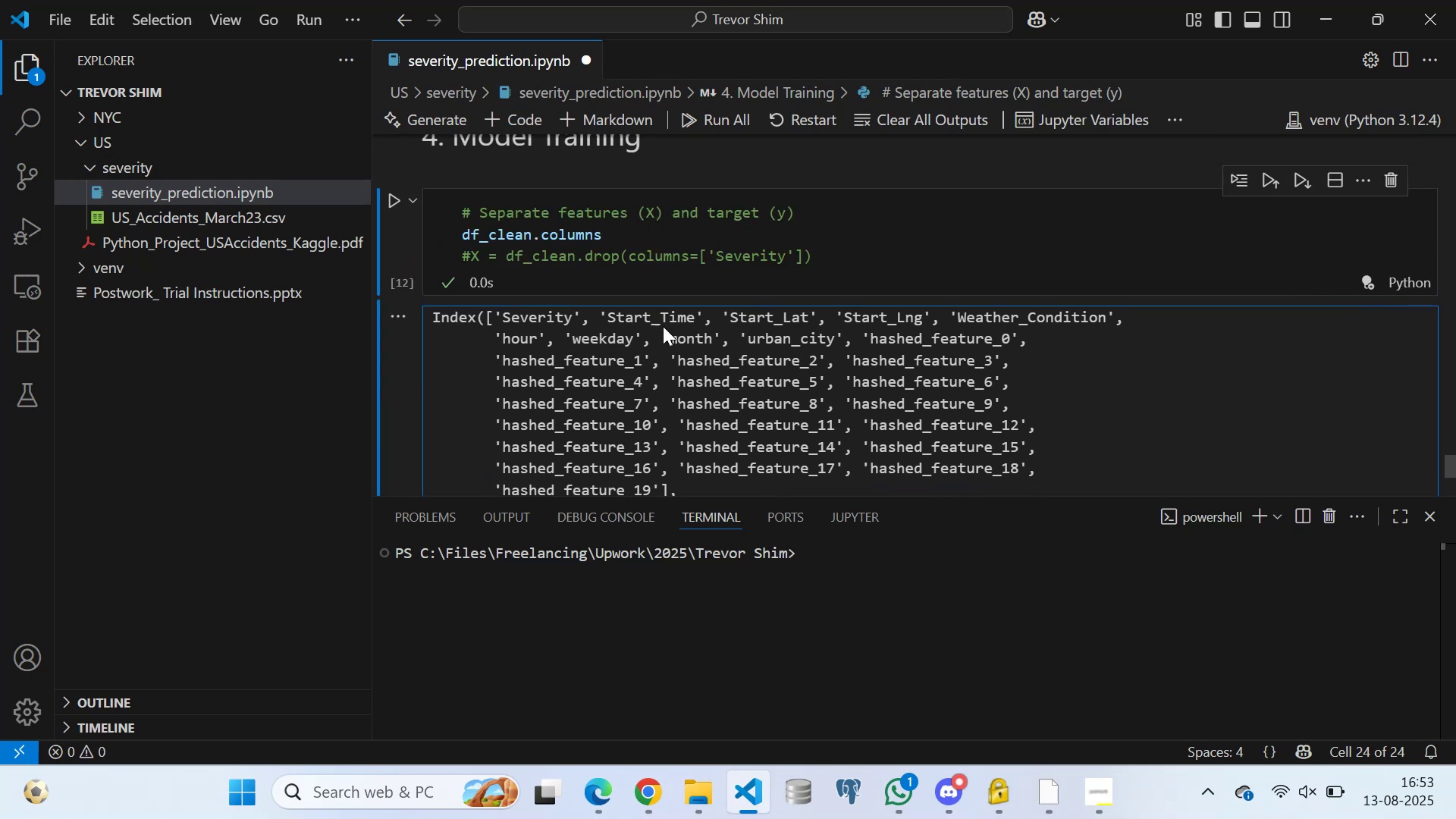 
triple_click([663, 326])
 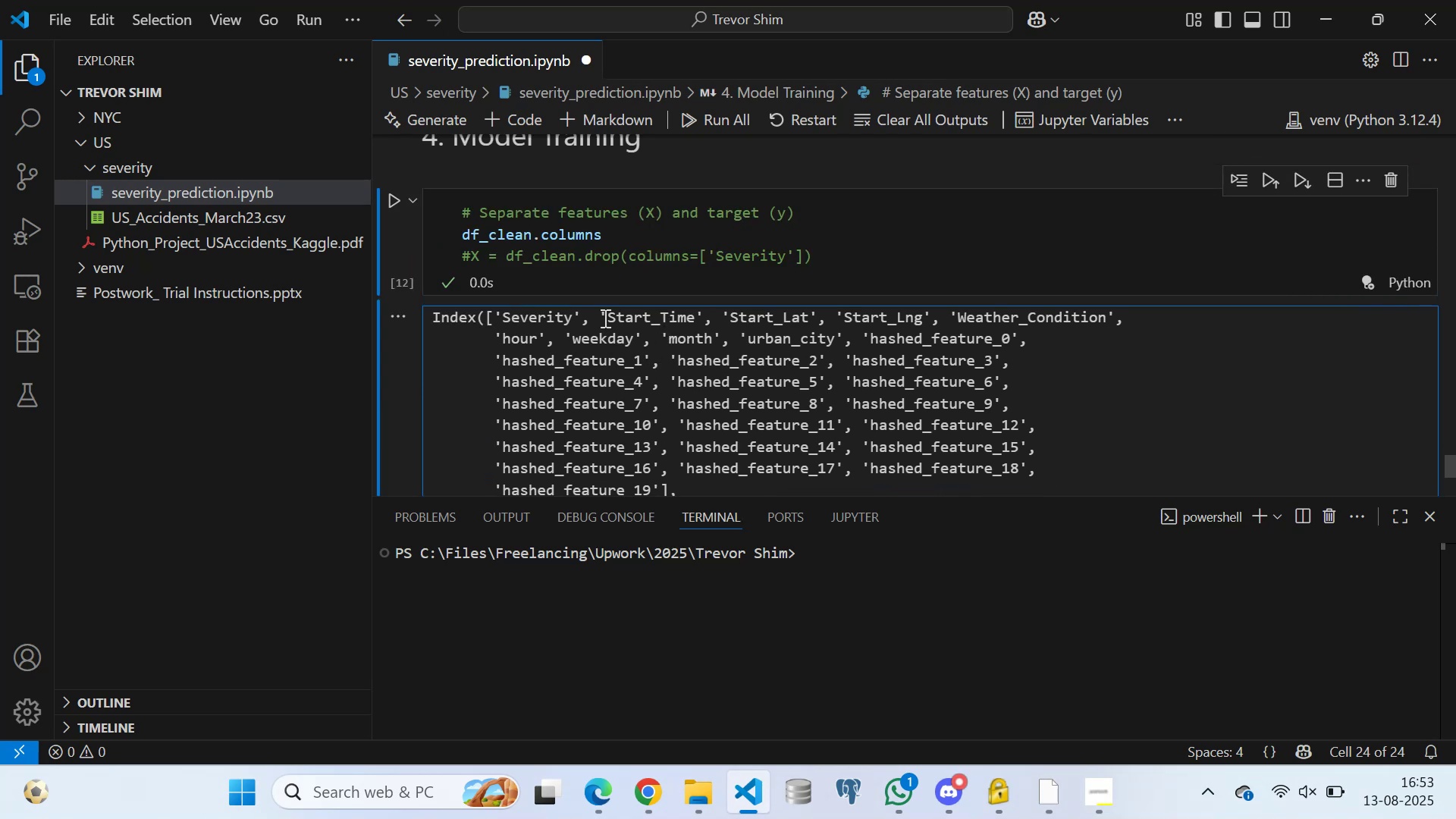 
triple_click([604, 318])
 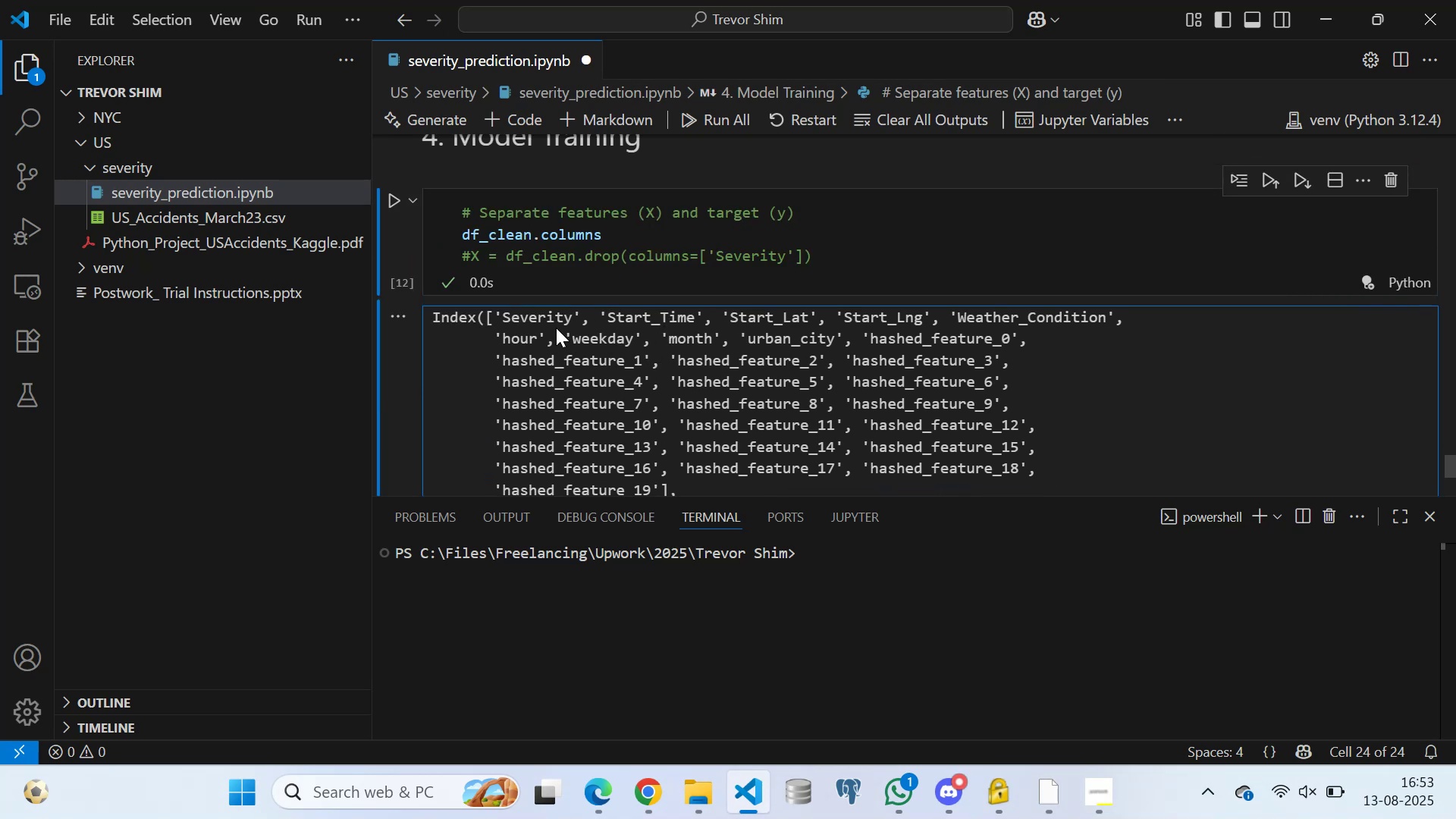 
triple_click([556, 328])
 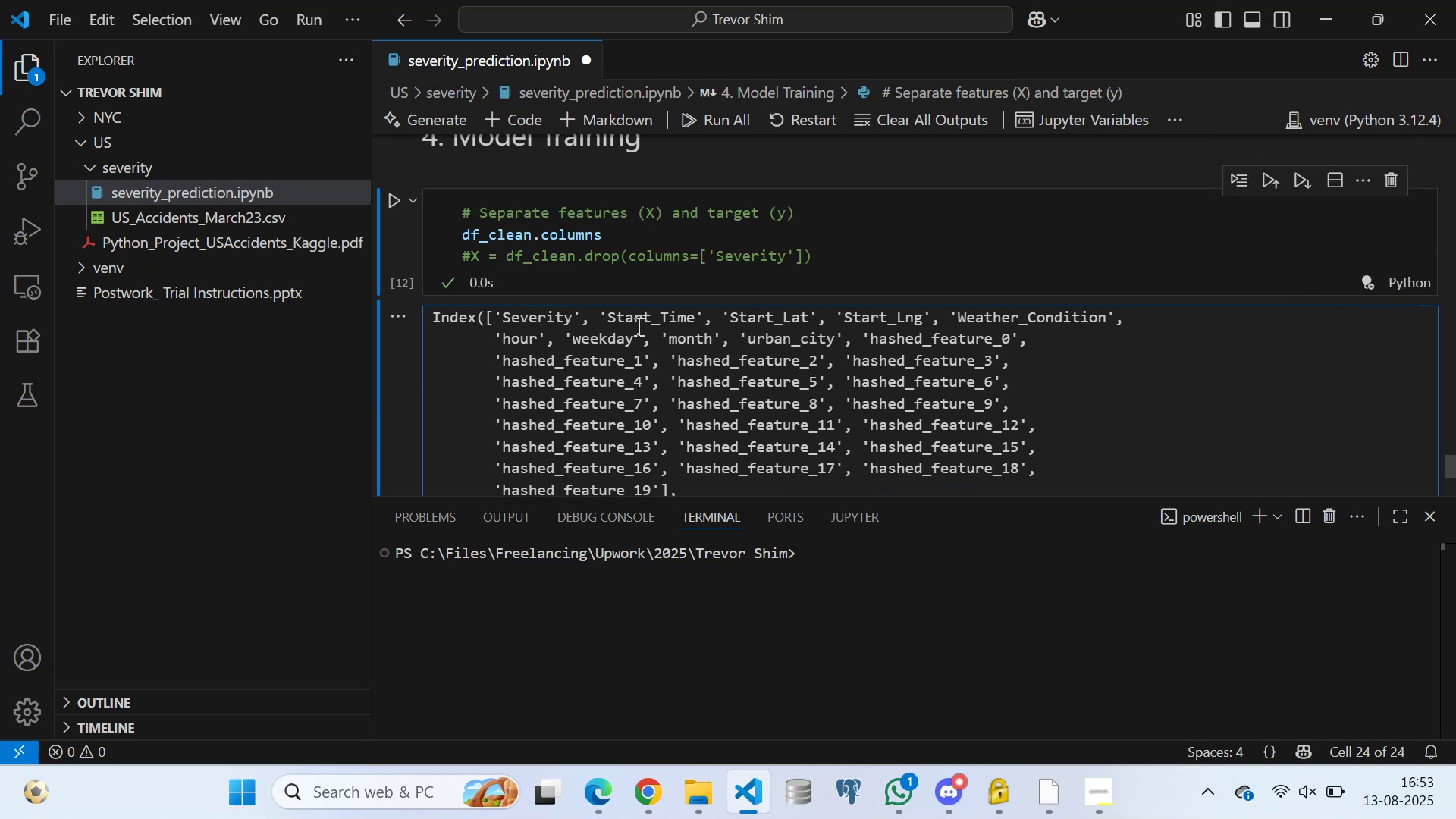 
double_click([626, 341])
 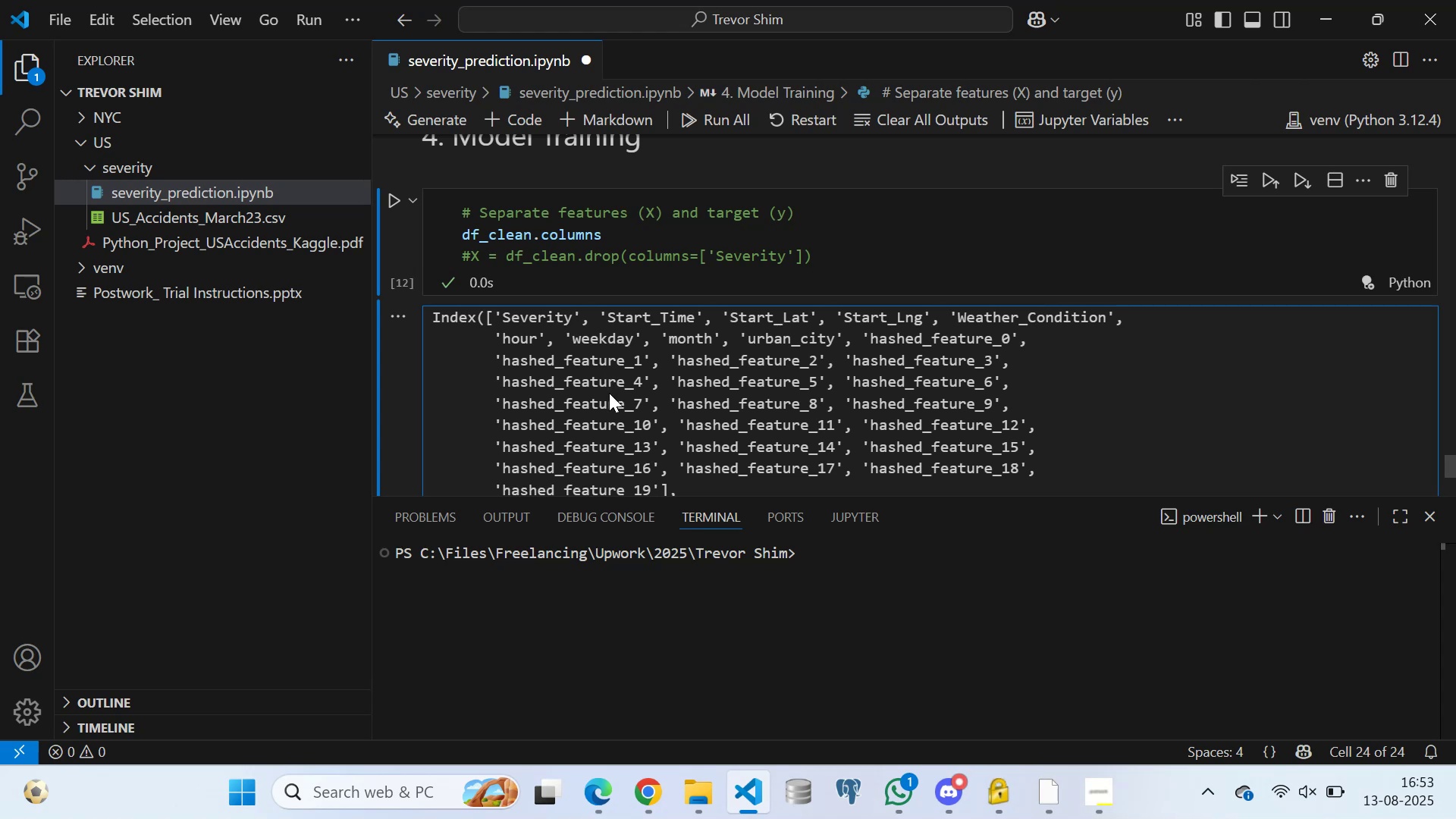 
wait(9.82)
 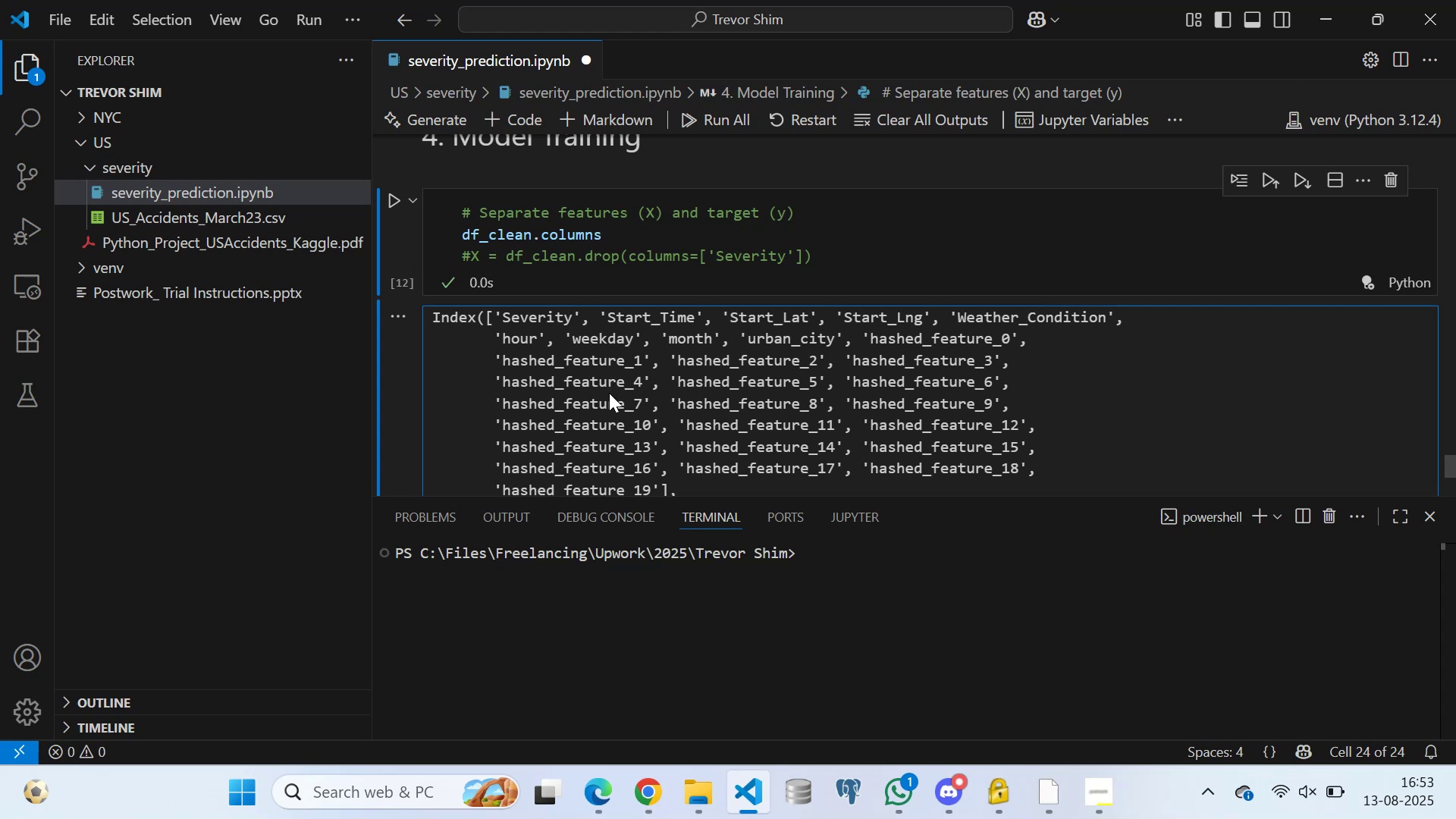 
scroll: coordinate [626, 375], scroll_direction: up, amount: 1.0
 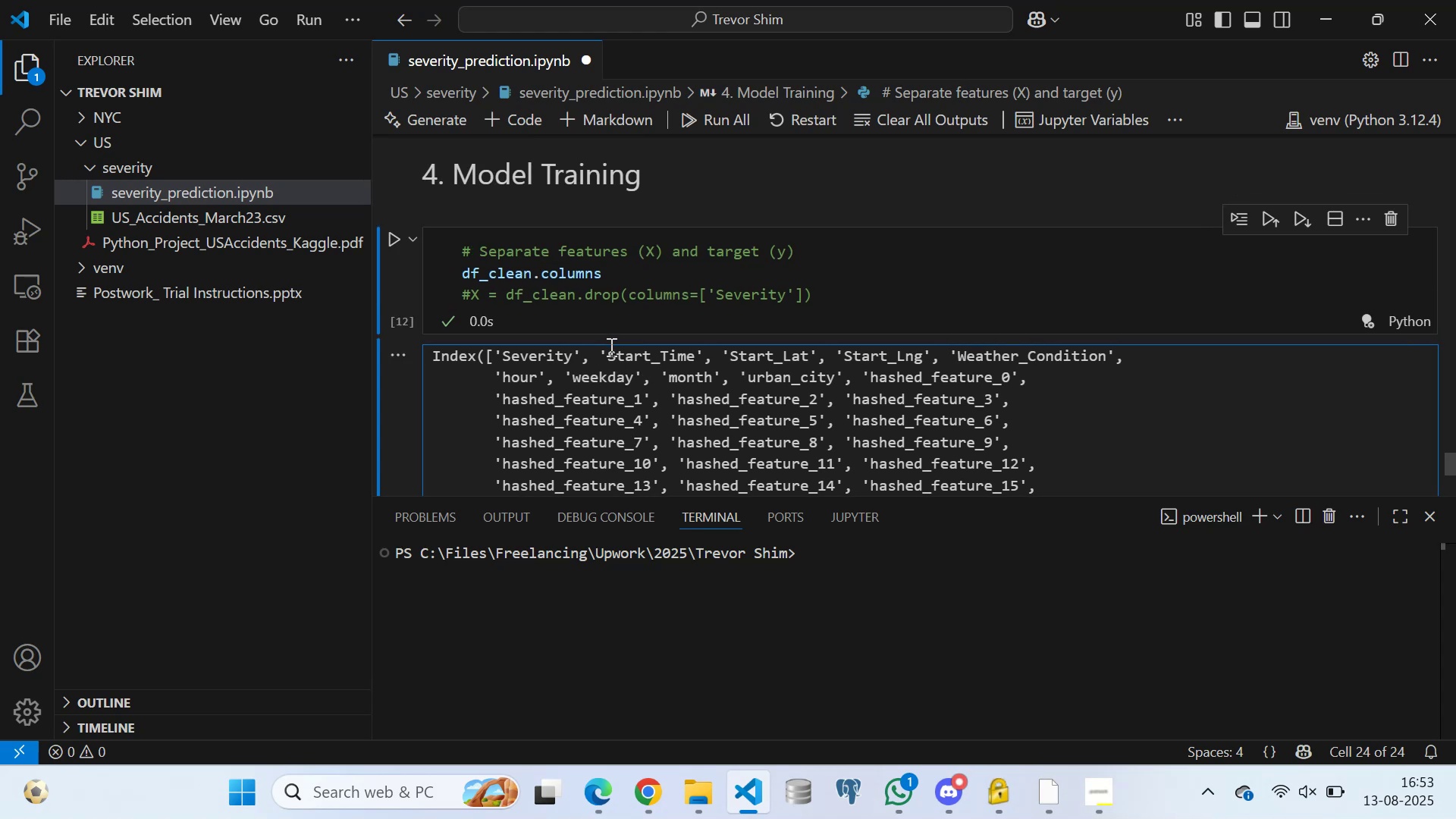 
double_click([667, 356])
 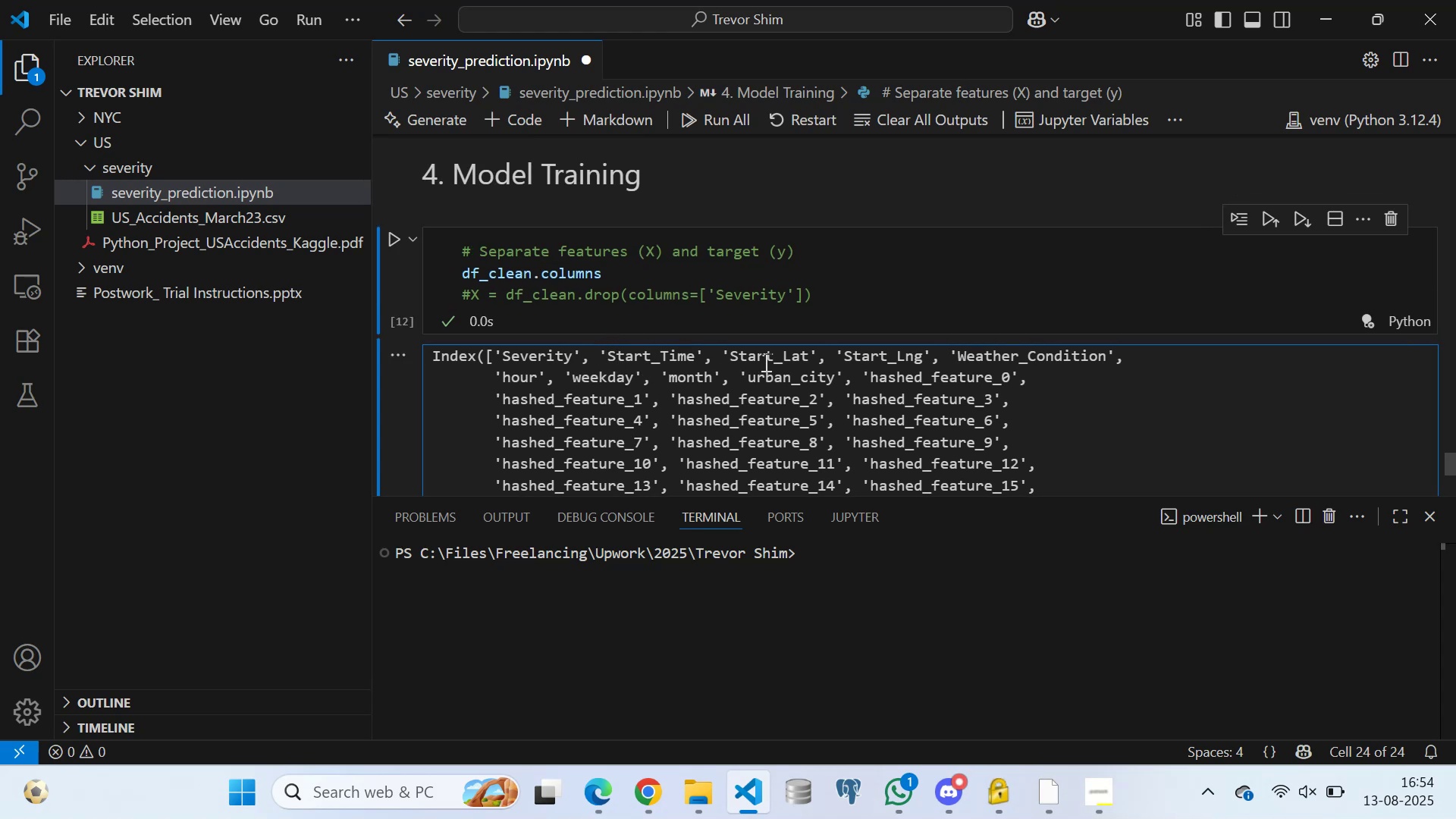 
left_click([764, 362])
 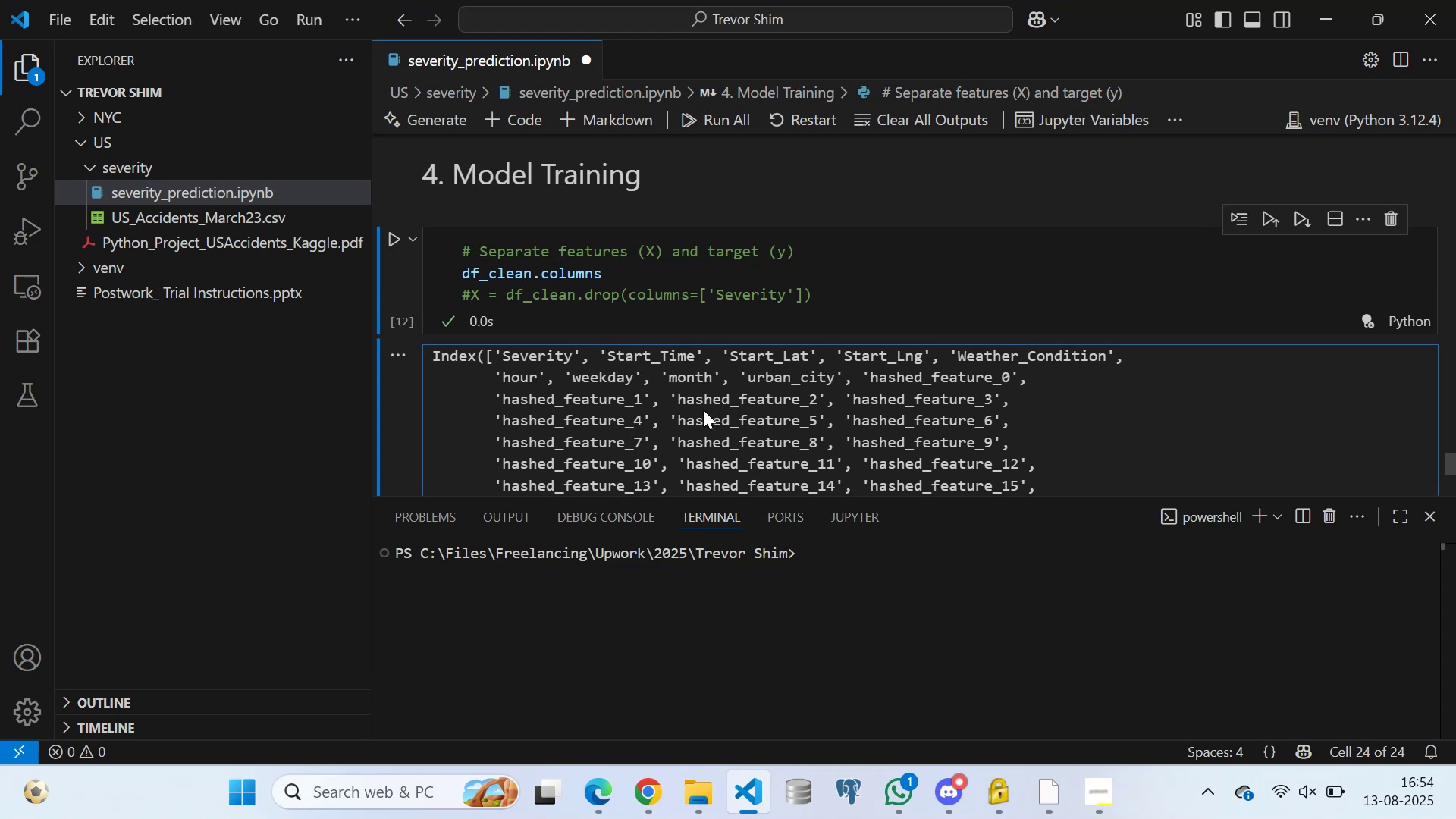 
double_click([699, 410])
 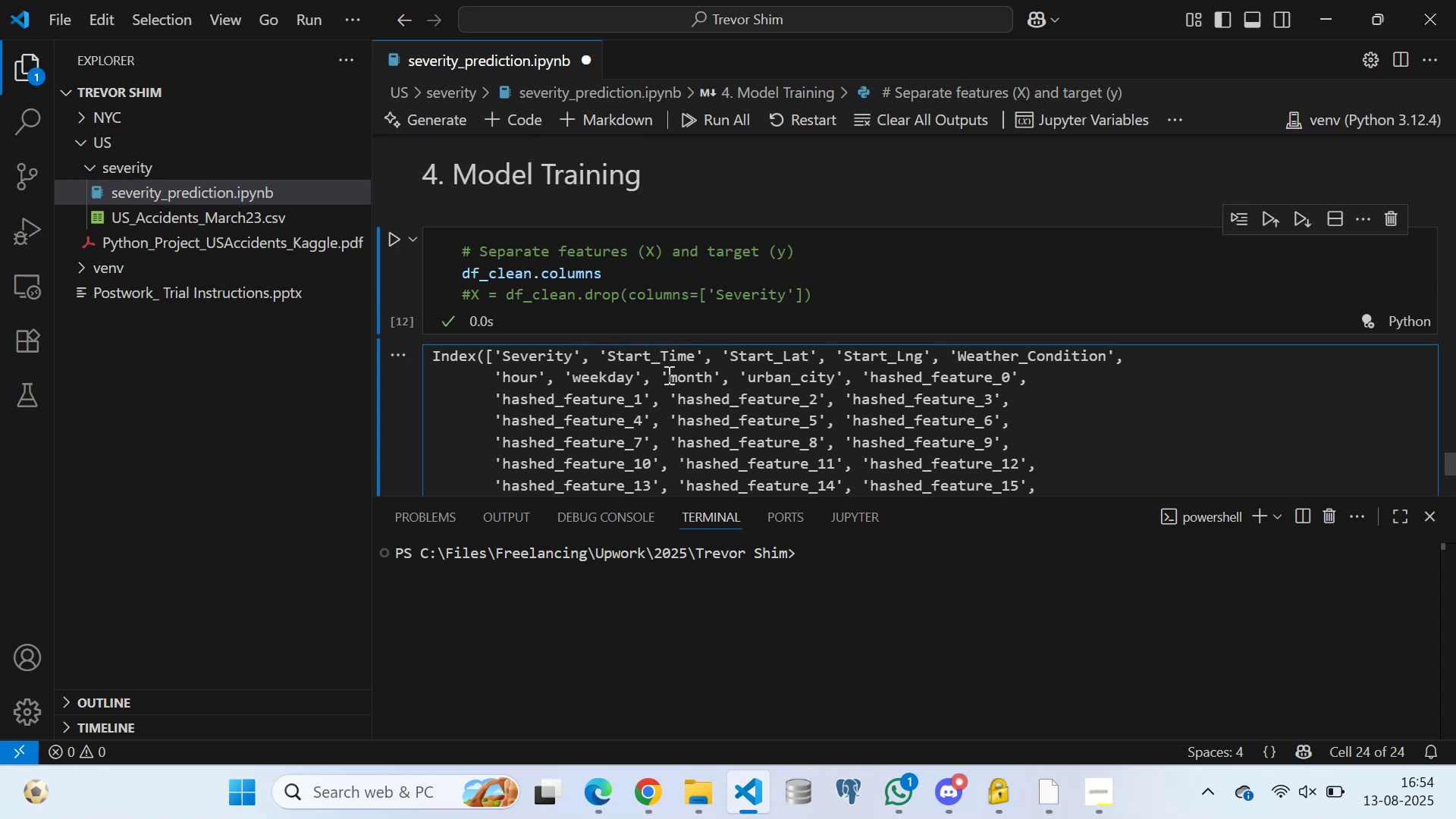 
triple_click([667, 375])
 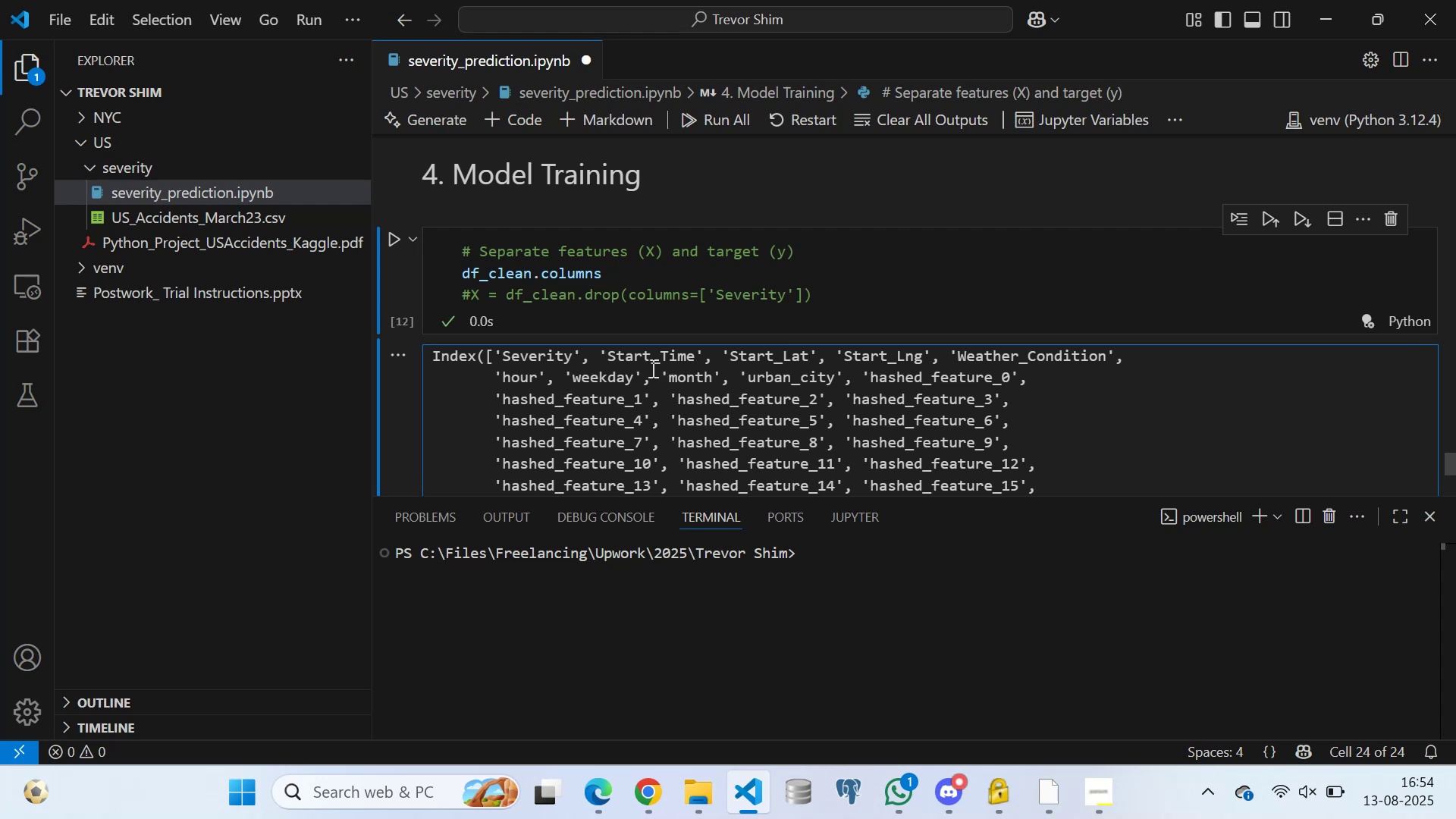 
triple_click([651, 368])
 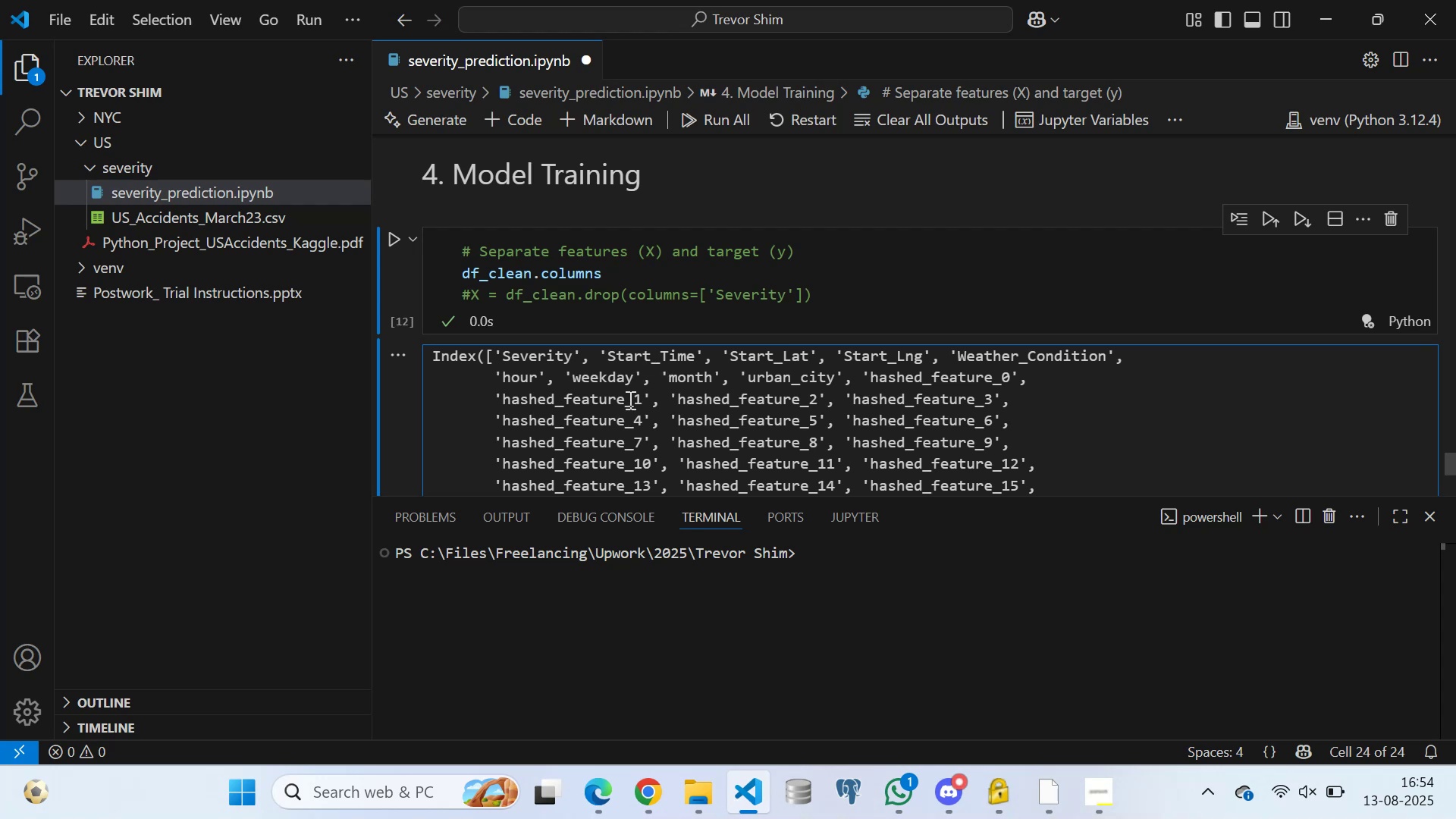 
left_click([629, 400])
 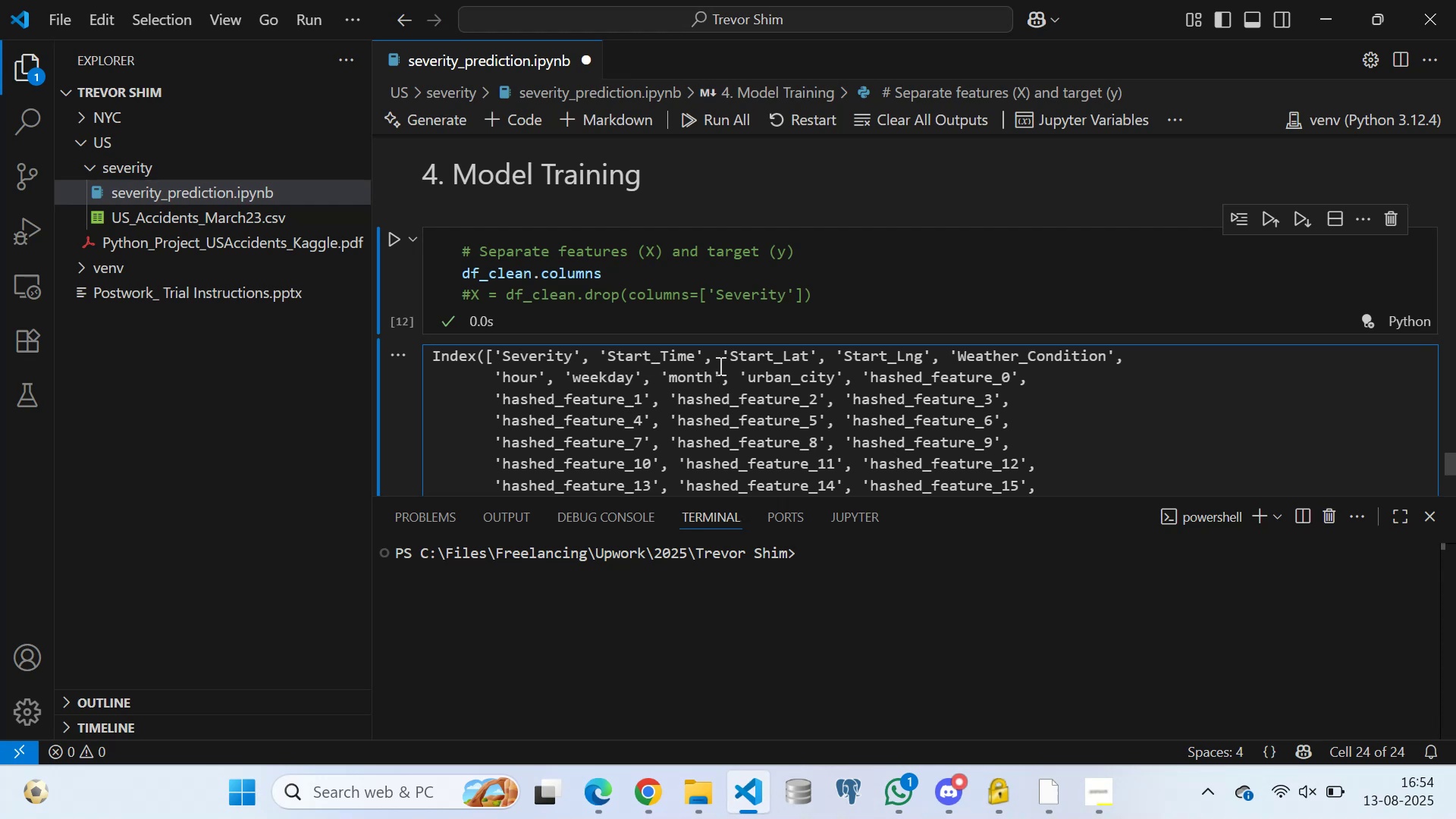 
left_click([745, 353])
 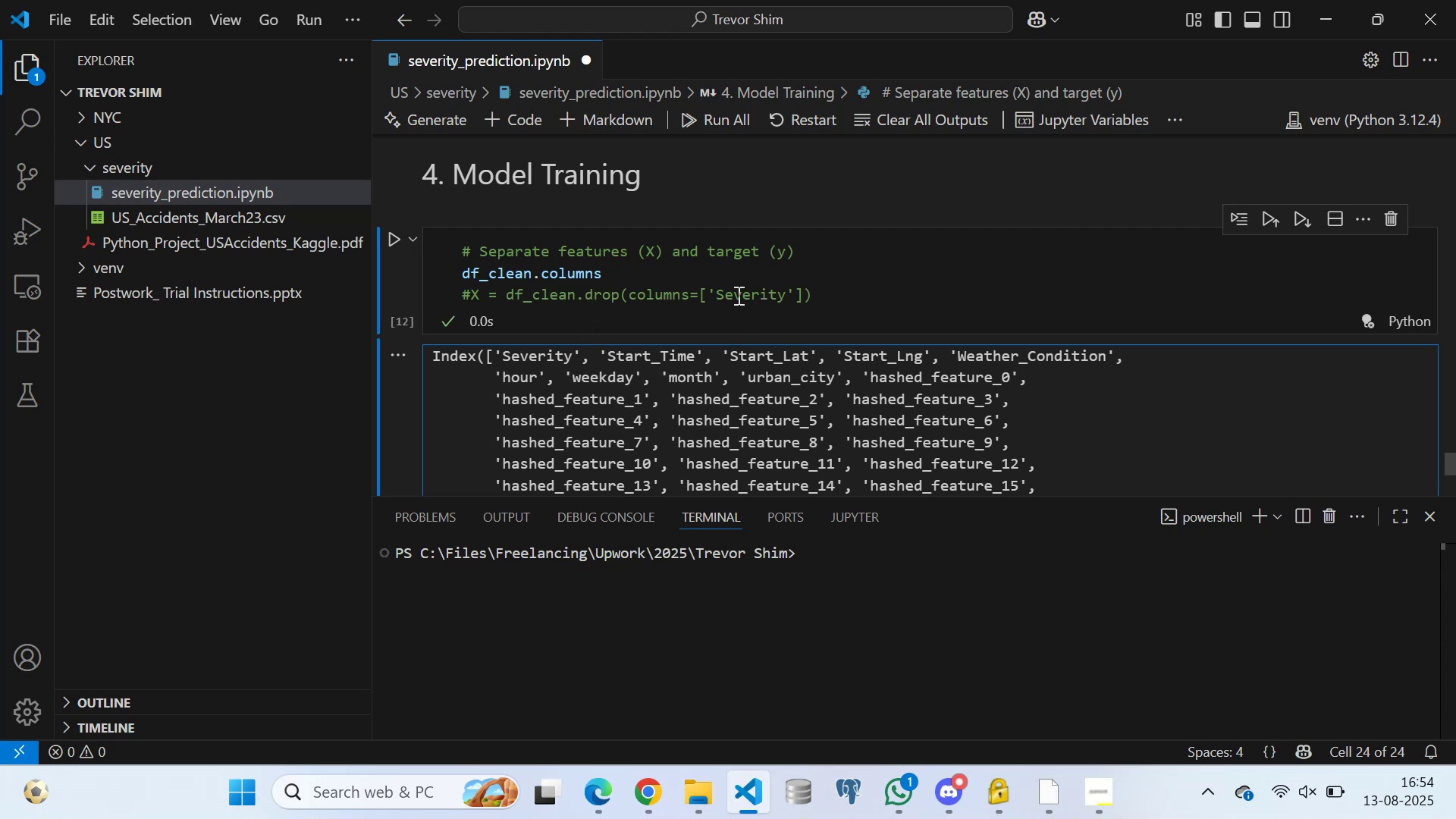 
left_click([708, 293])
 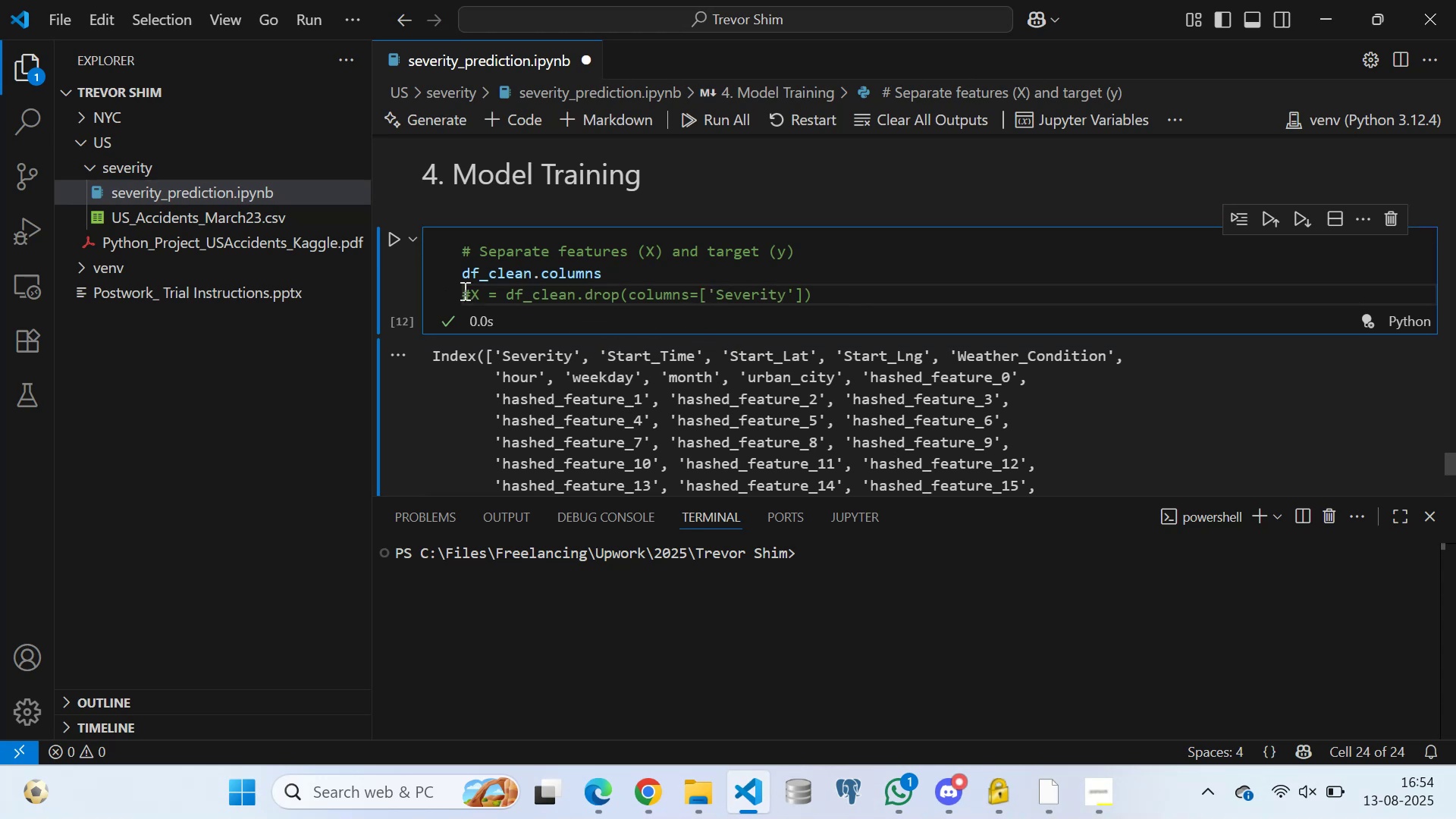 
left_click([471, 286])
 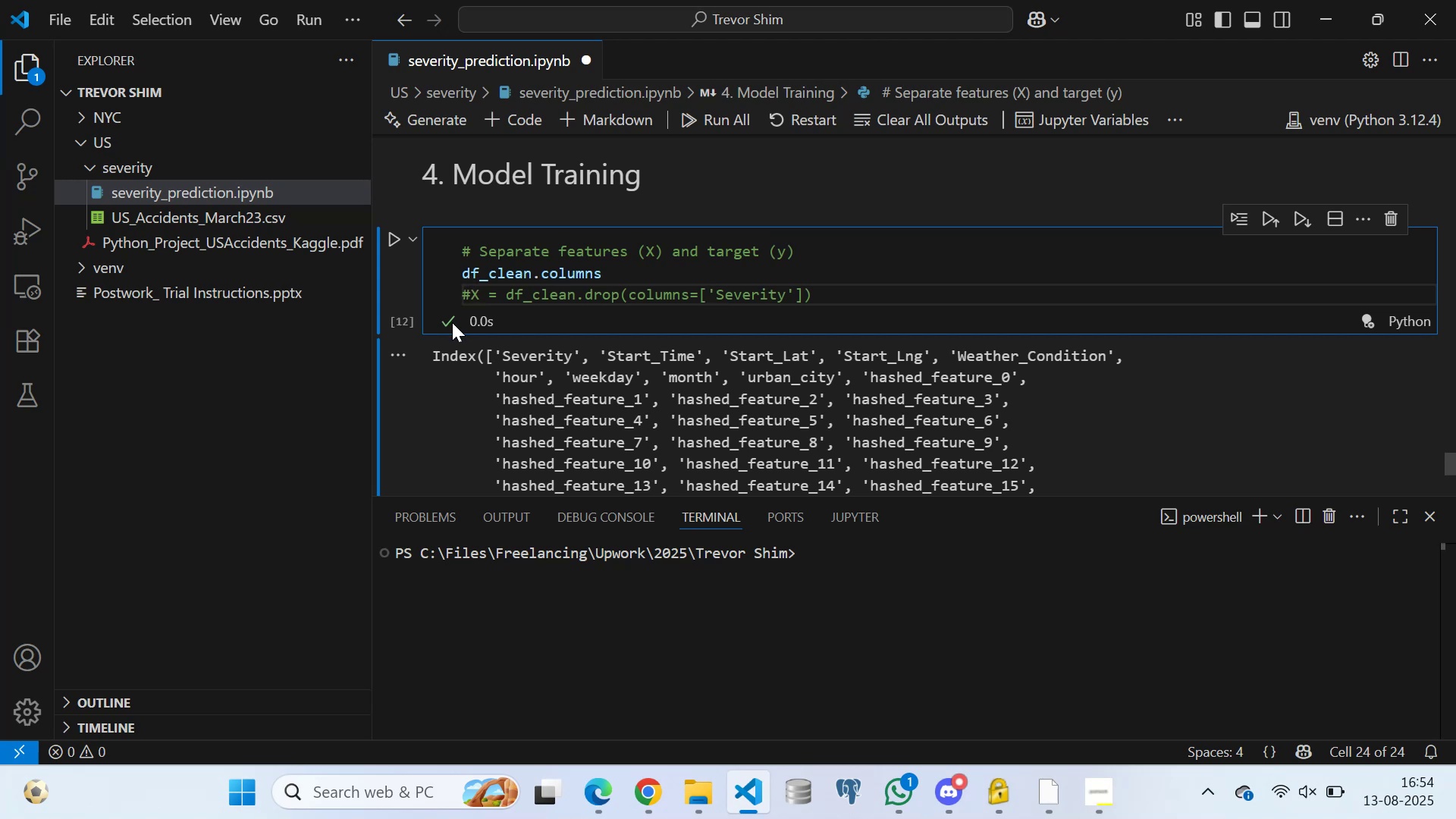 
key(ArrowRight)
 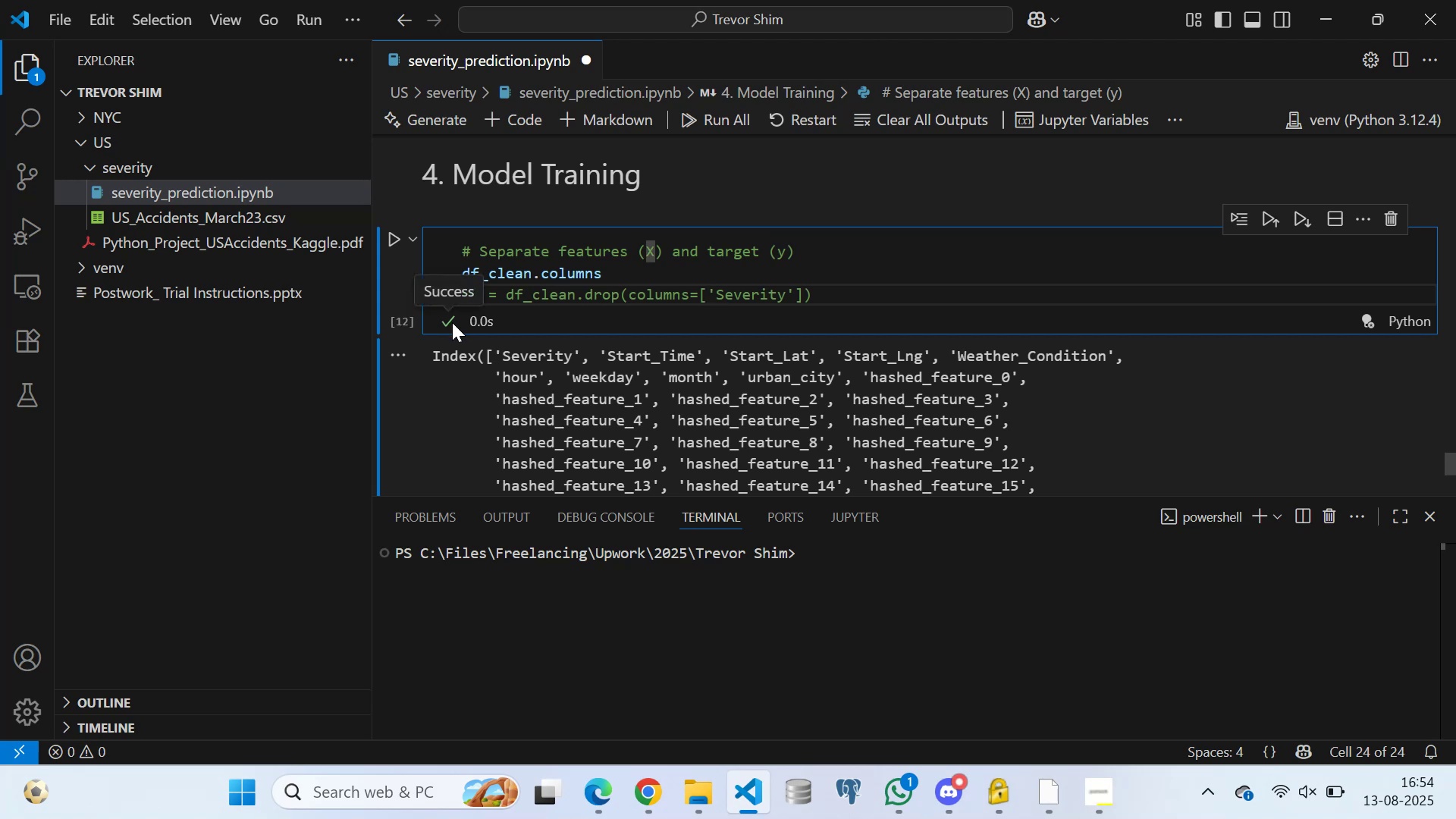 
key(Backspace)
 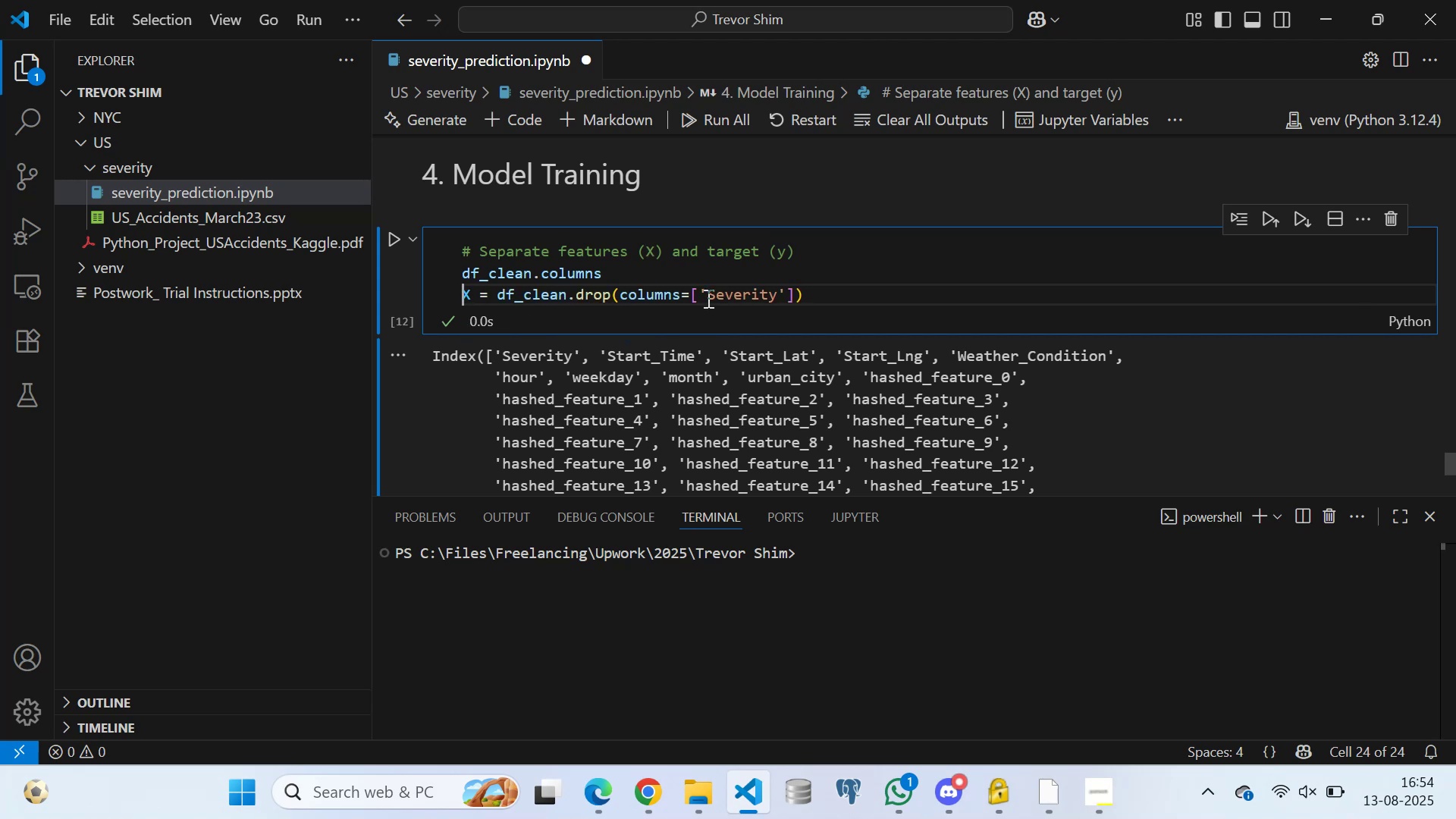 
left_click([704, 286])
 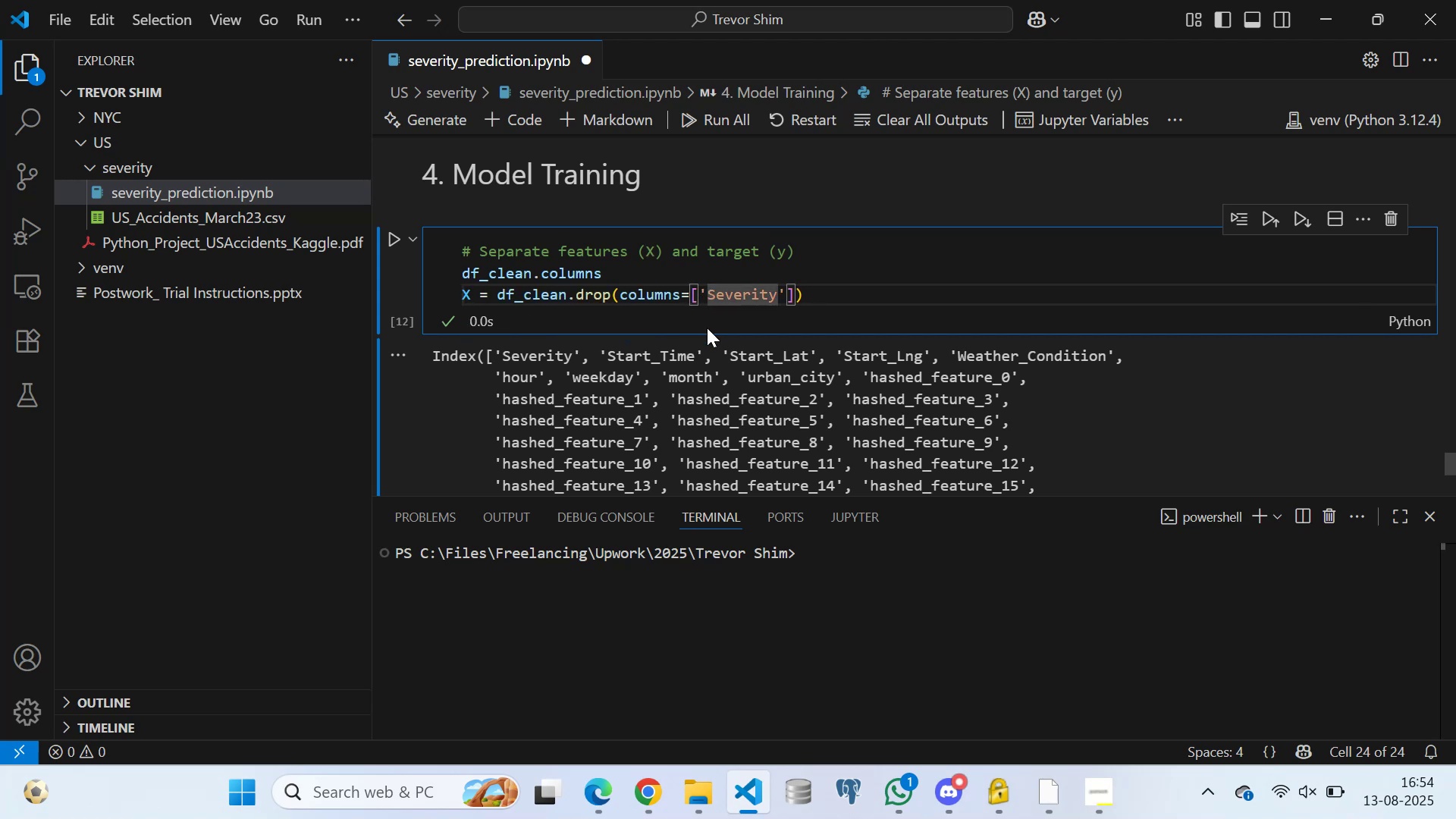 
key(ArrowLeft)
 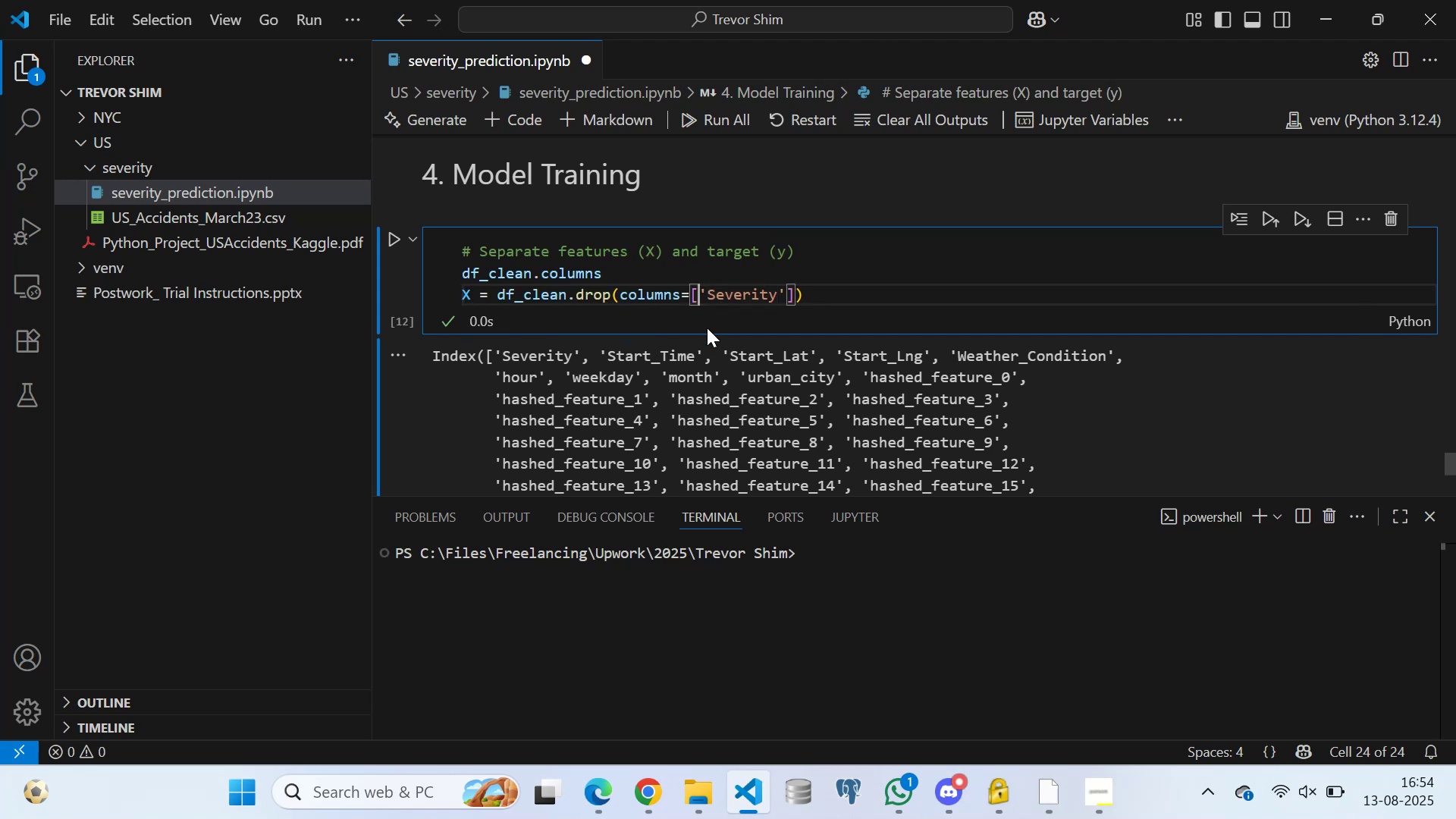 
key(BracketLeft)
 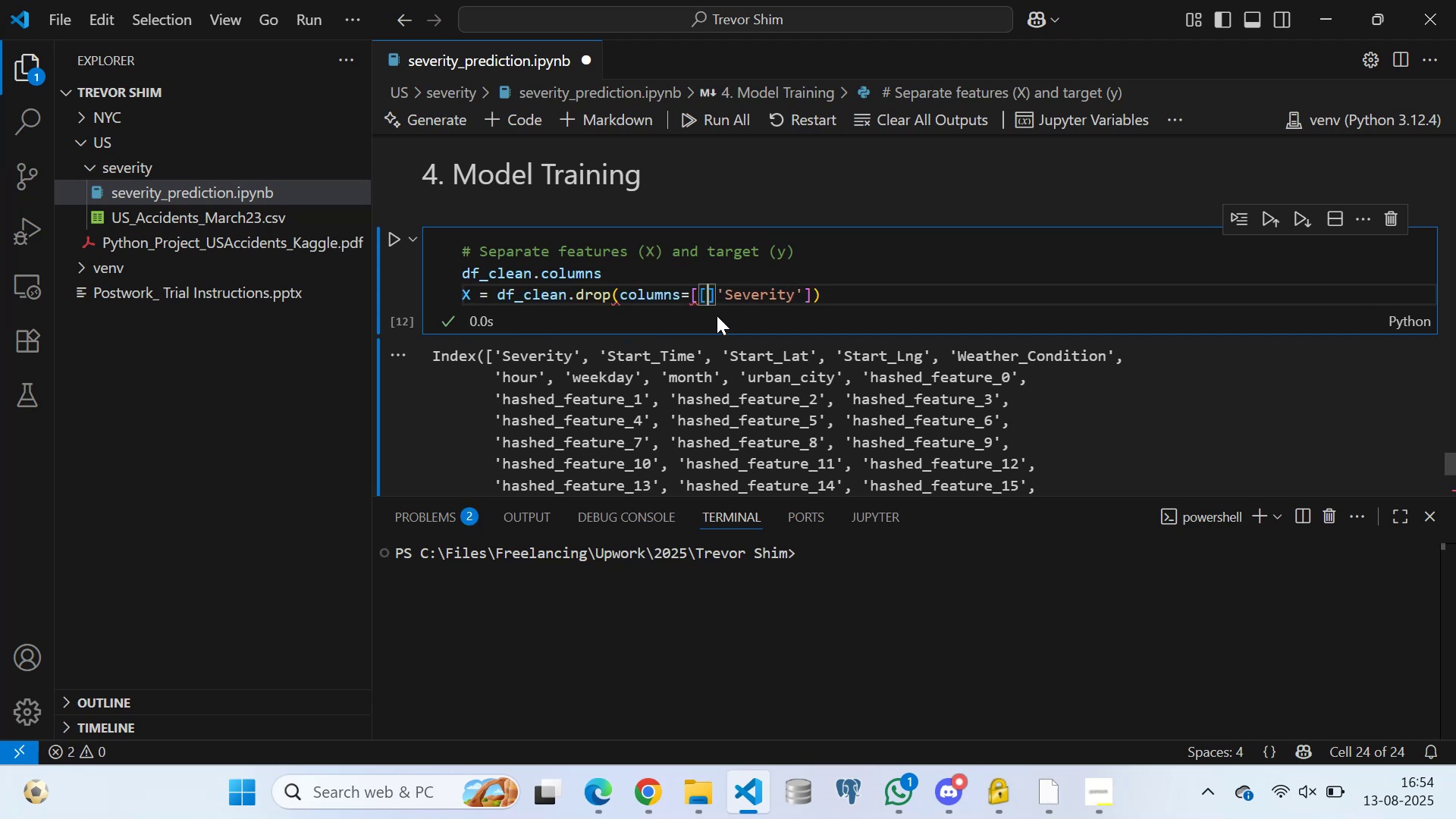 
left_click([717, 285])
 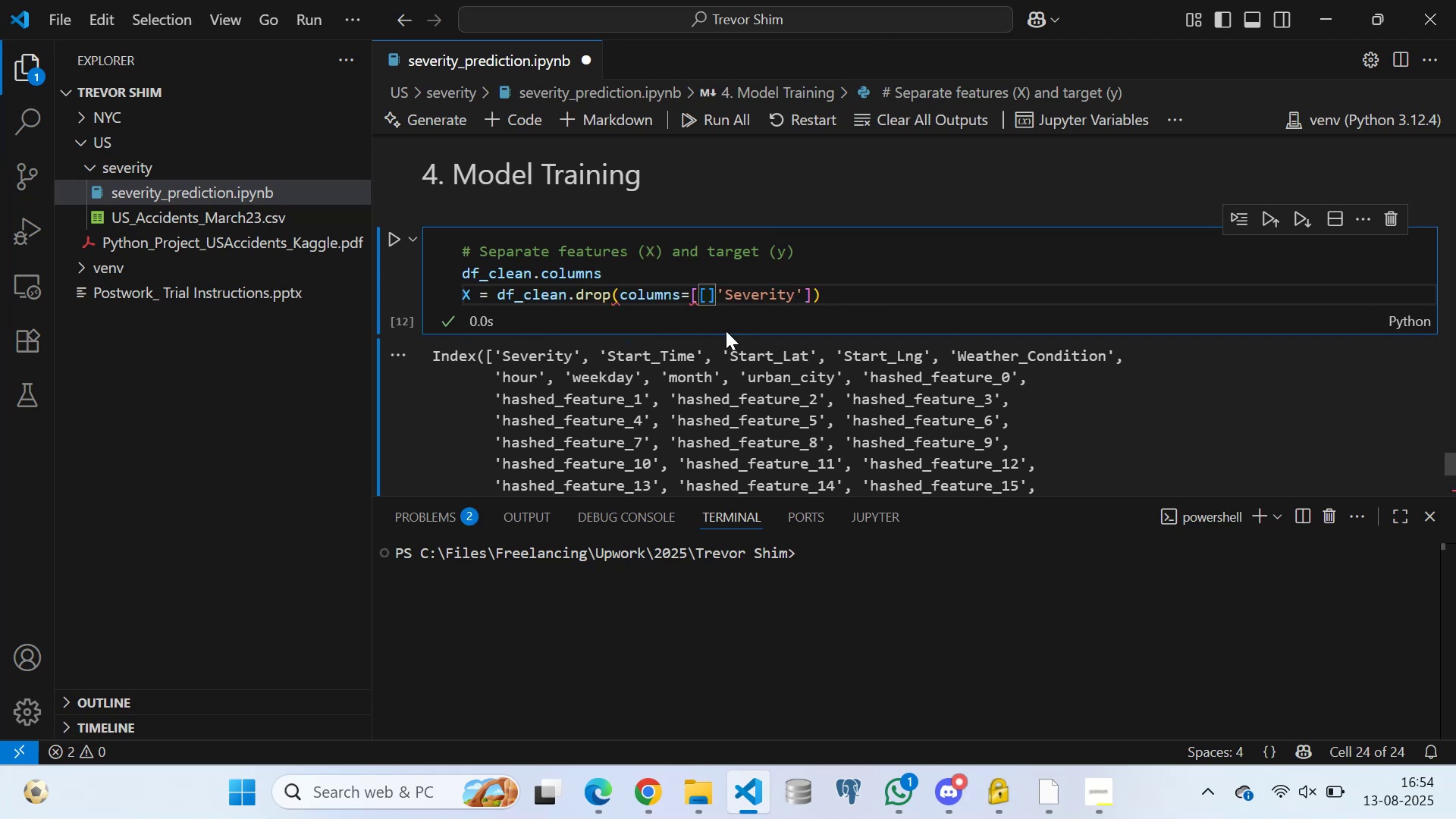 
key(Backspace)
 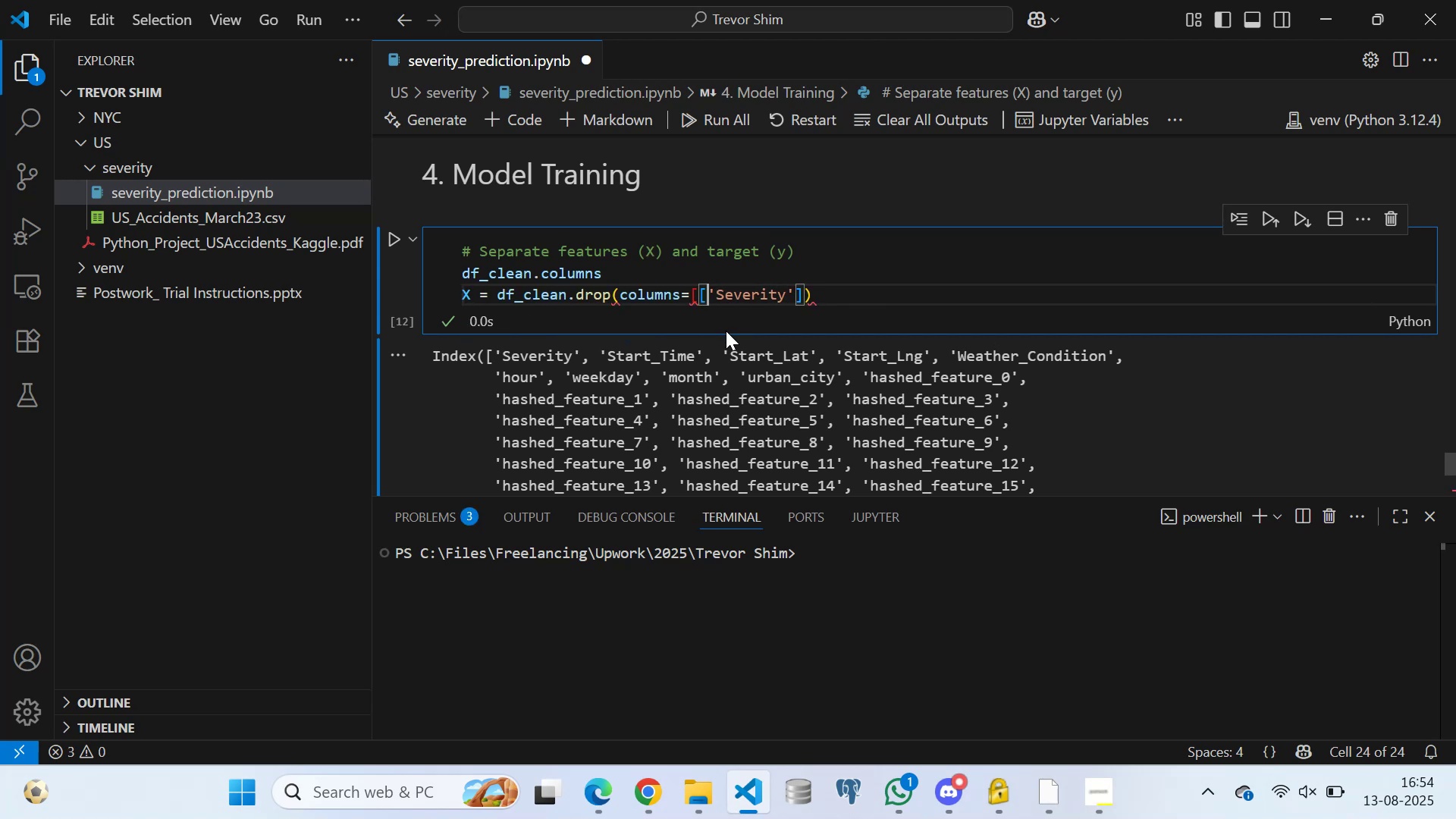 
key(ArrowRight)
 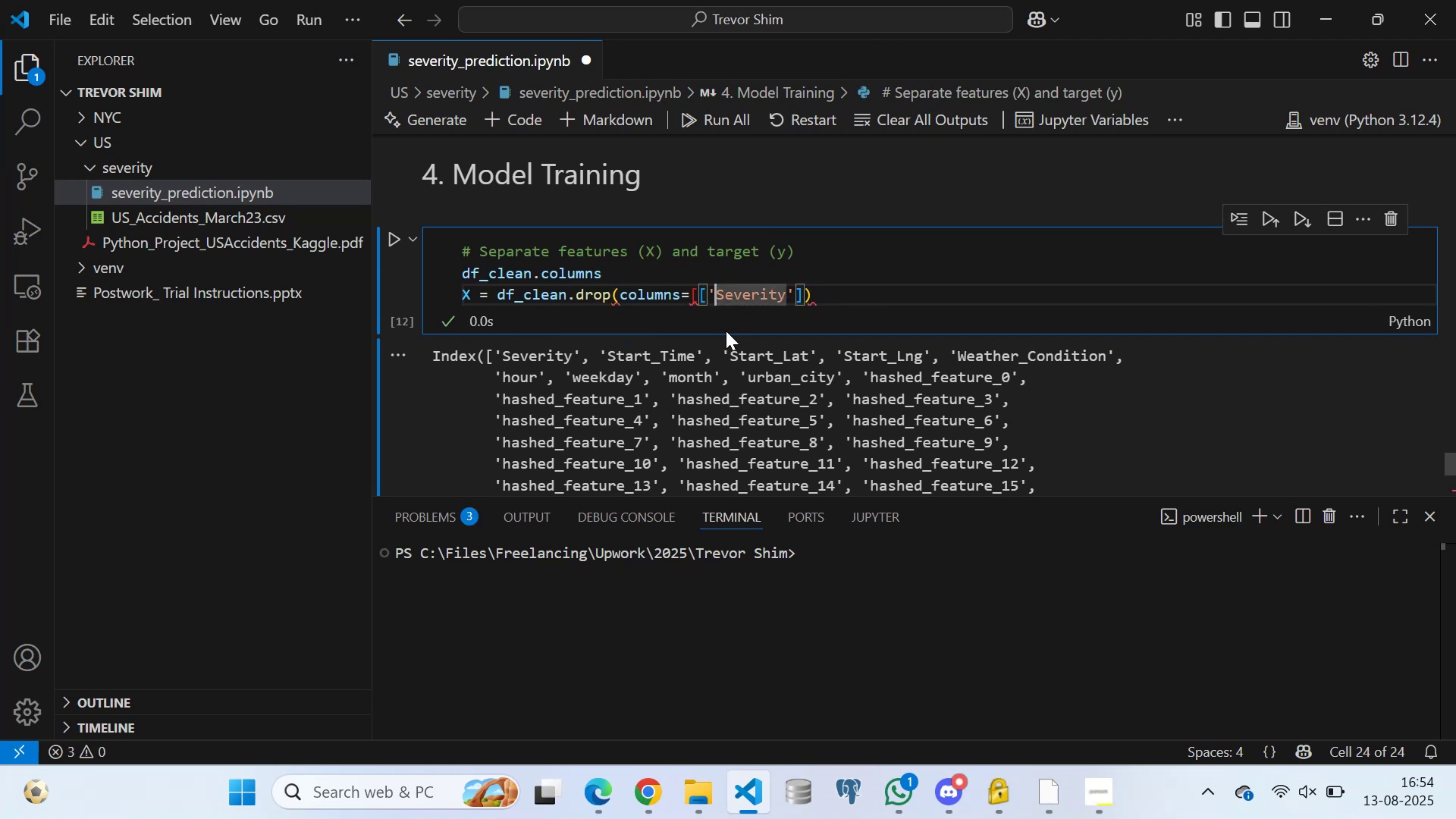 
key(ArrowRight)
 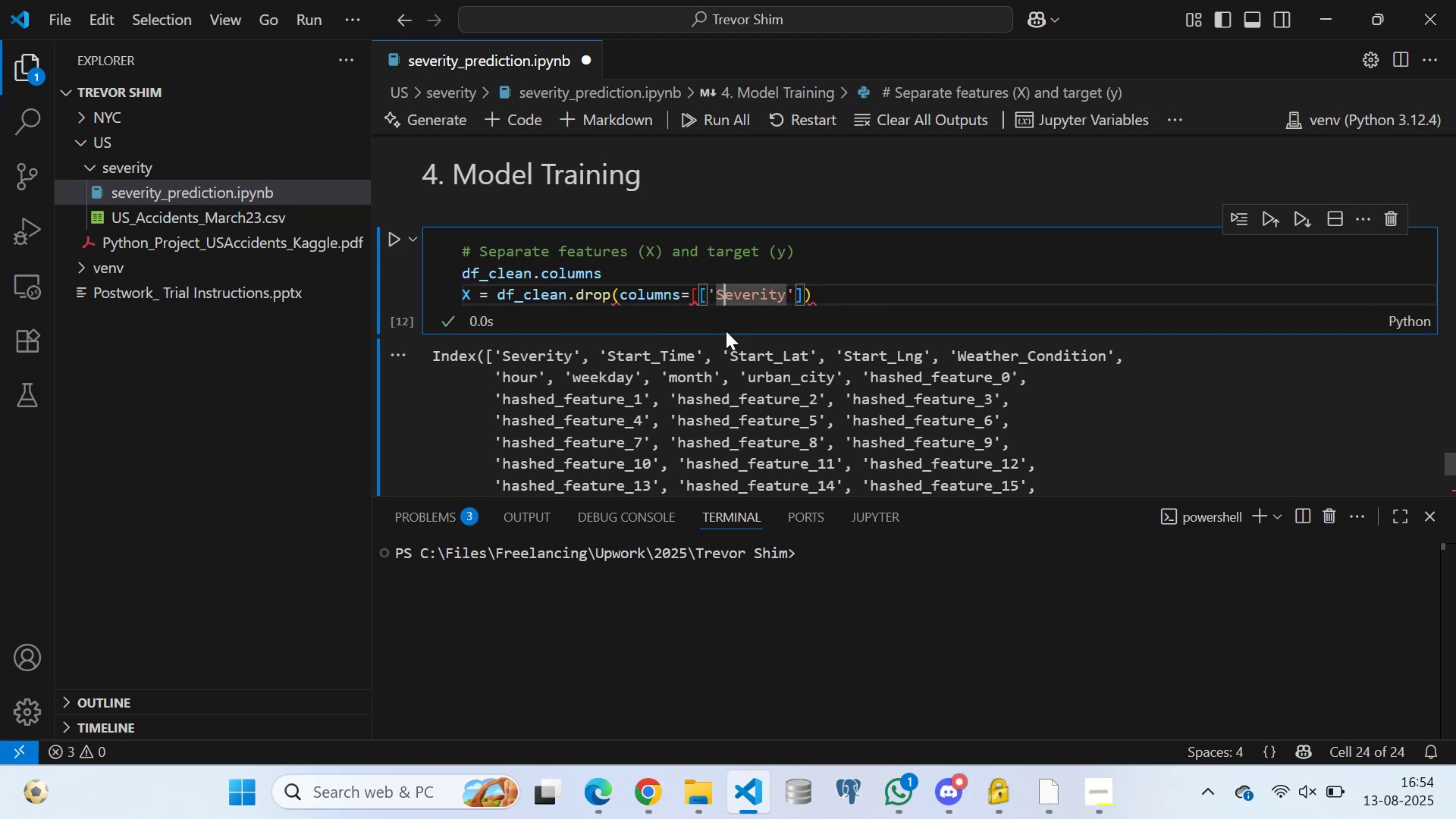 
key(ArrowRight)
 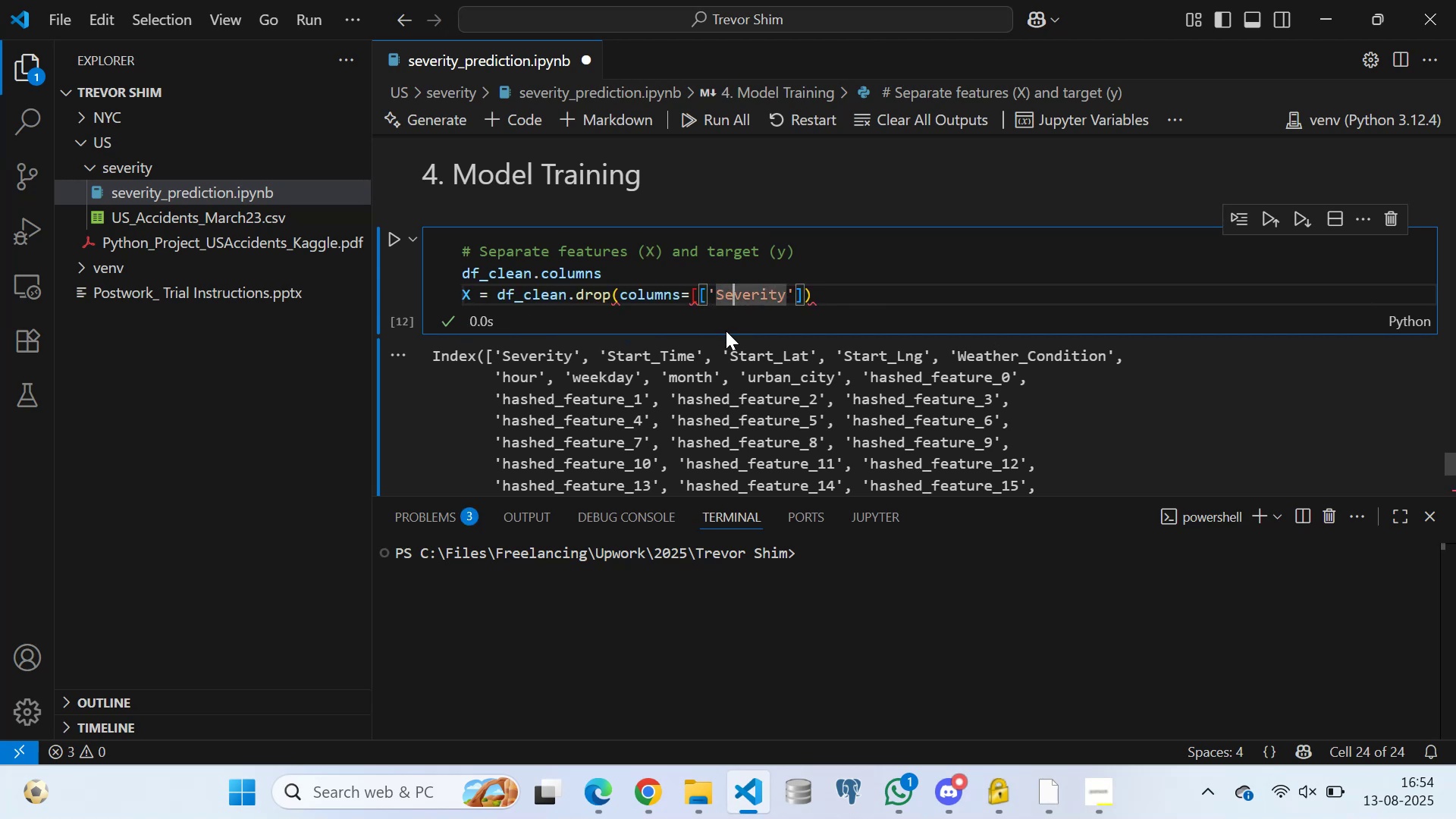 
key(ArrowRight)
 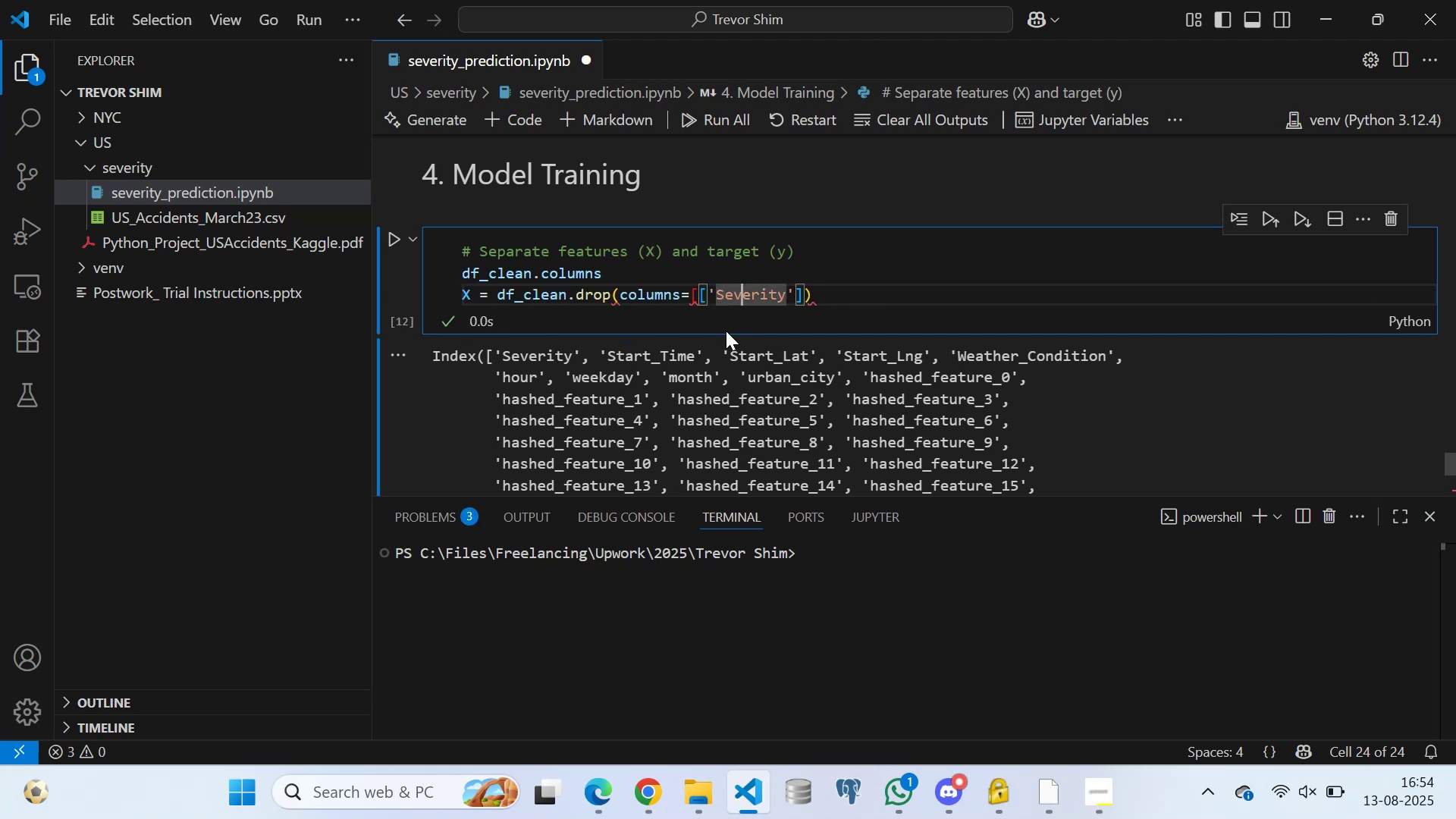 
key(ArrowRight)
 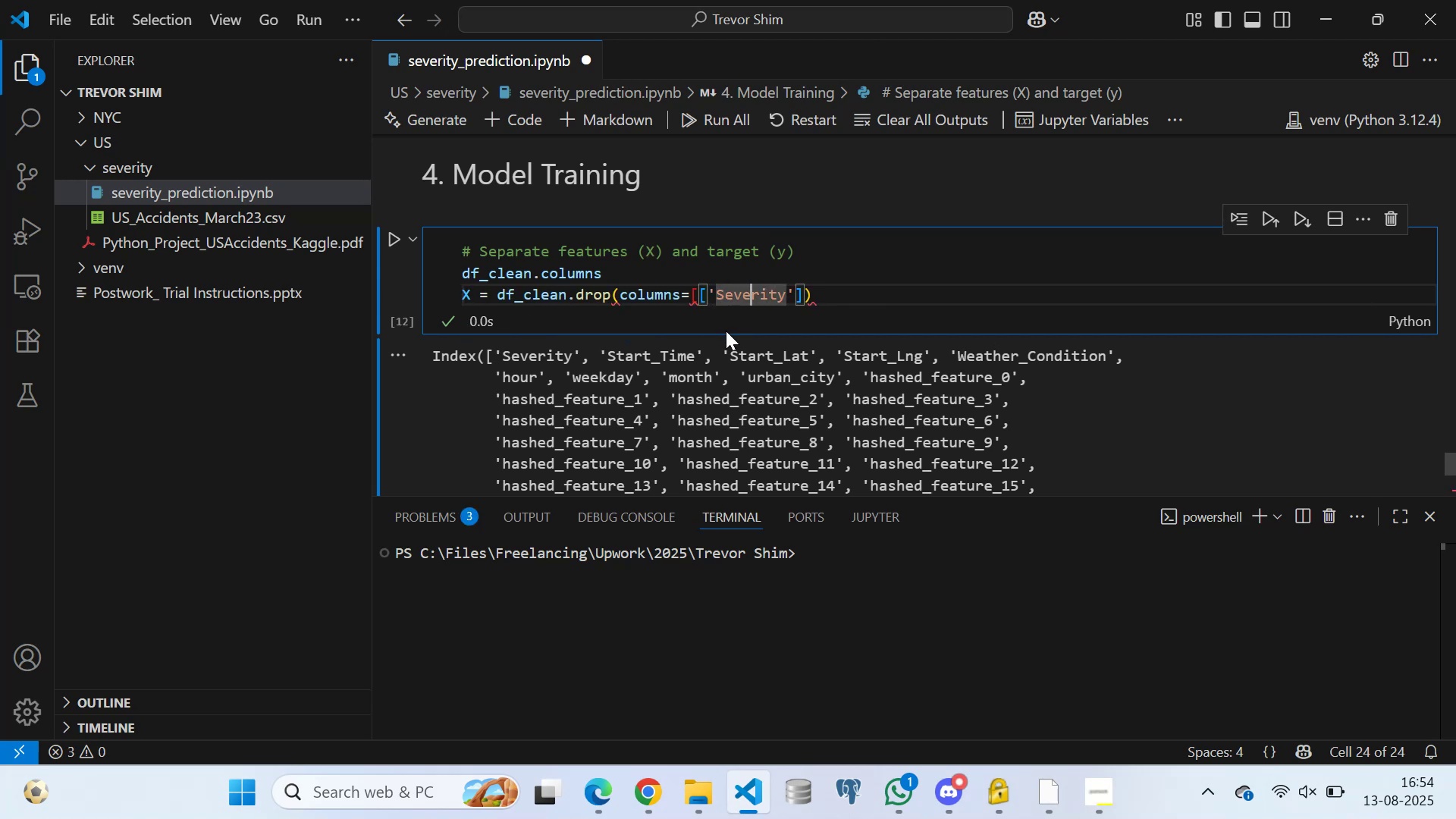 
key(ArrowRight)
 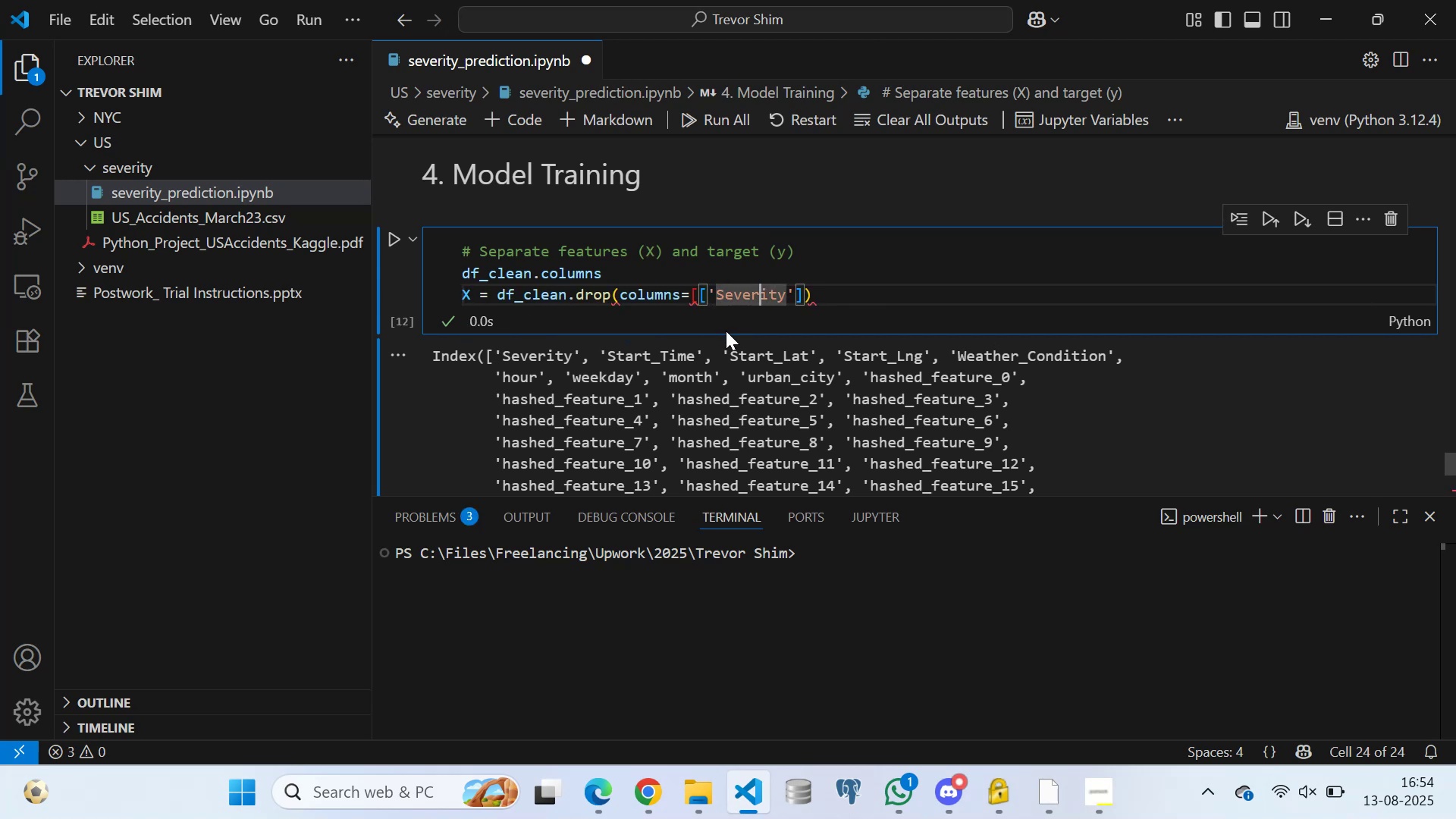 
key(ArrowRight)
 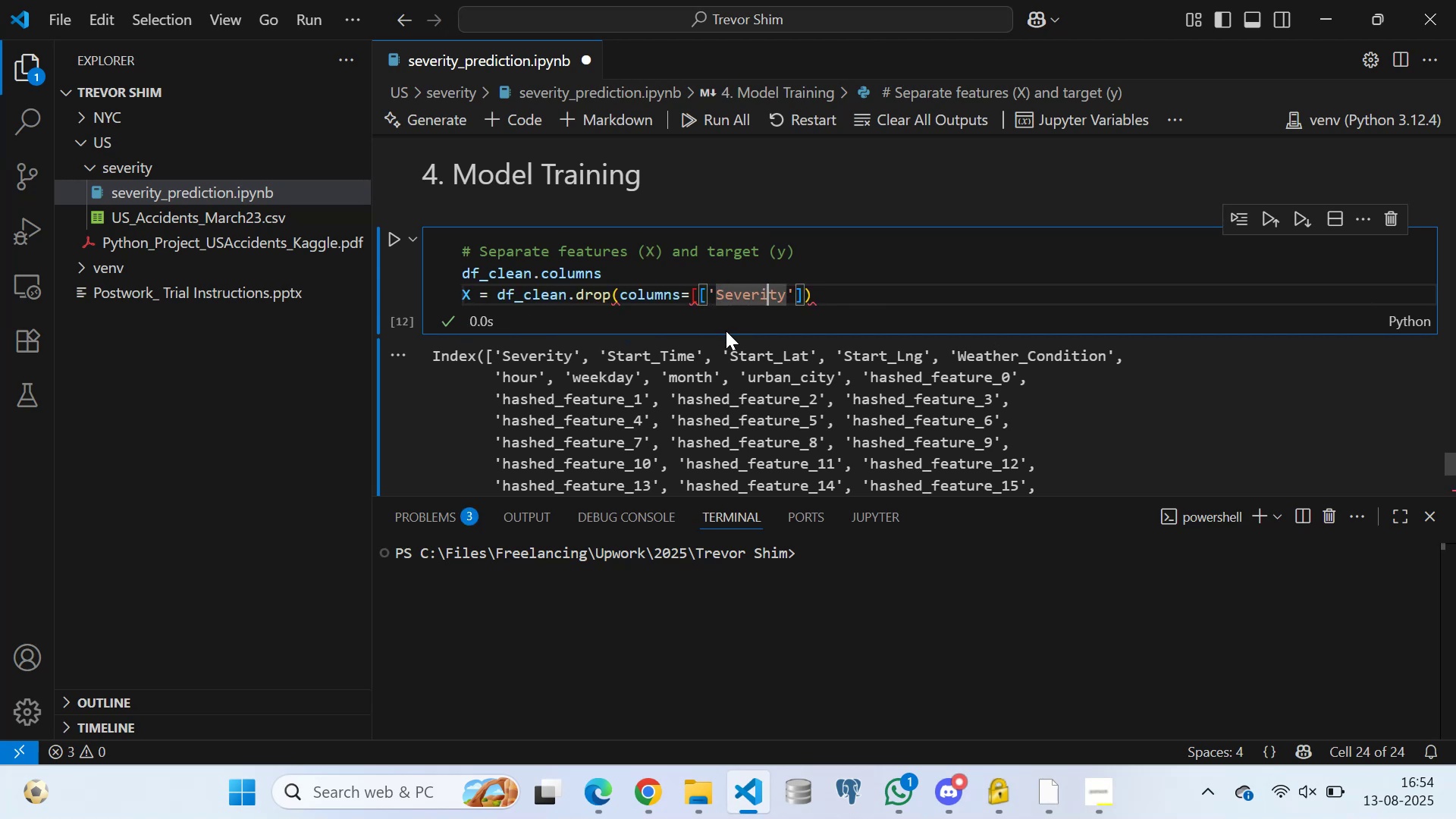 
key(ArrowRight)
 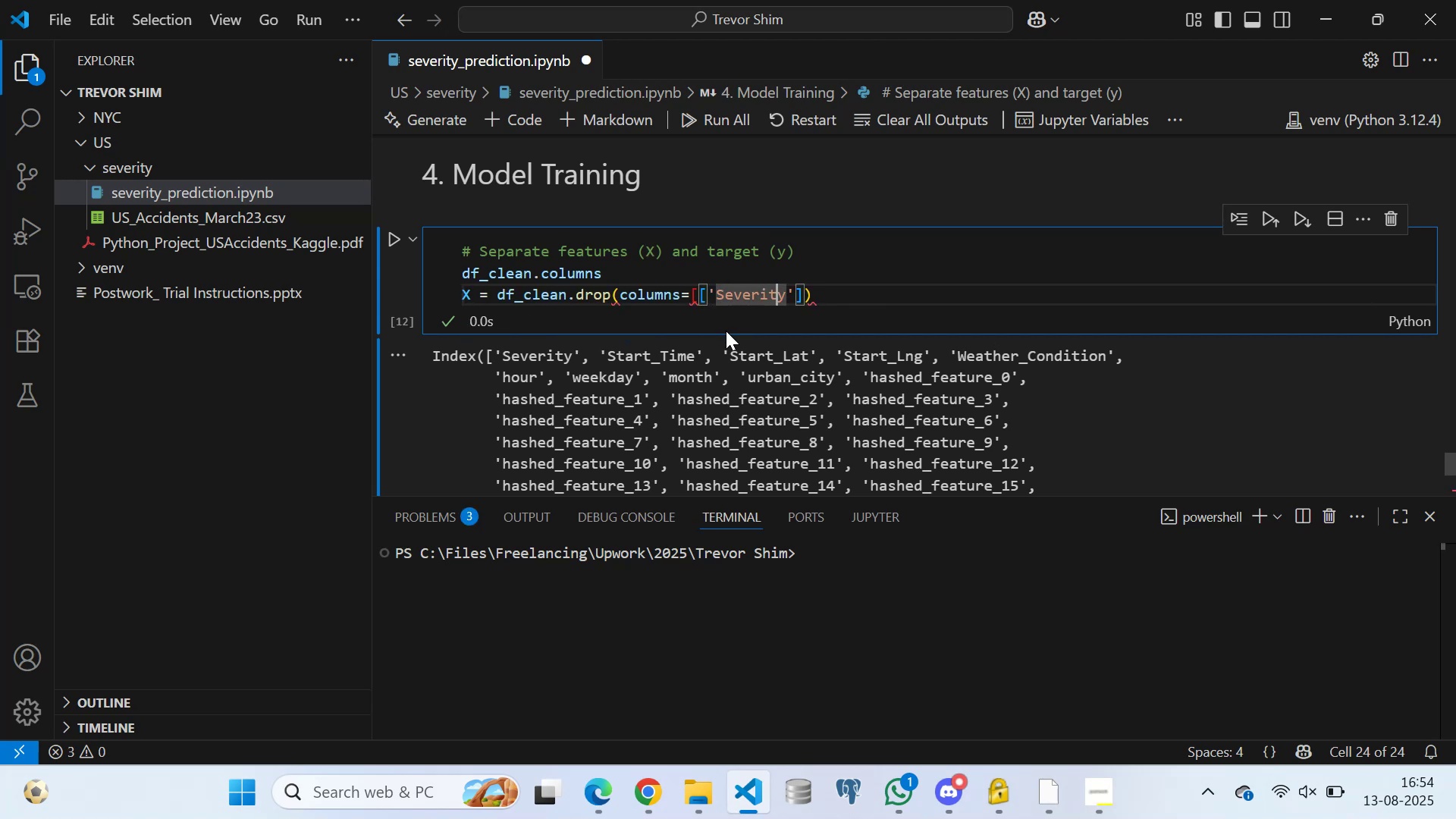 
key(ArrowRight)
 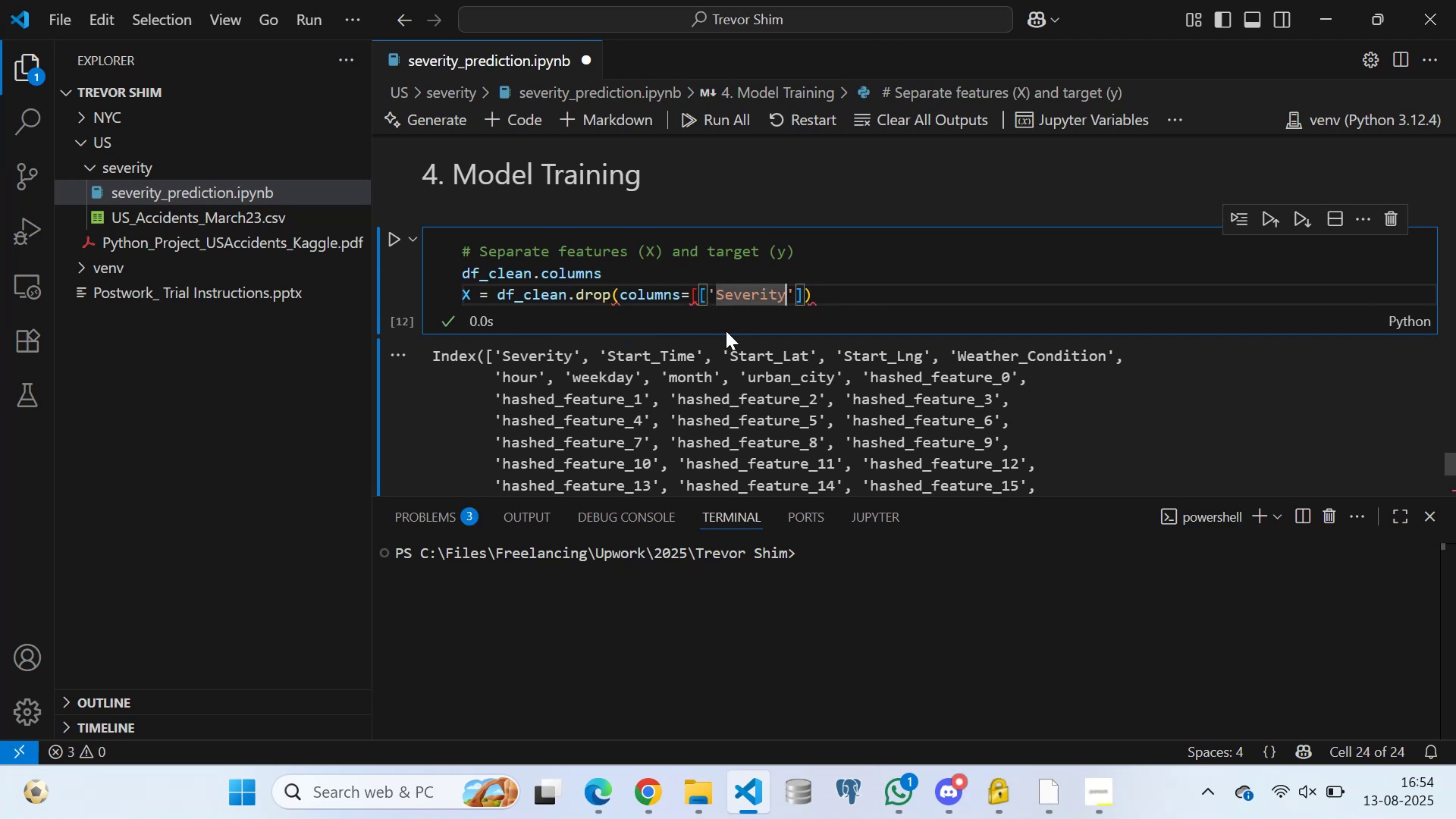 
key(ArrowRight)
 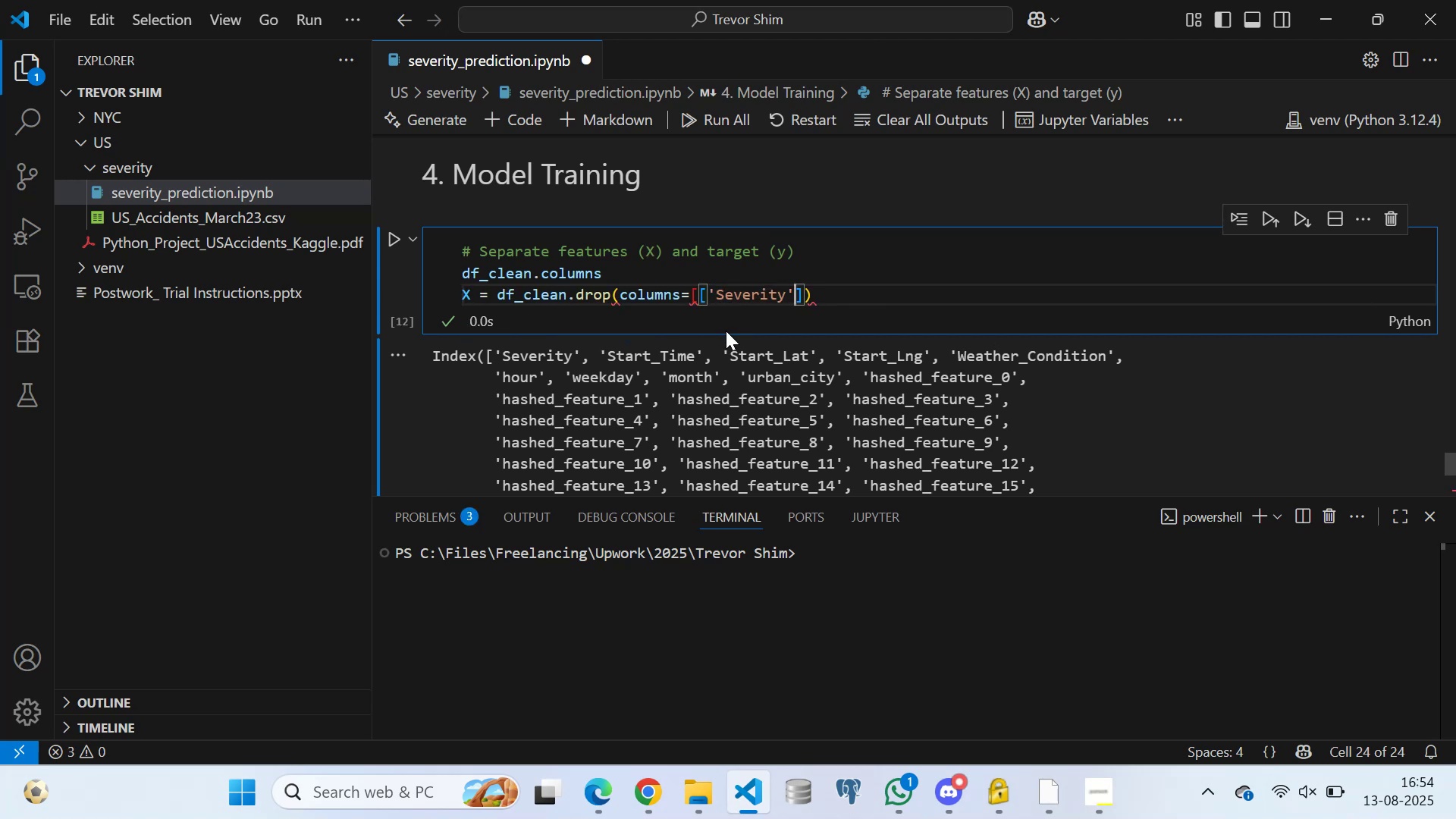 
key(BracketRight)
 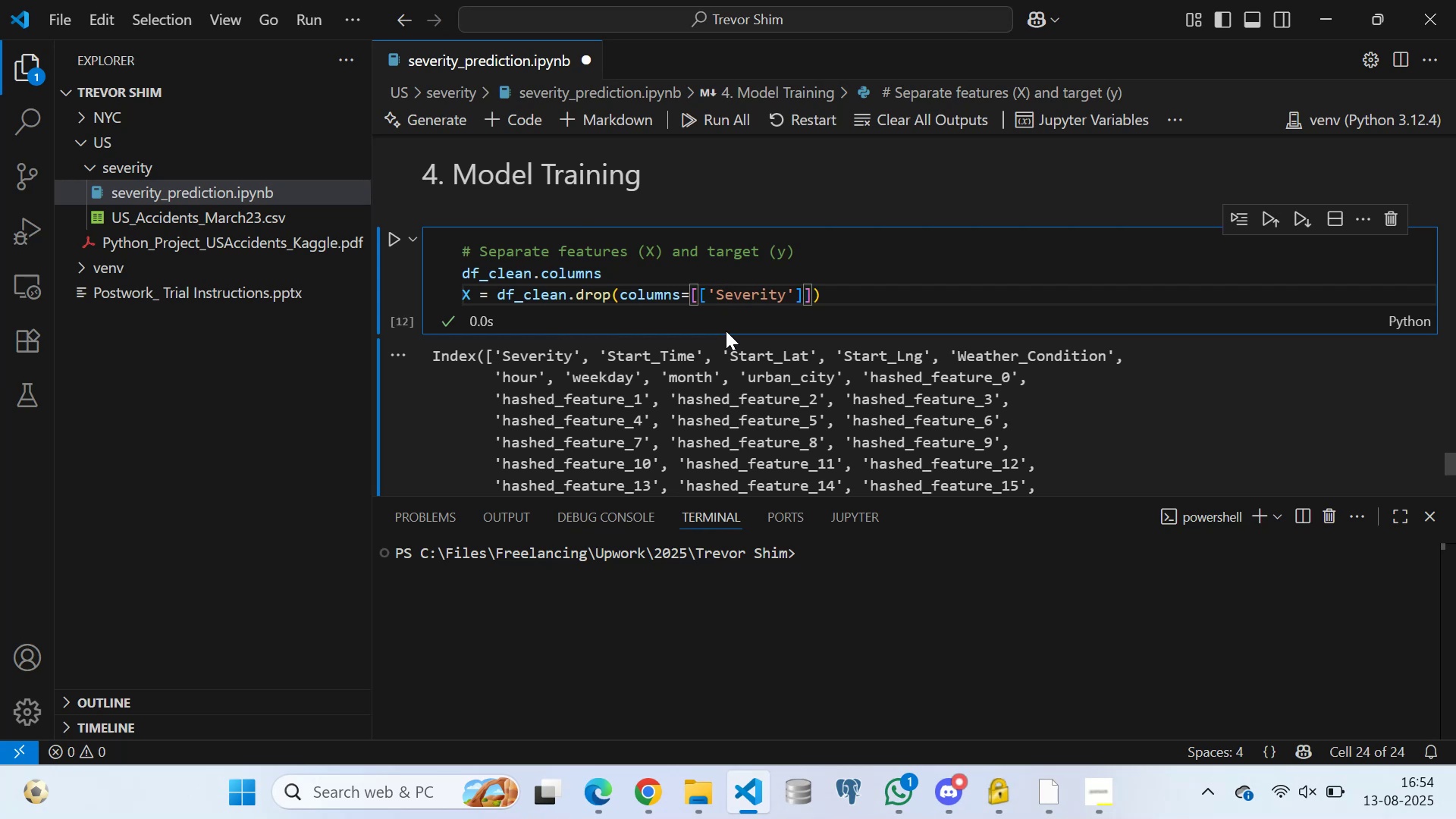 
key(ArrowLeft)
 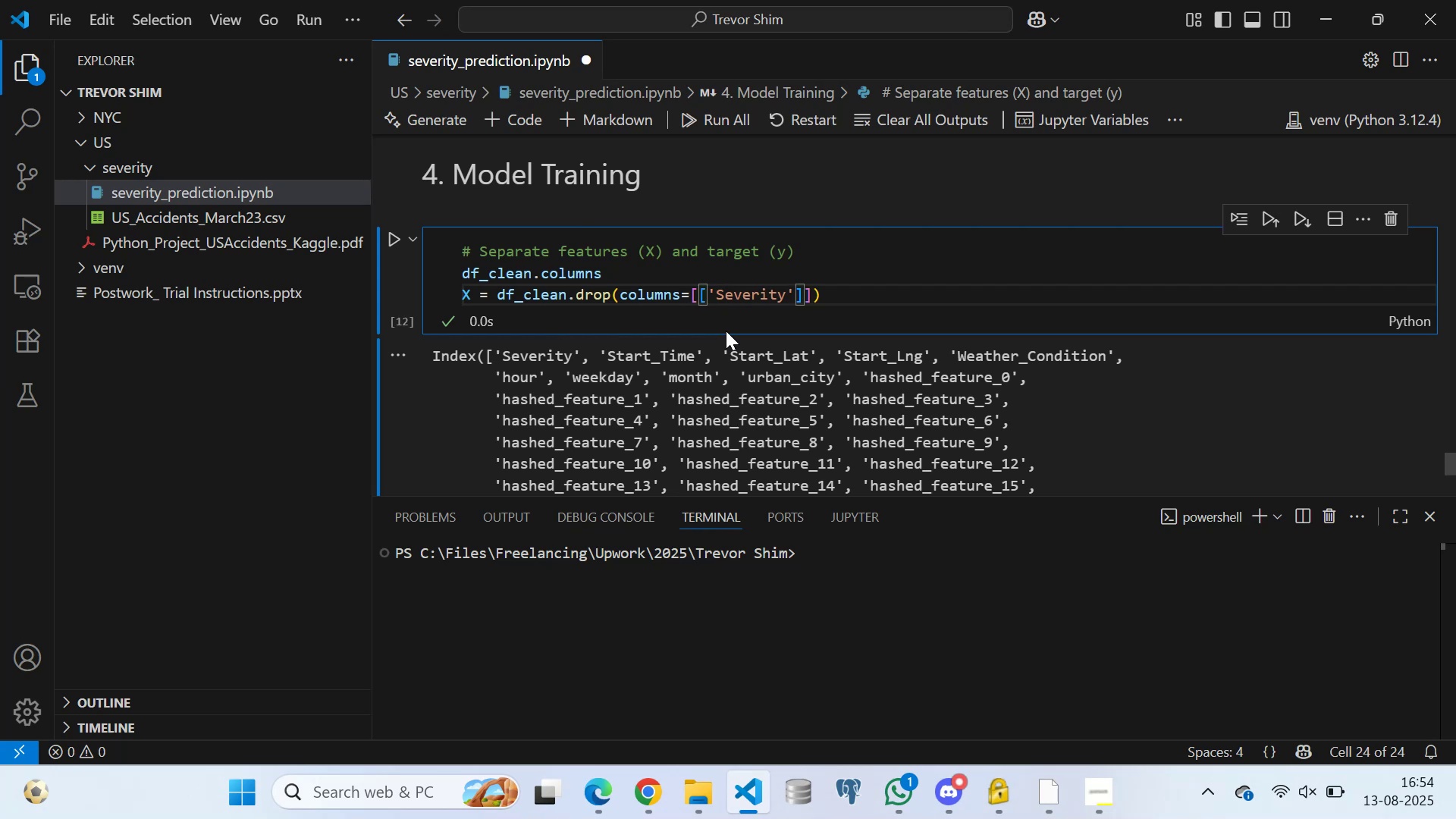 
type(, )
key(Backspace)
type( 'Start_Time)
 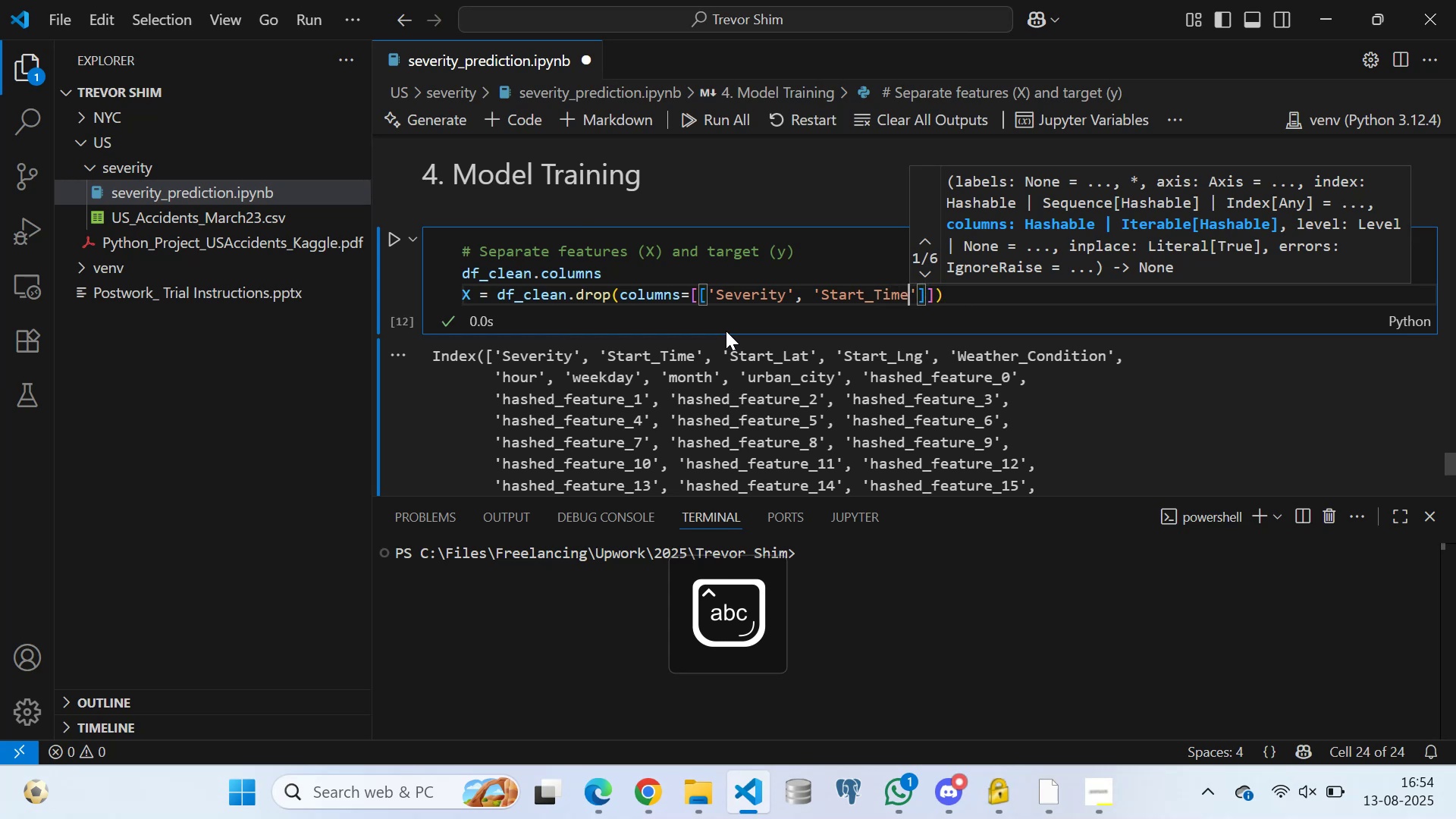 
key(ArrowRight)
 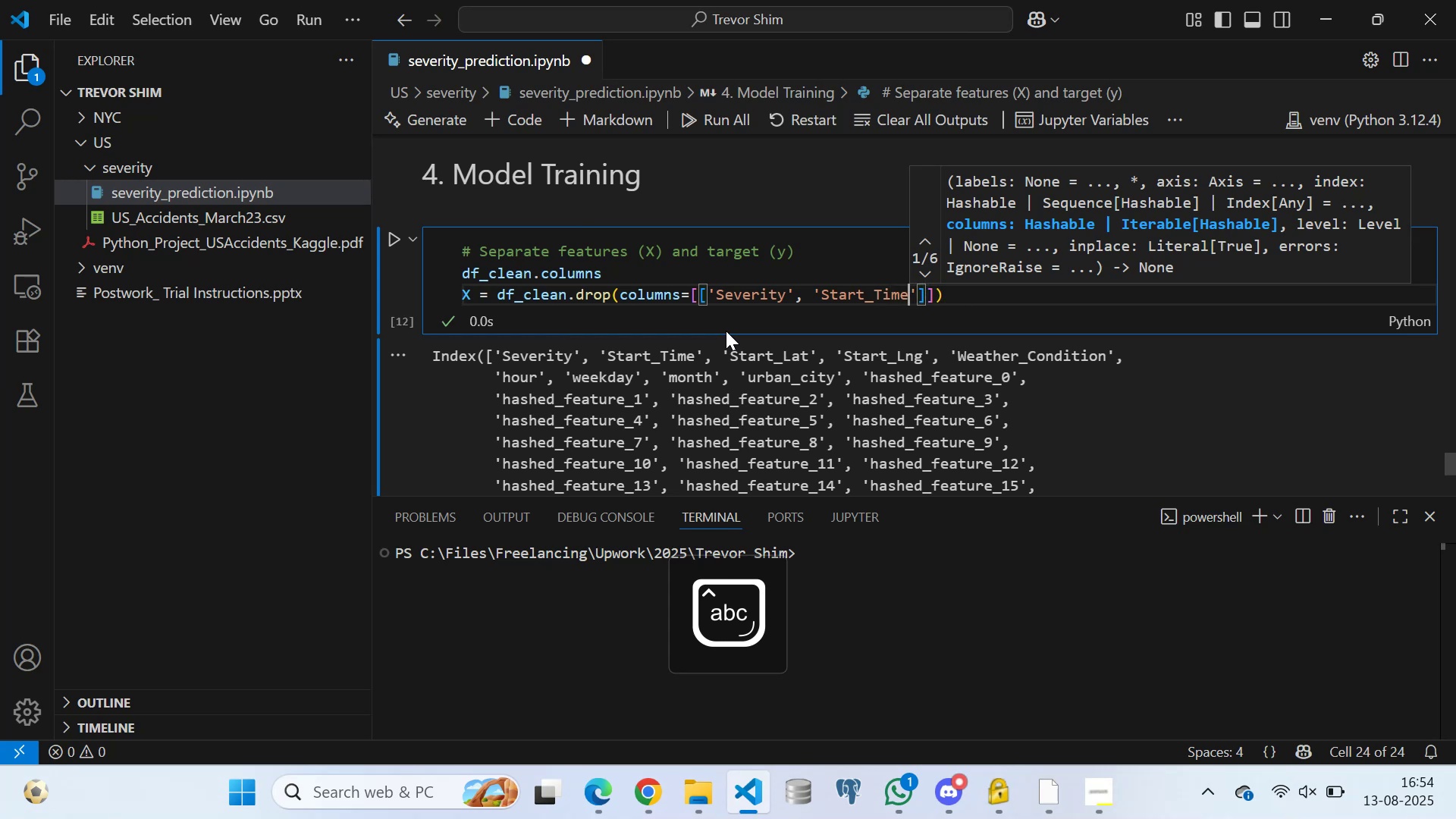 
key(ArrowRight)
 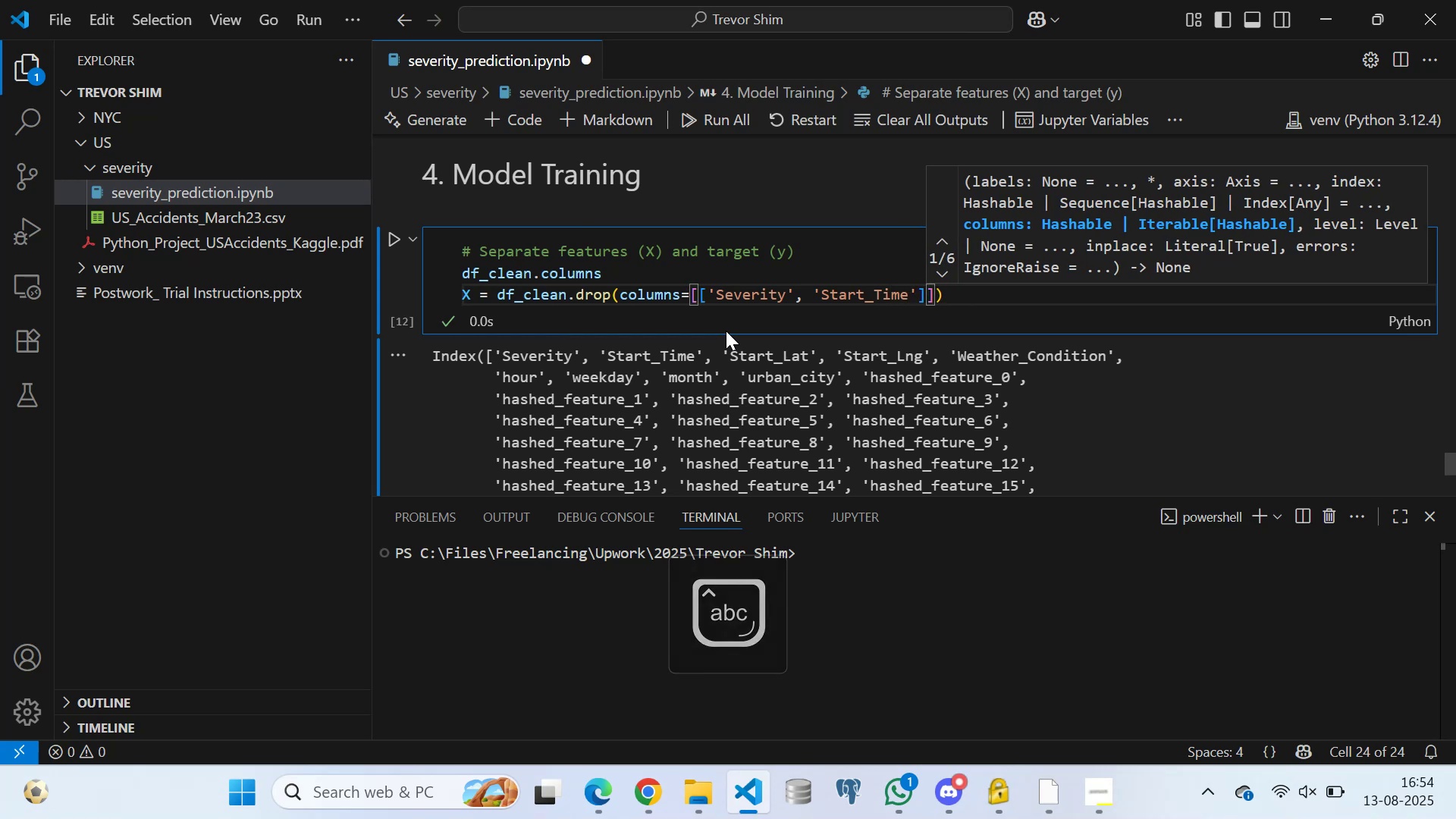 
key(Backspace)
 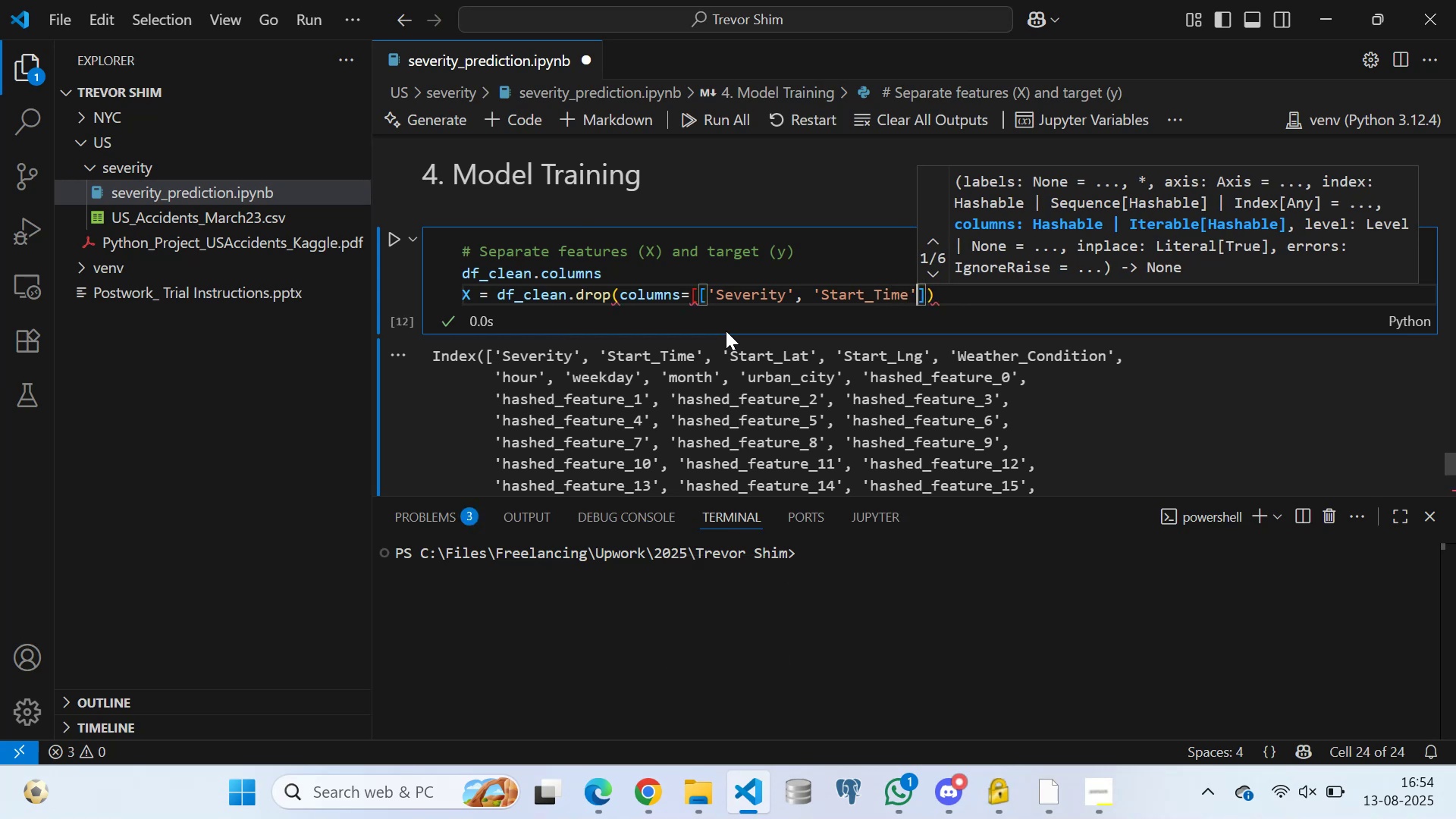 
key(Backspace)
 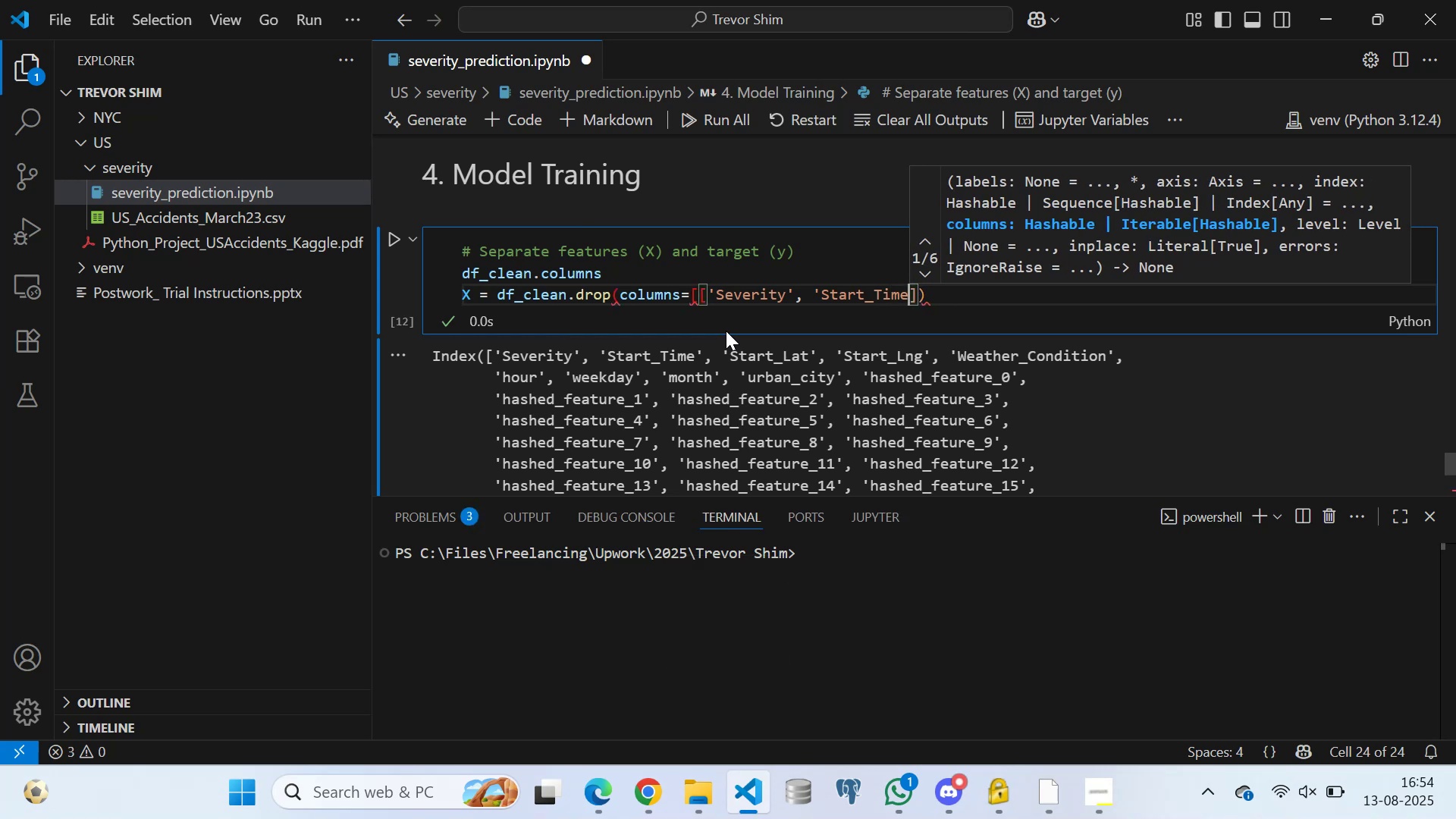 
key(Backspace)
 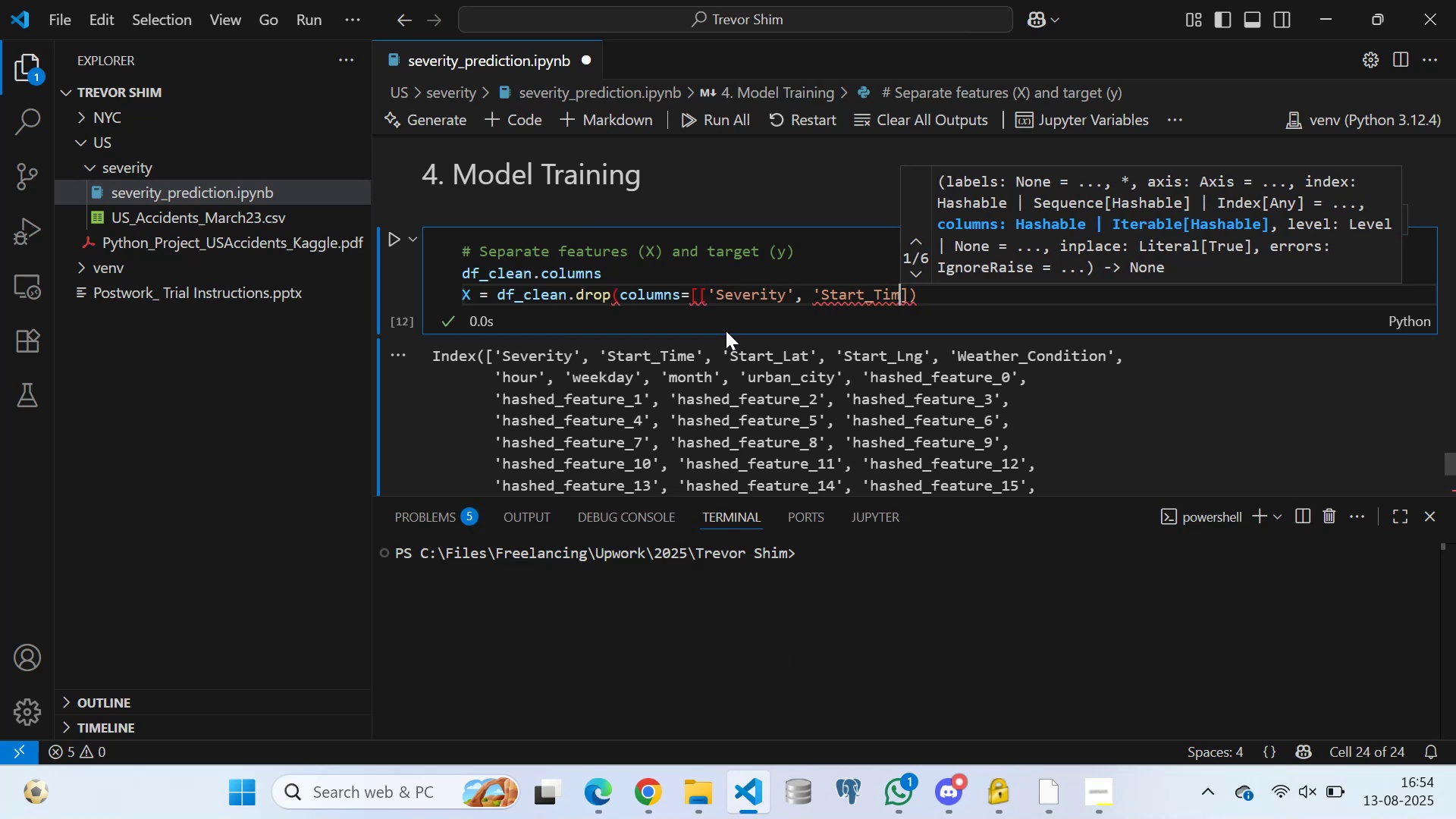 
key(Backspace)
 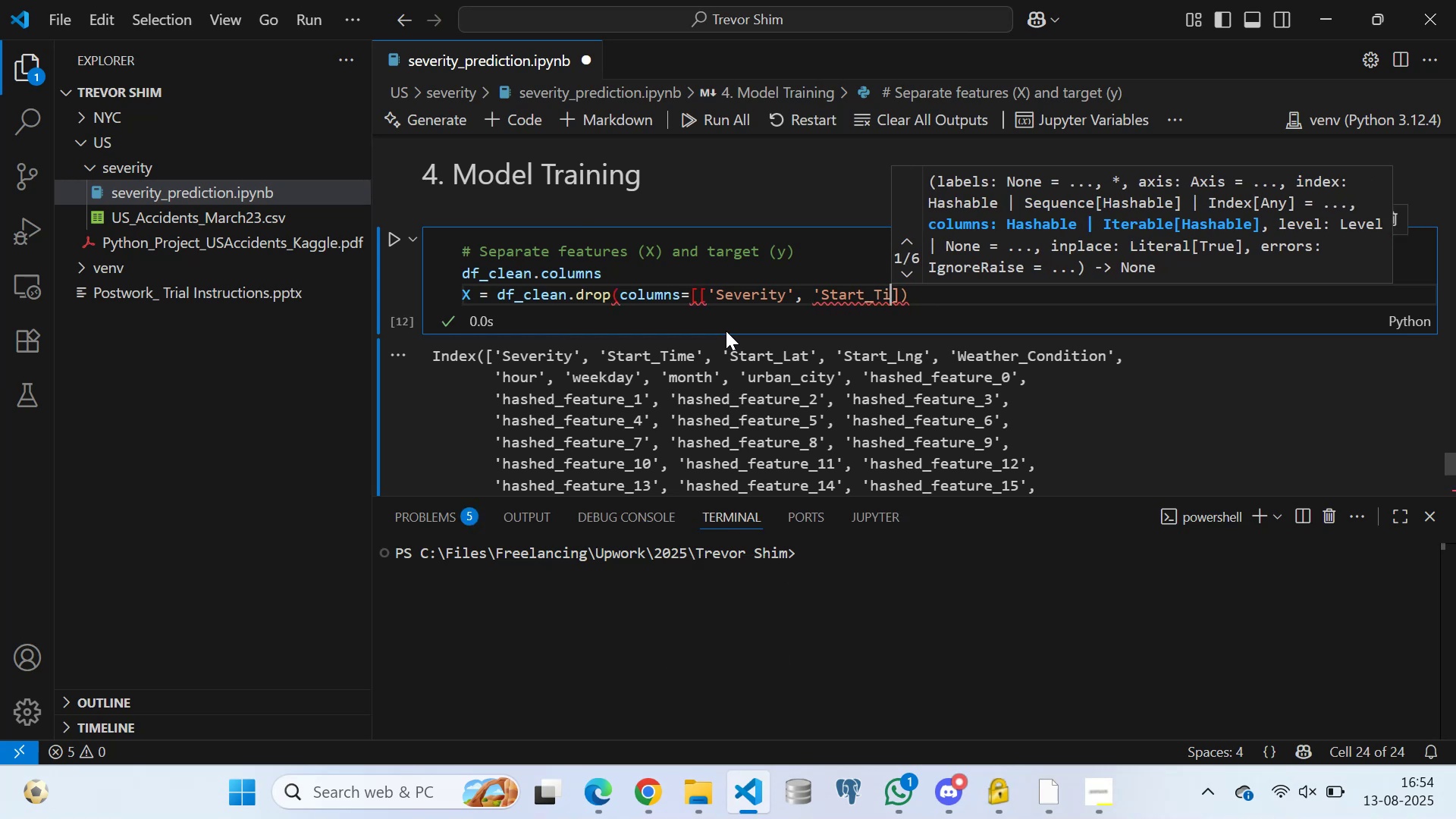 
key(Backspace)
 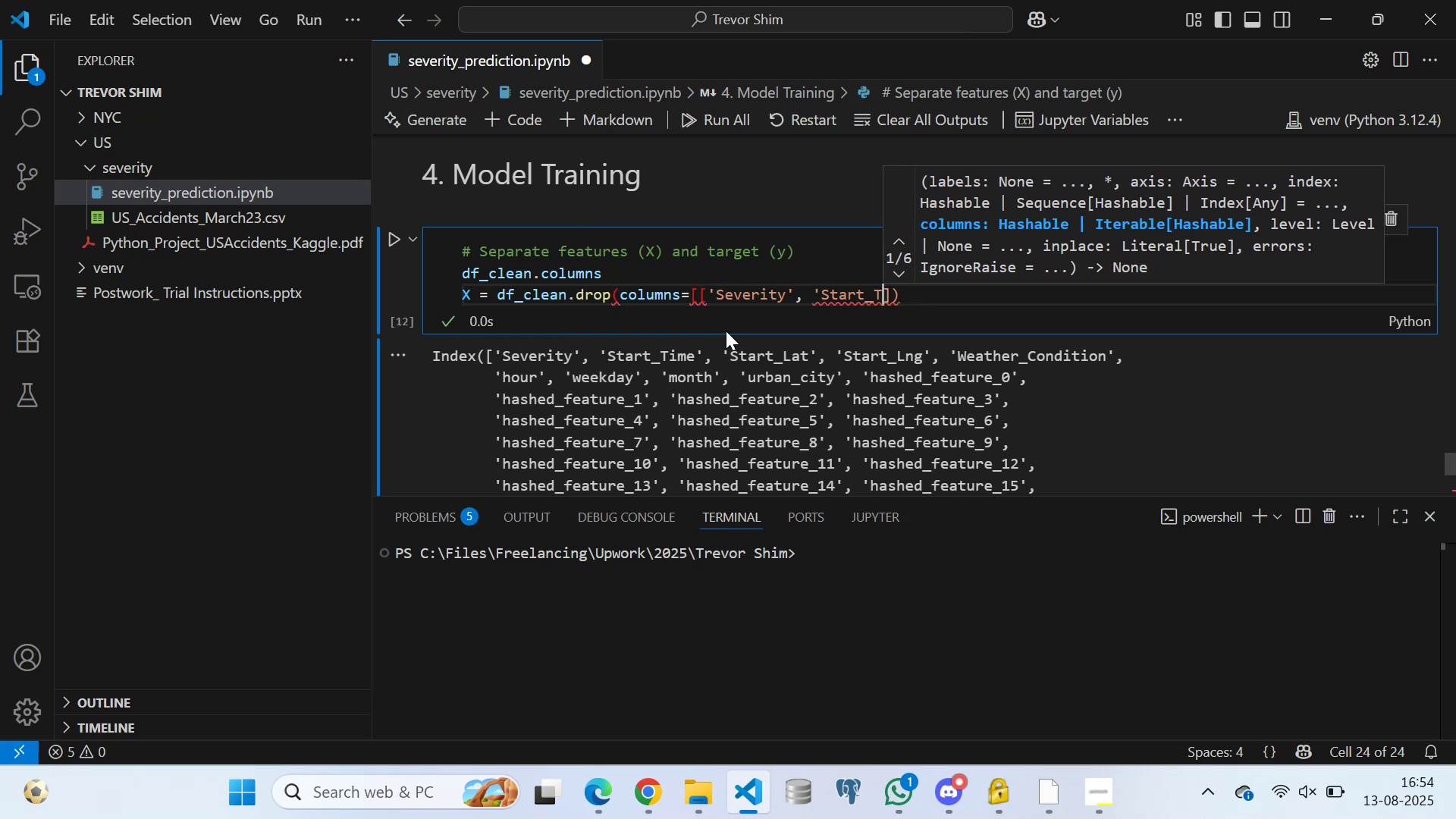 
key(Backspace)
 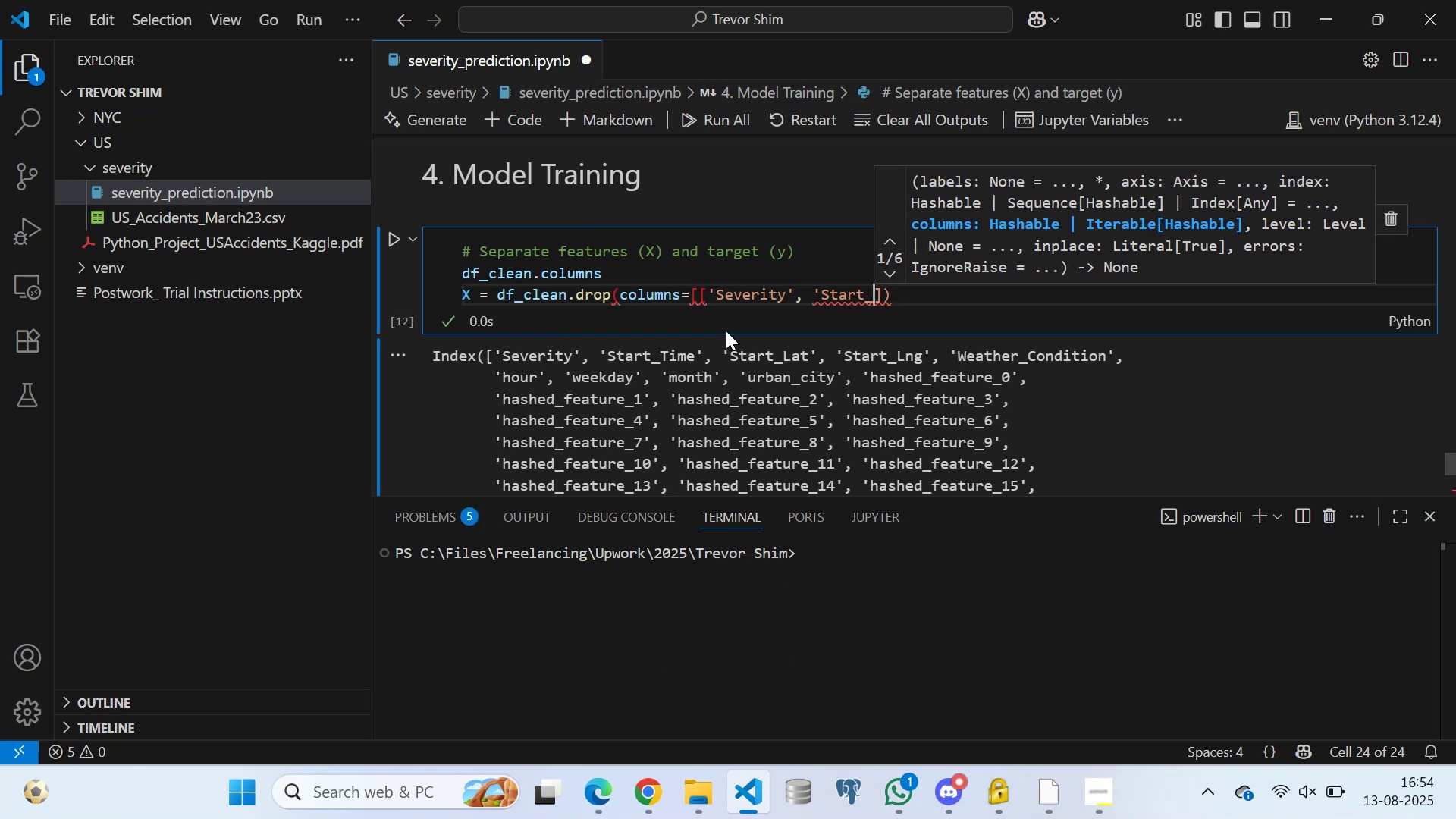 
key(Backspace)
 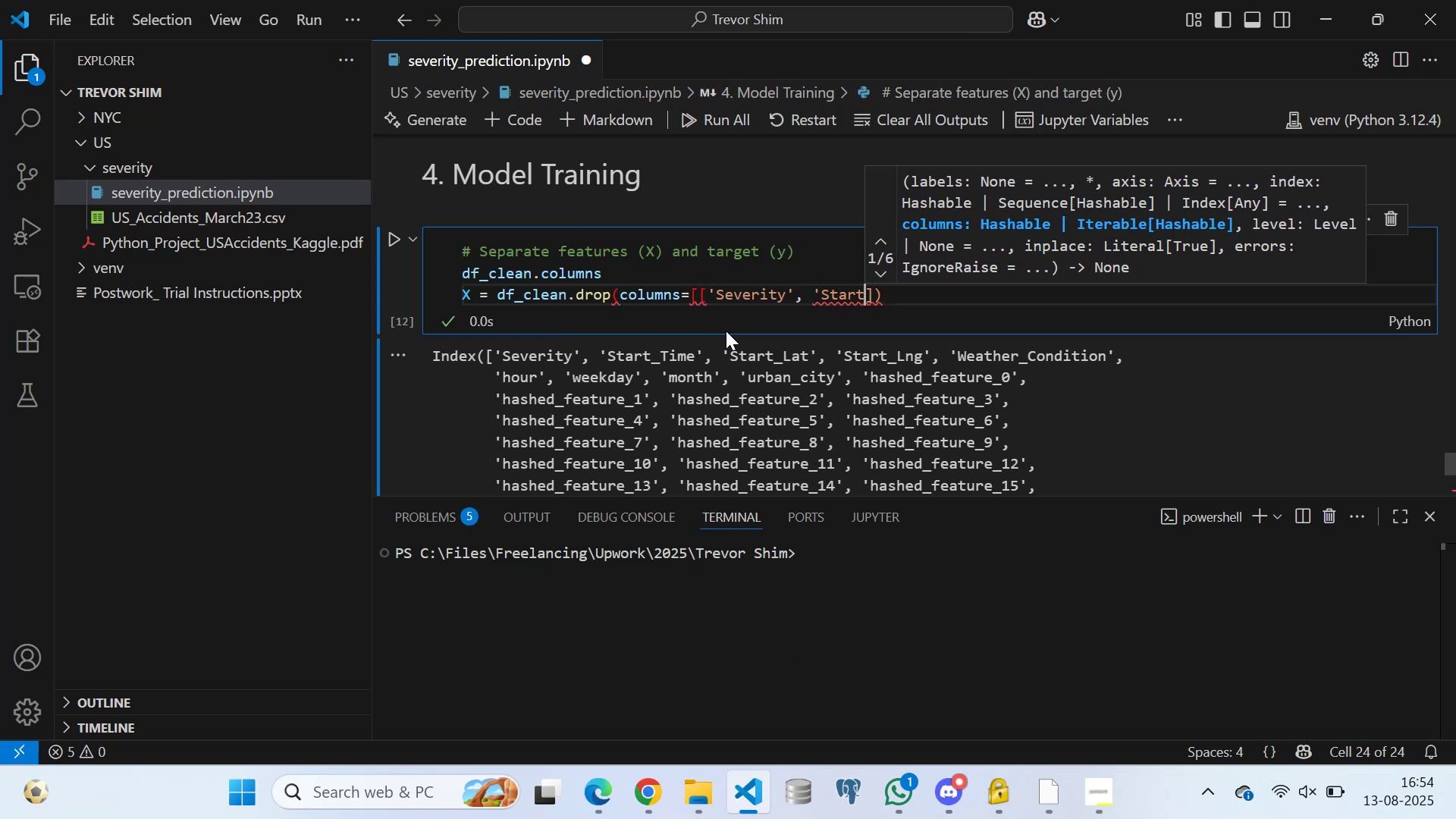 
key(Backspace)
 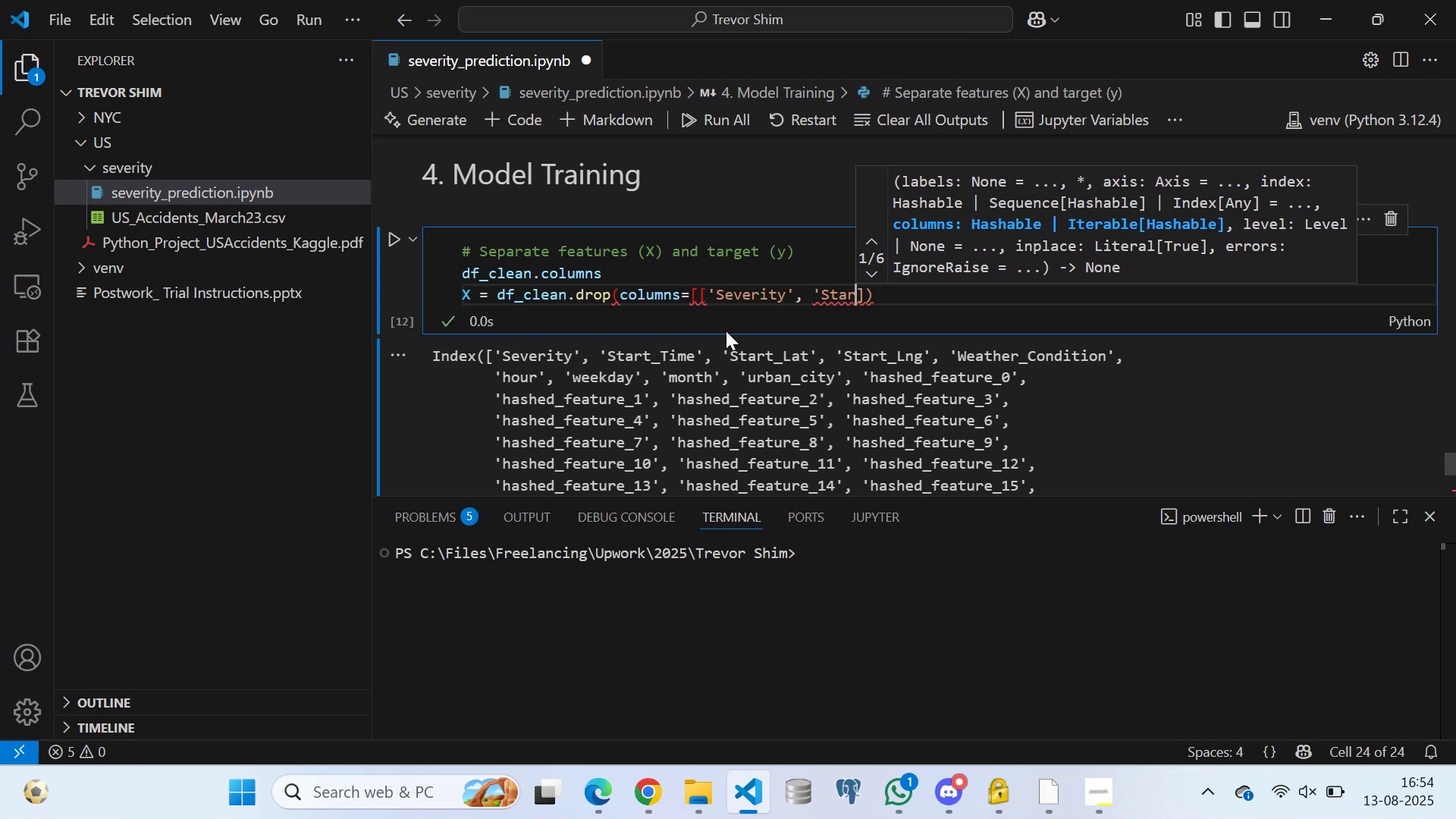 
key(Backspace)
 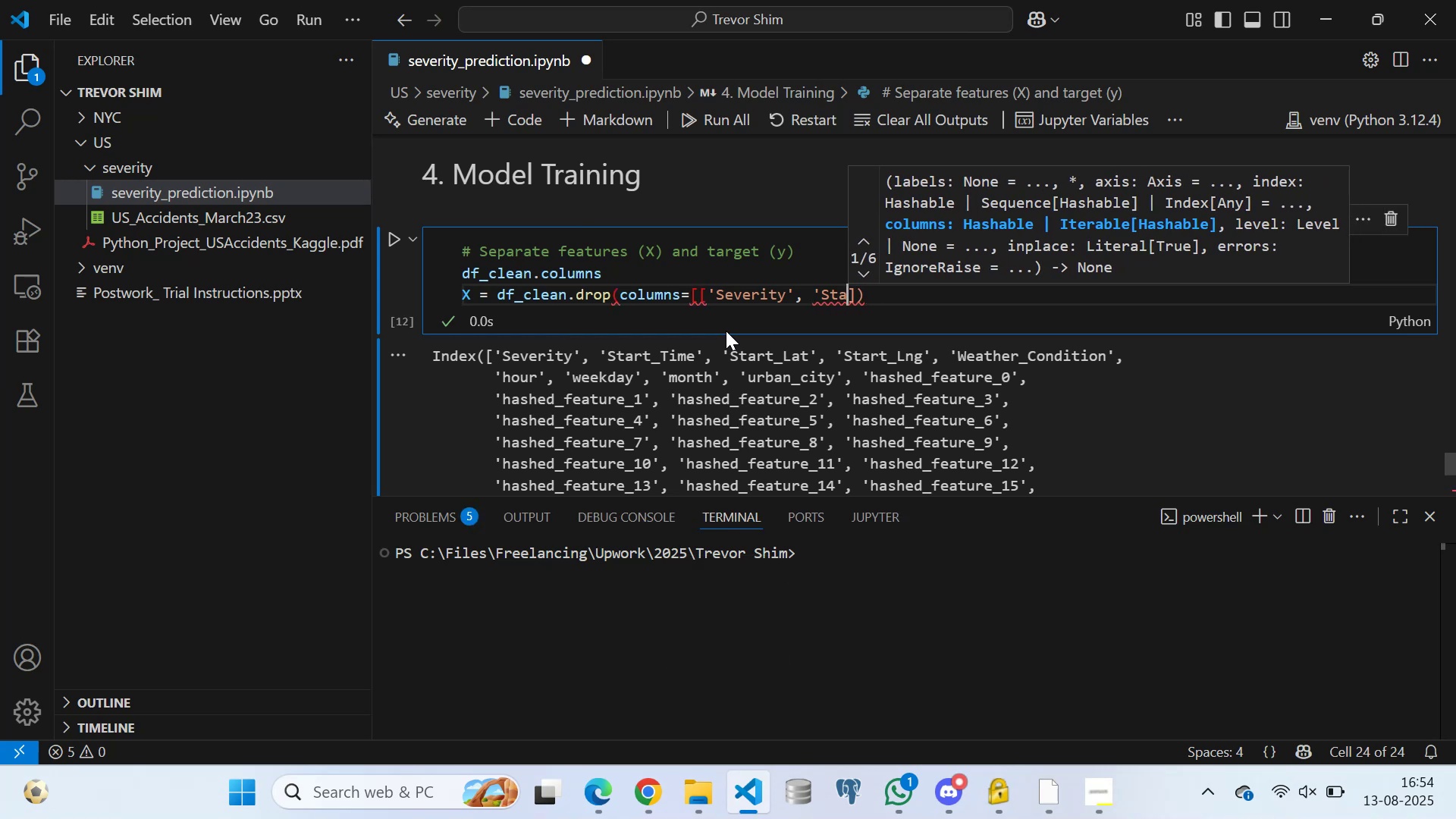 
key(Backspace)
 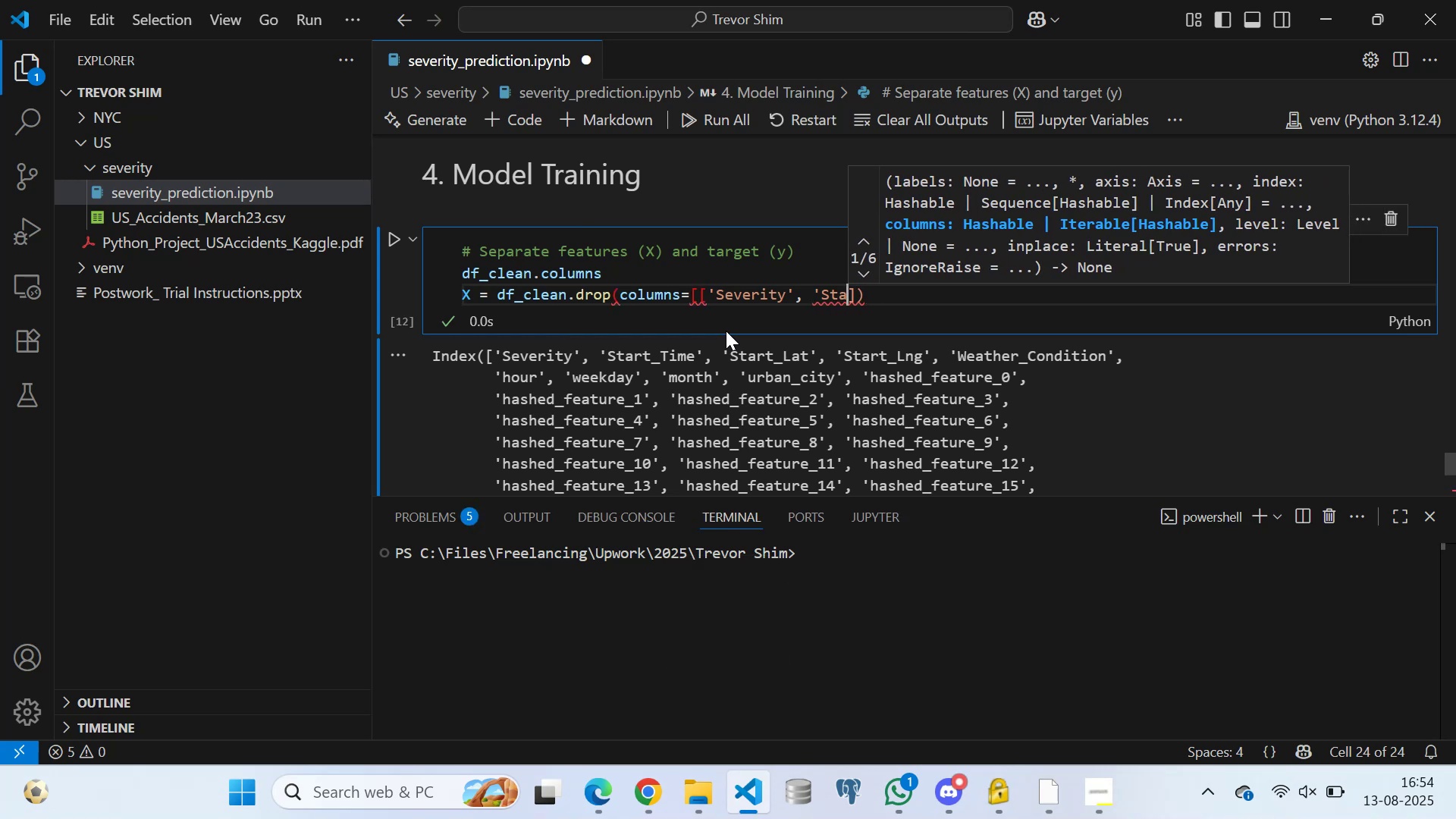 
key(Backspace)
 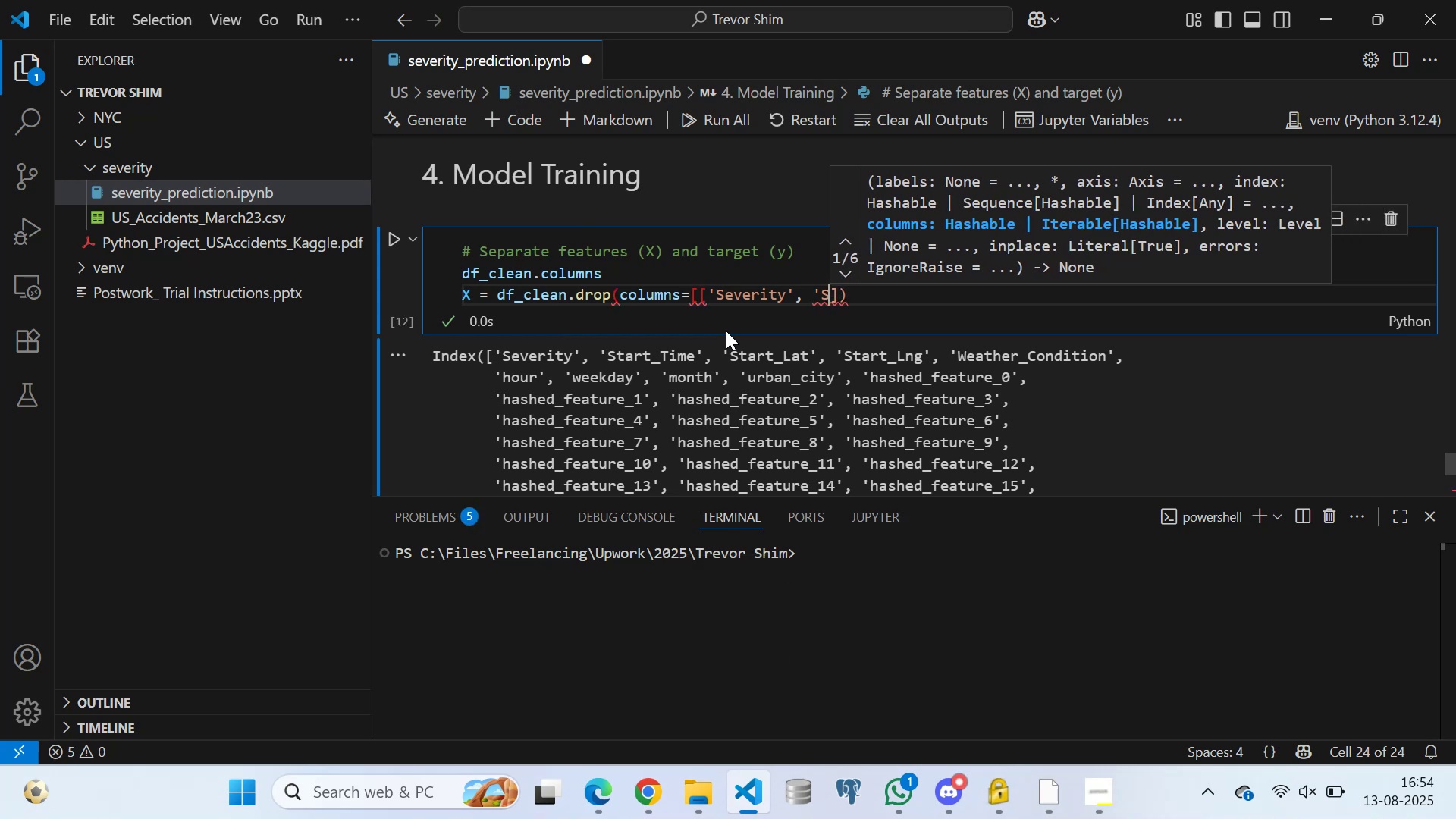 
key(Backspace)
 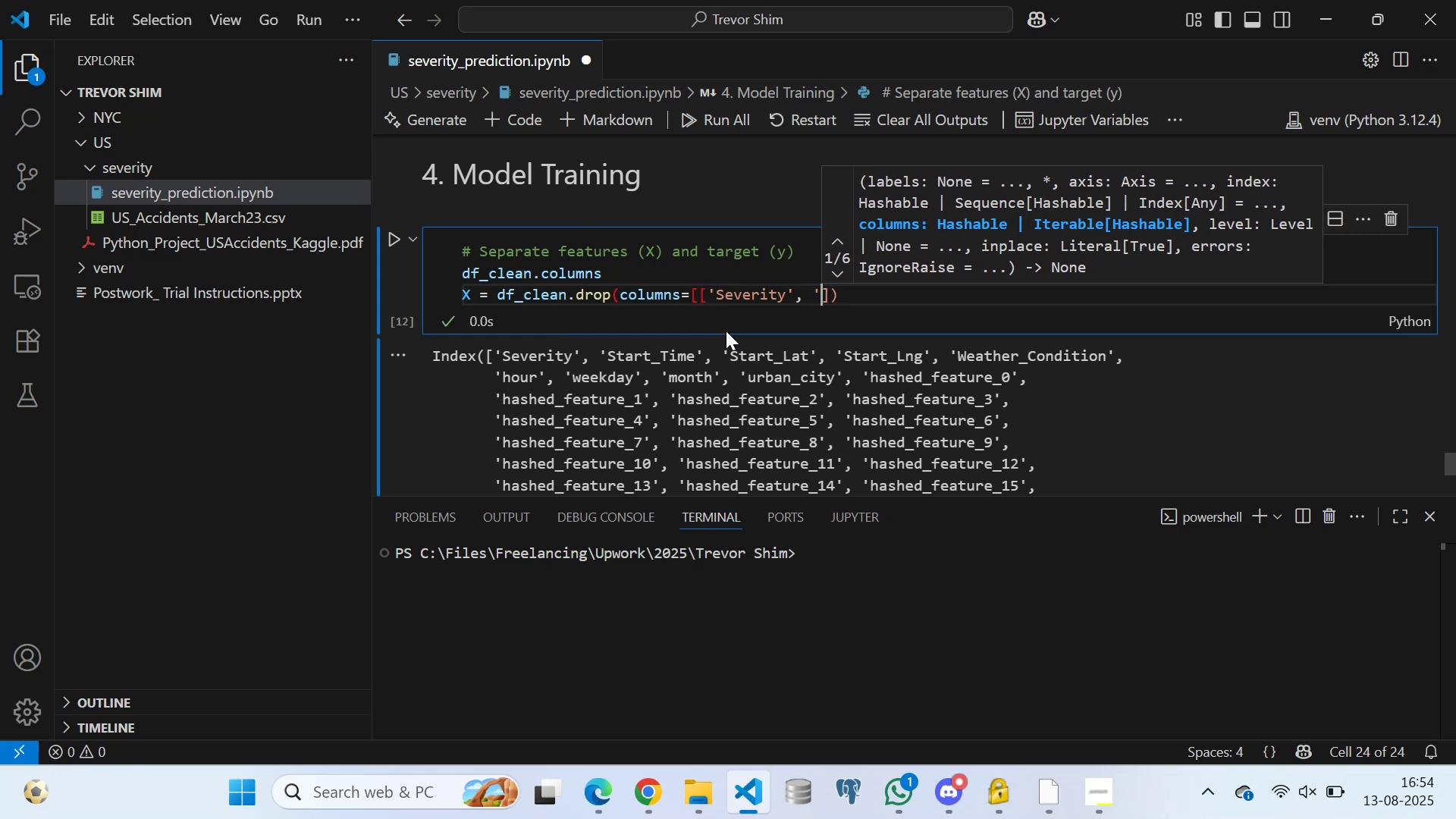 
key(Backspace)
 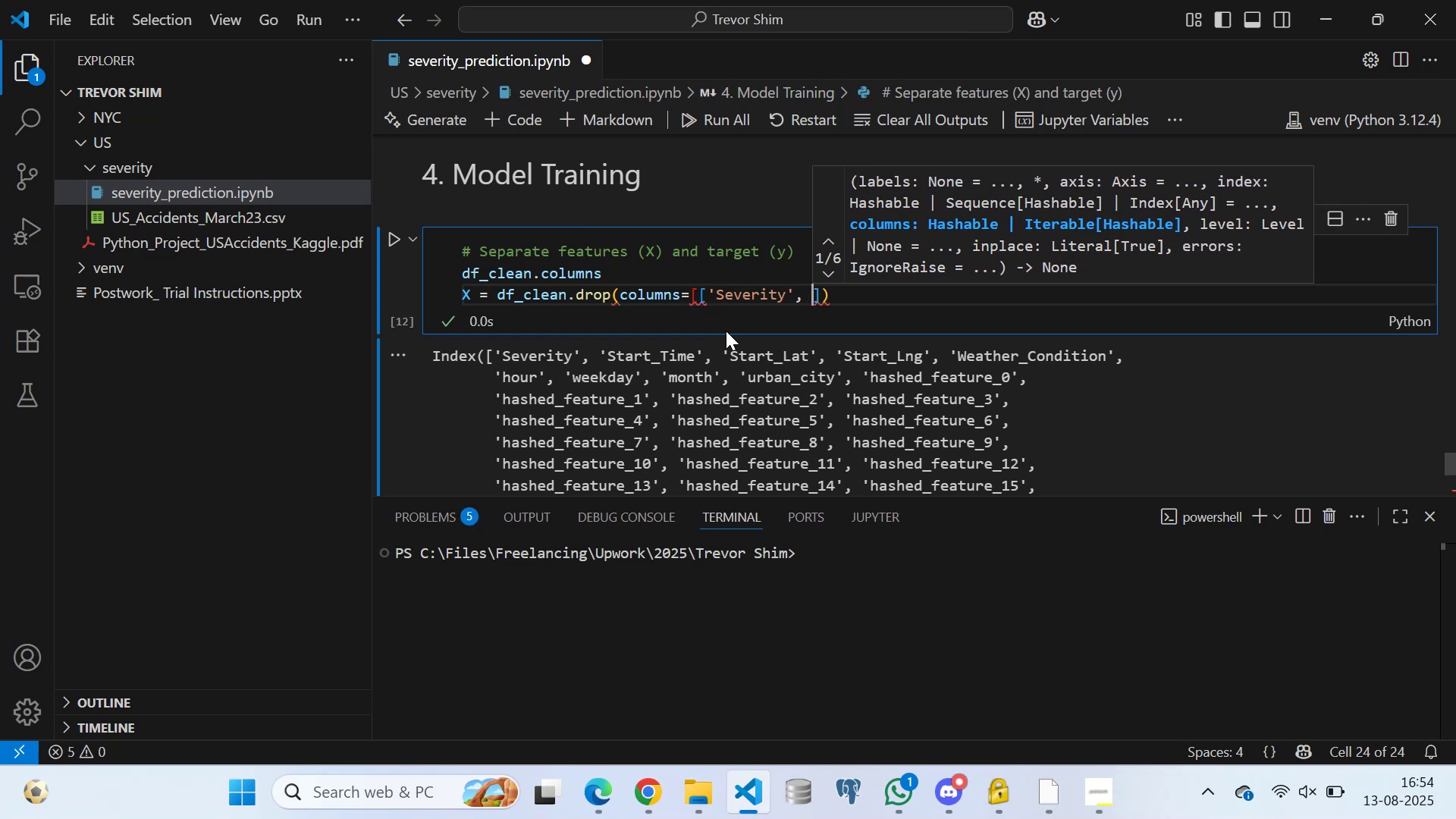 
key(Backspace)
 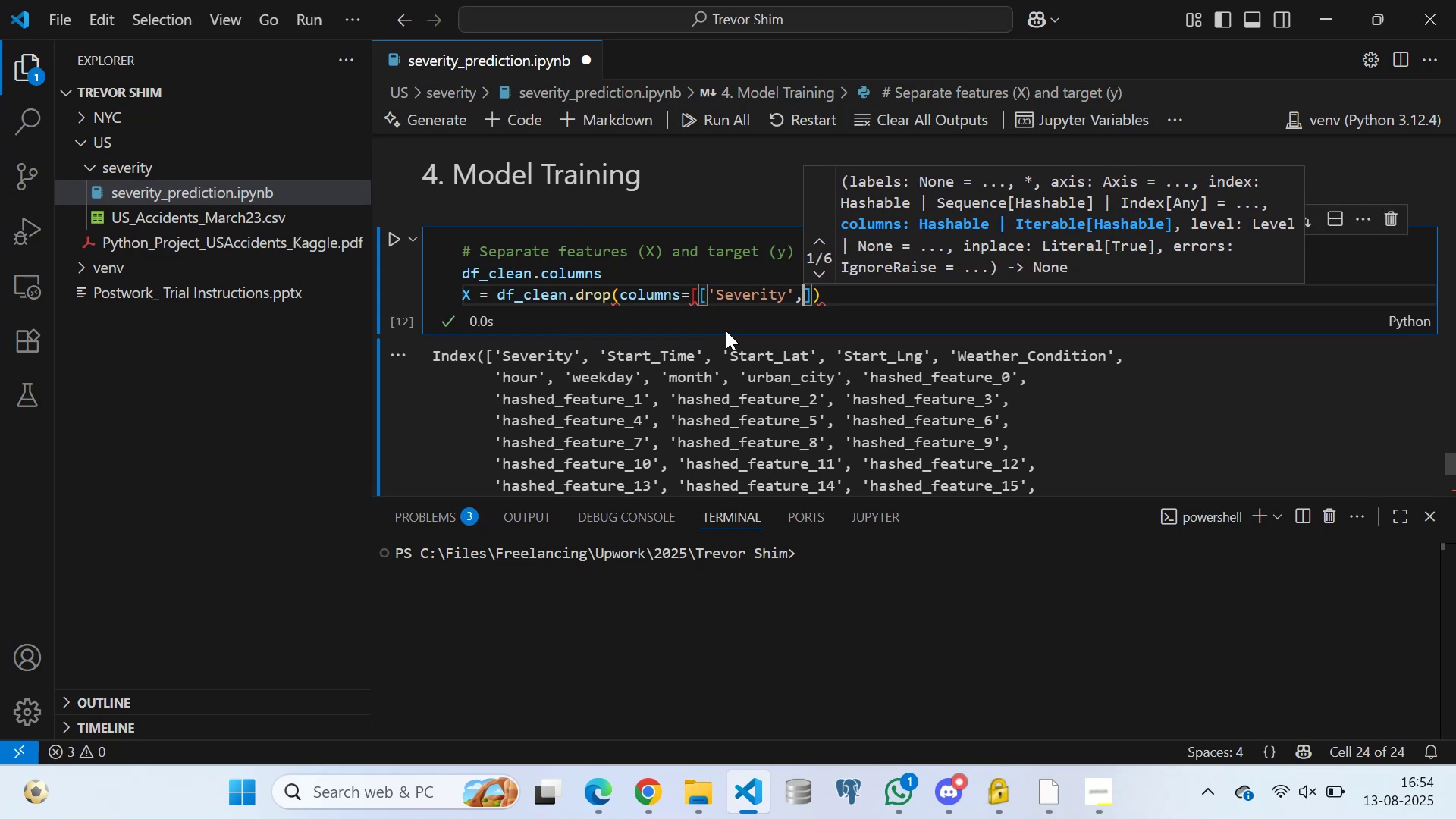 
key(Backspace)
 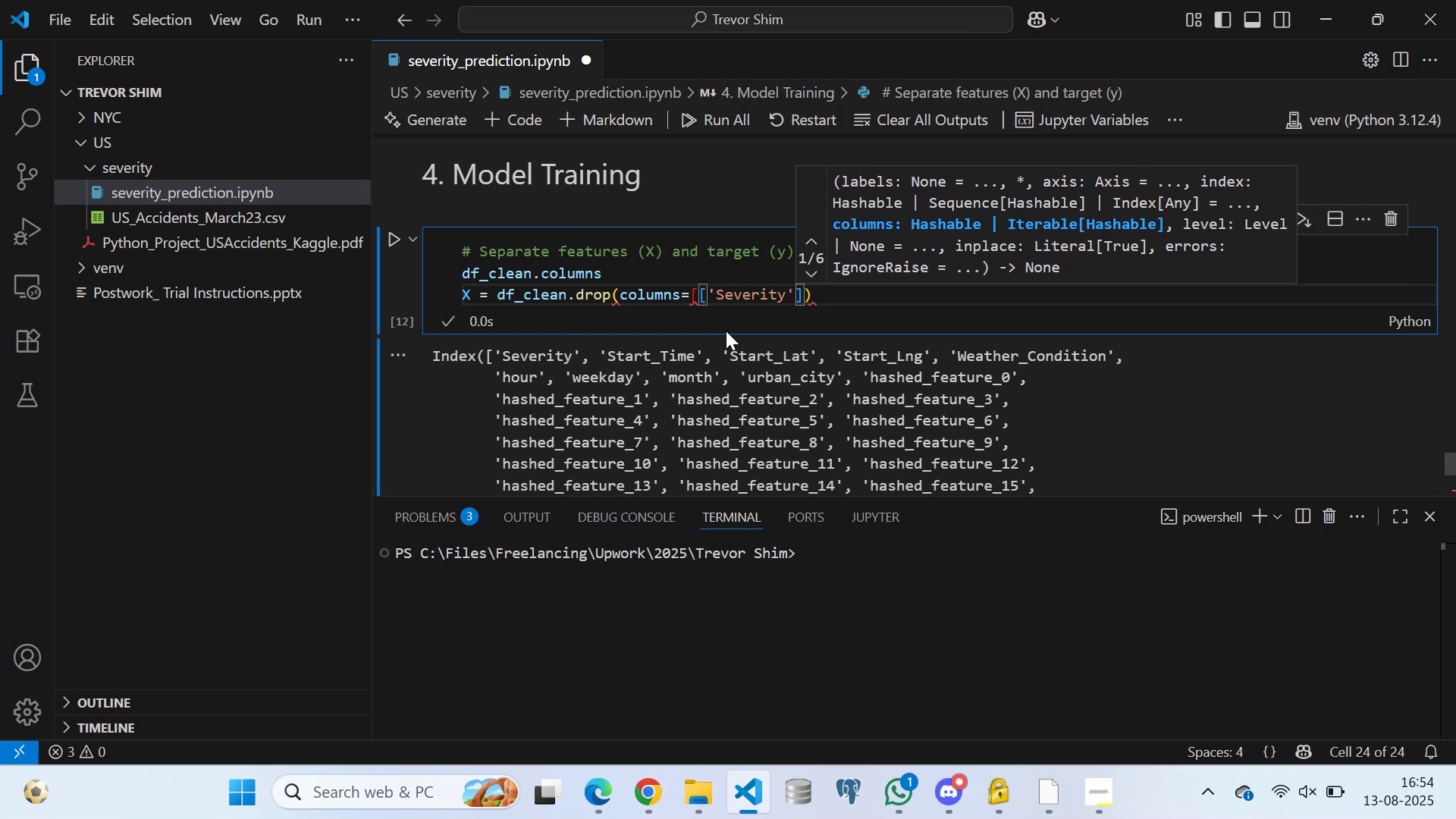 
key(ArrowLeft)
 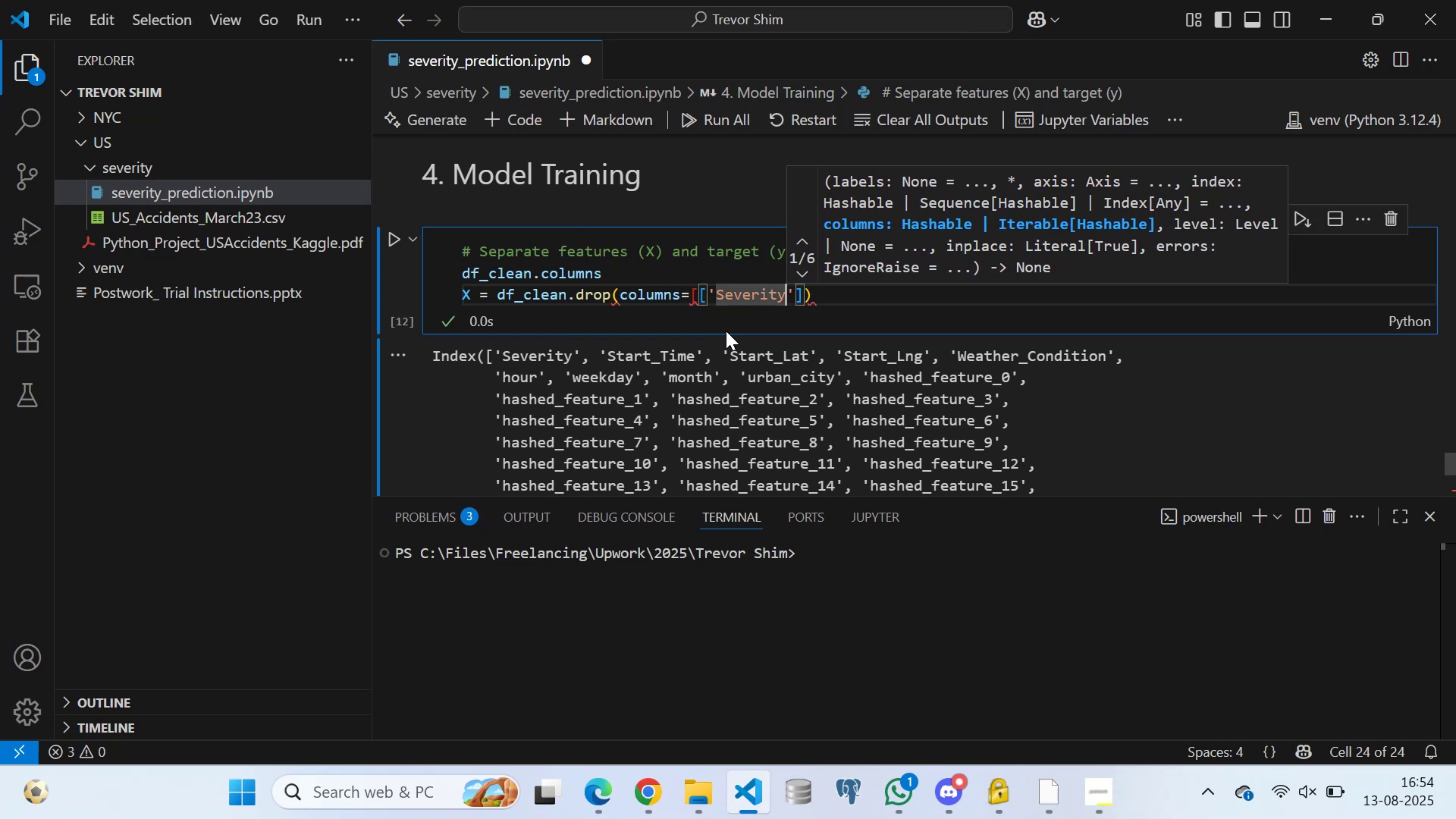 
key(ArrowLeft)
 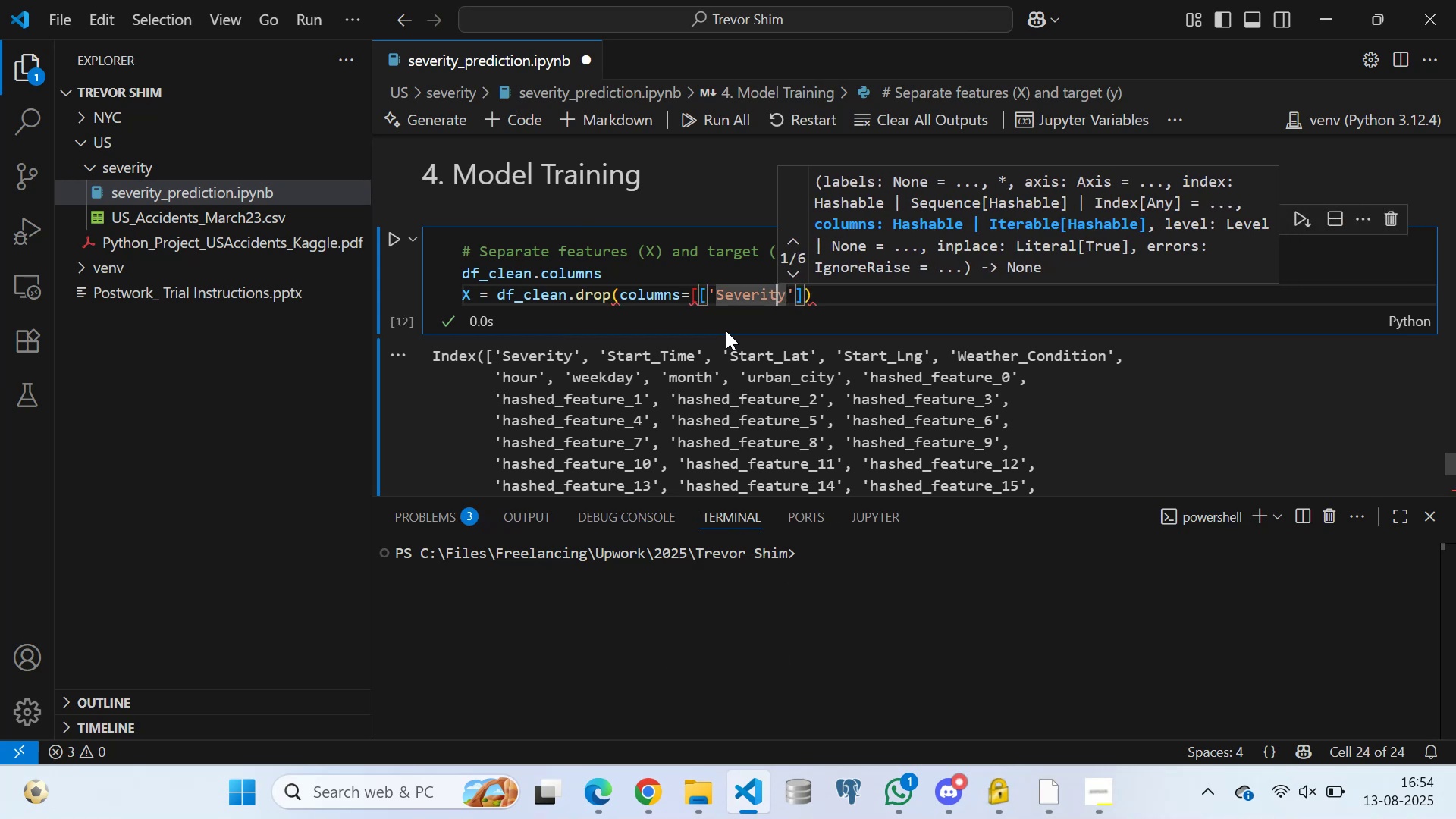 
key(ArrowLeft)
 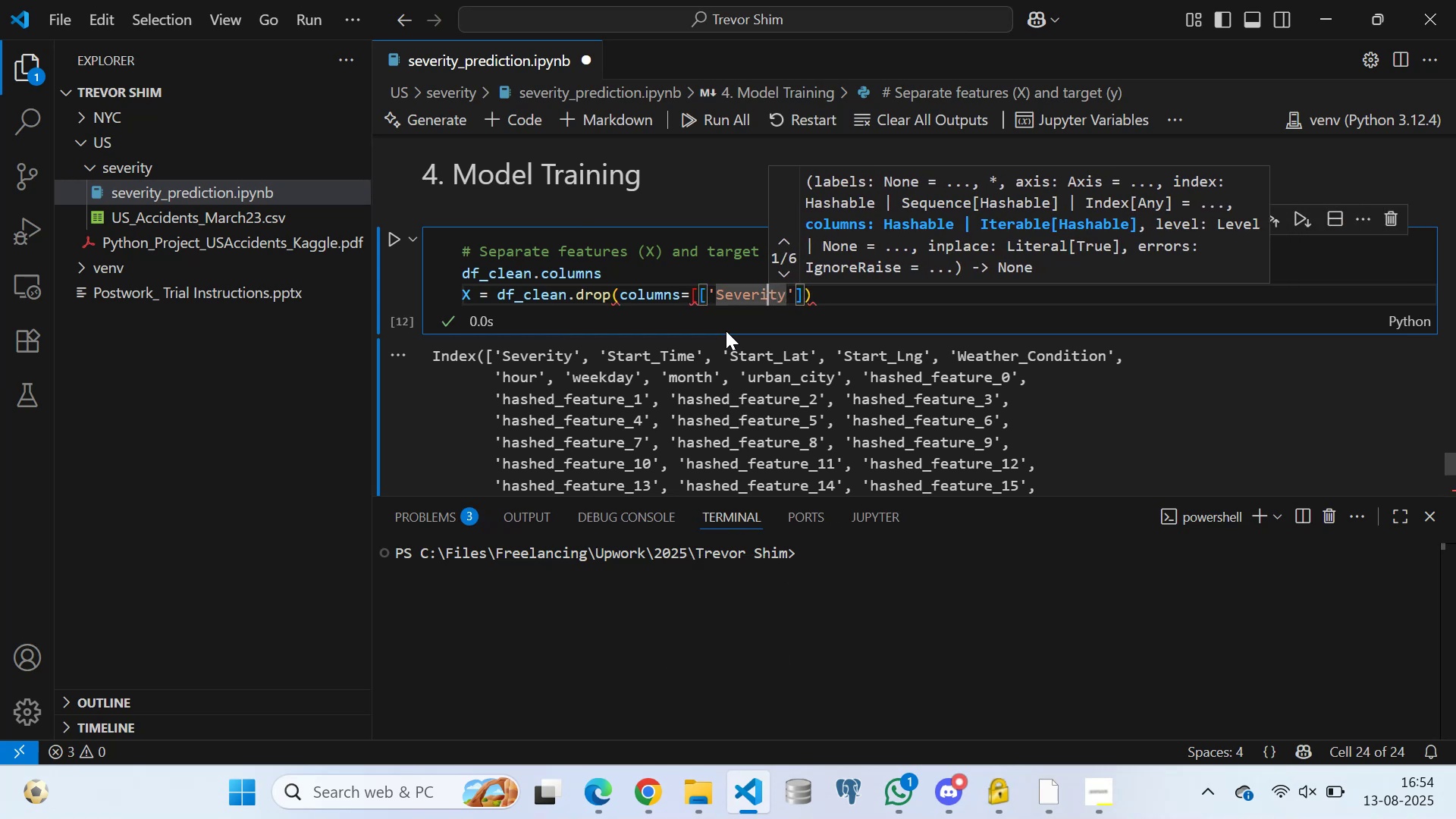 
key(ArrowLeft)
 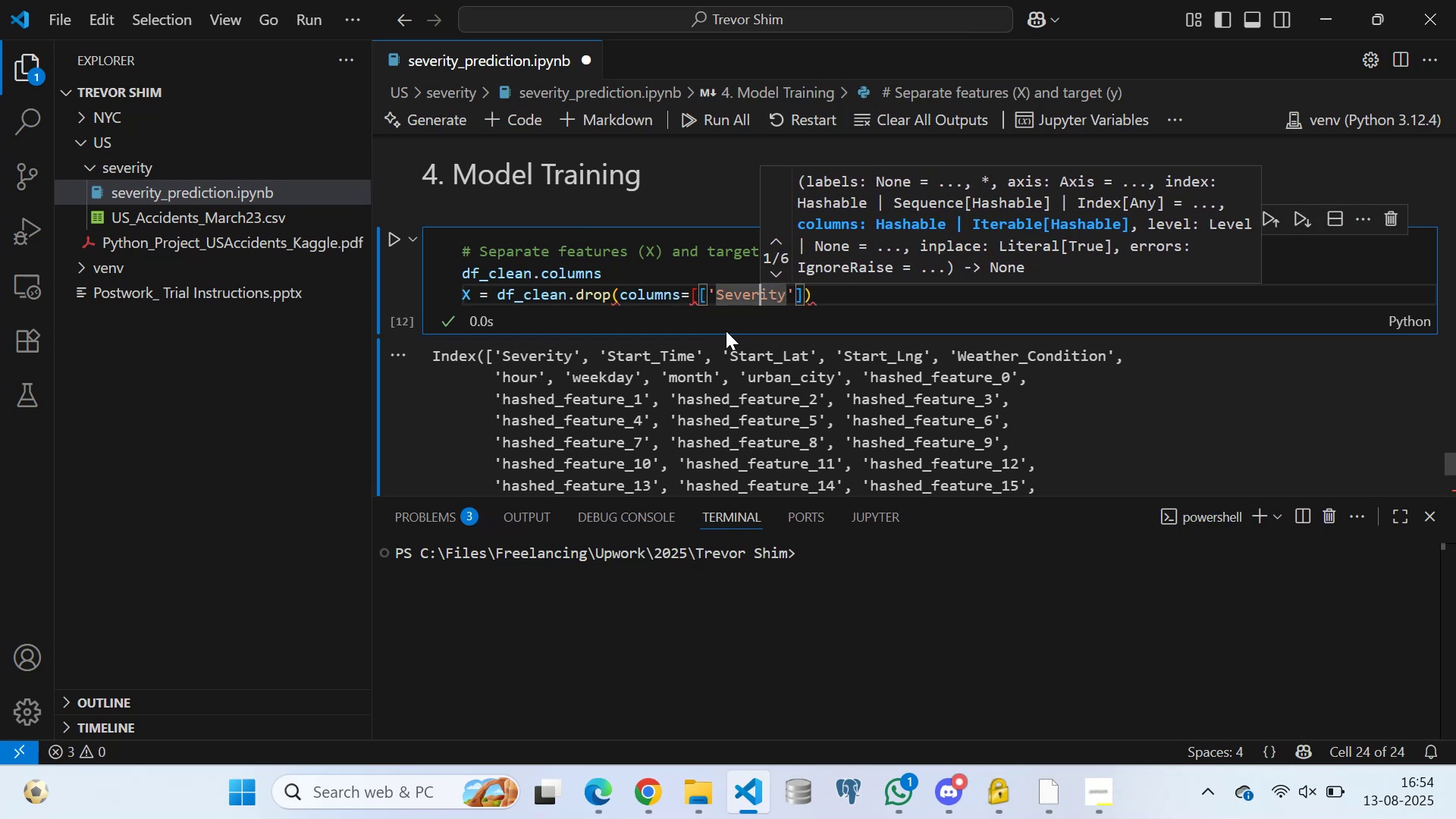 
key(ArrowLeft)
 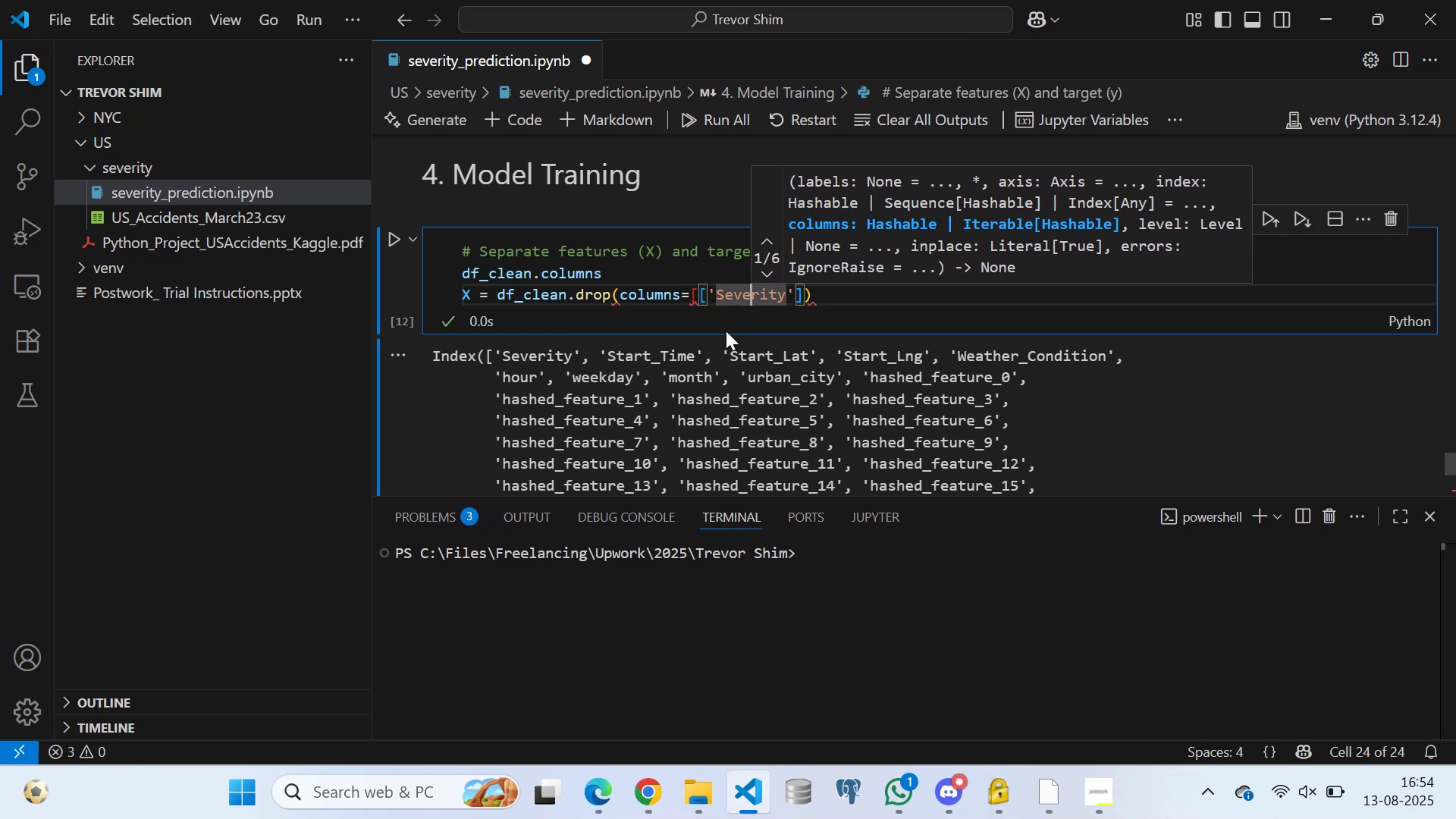 
key(ArrowLeft)
 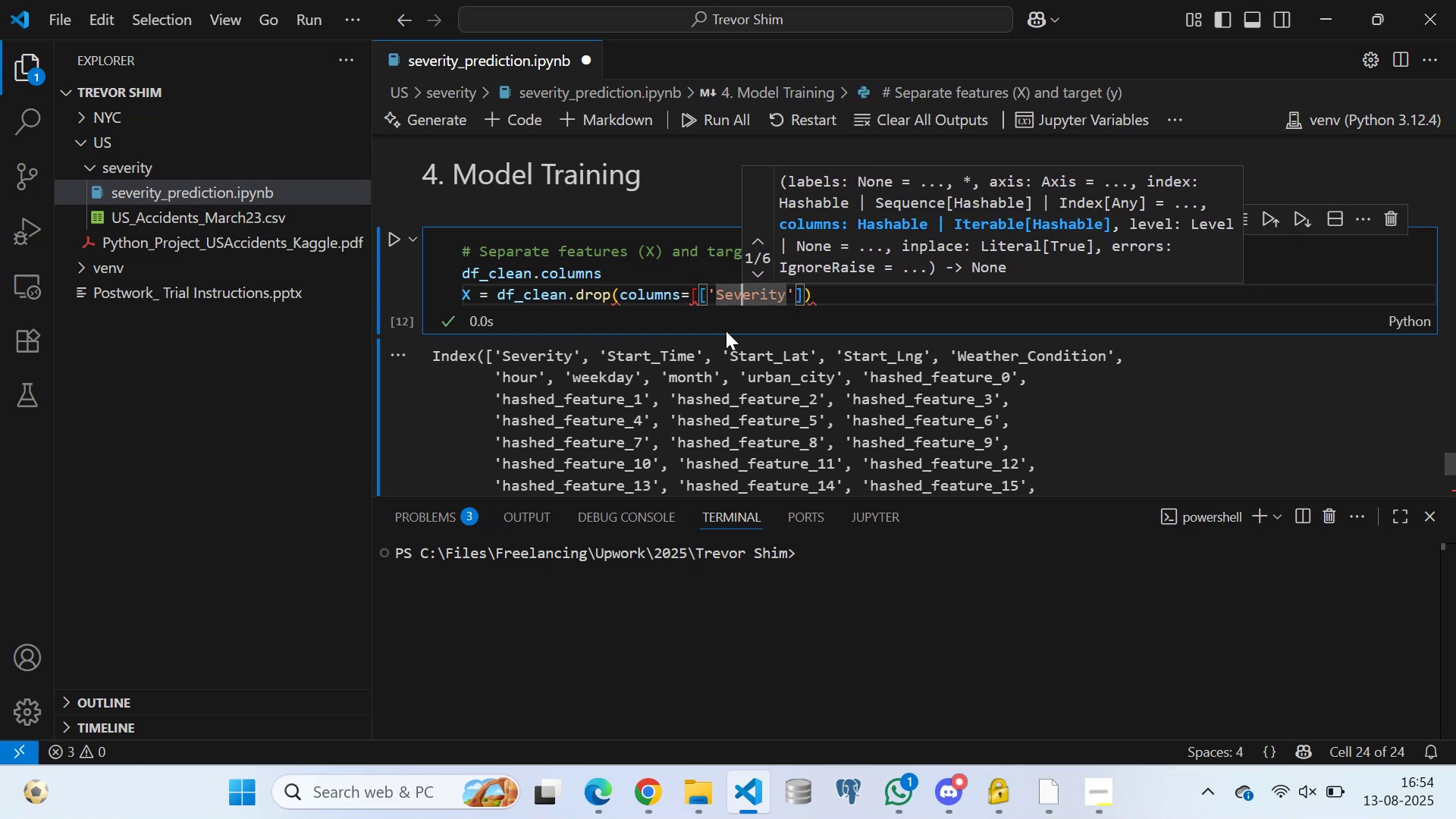 
key(ArrowLeft)
 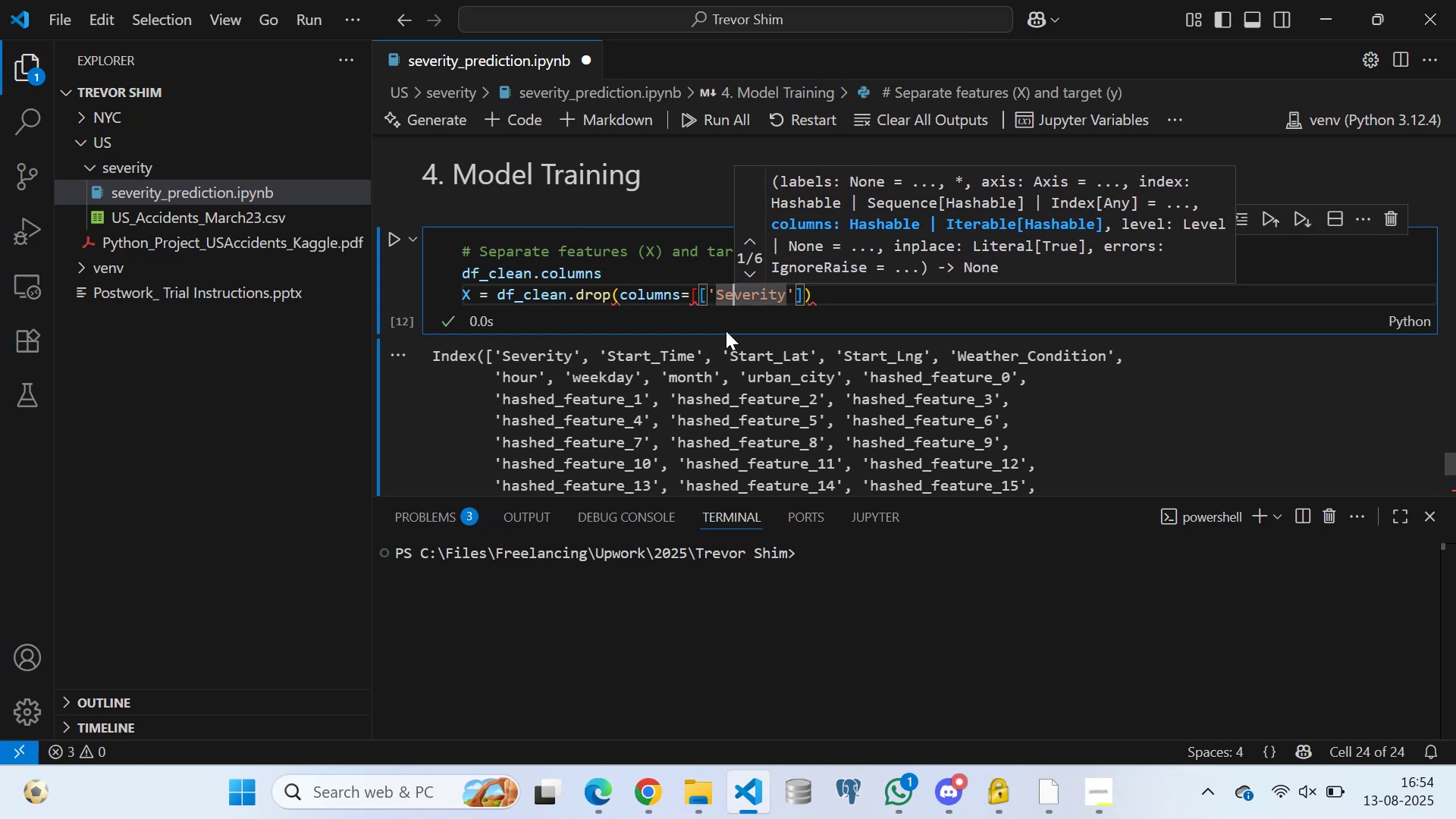 
key(ArrowLeft)
 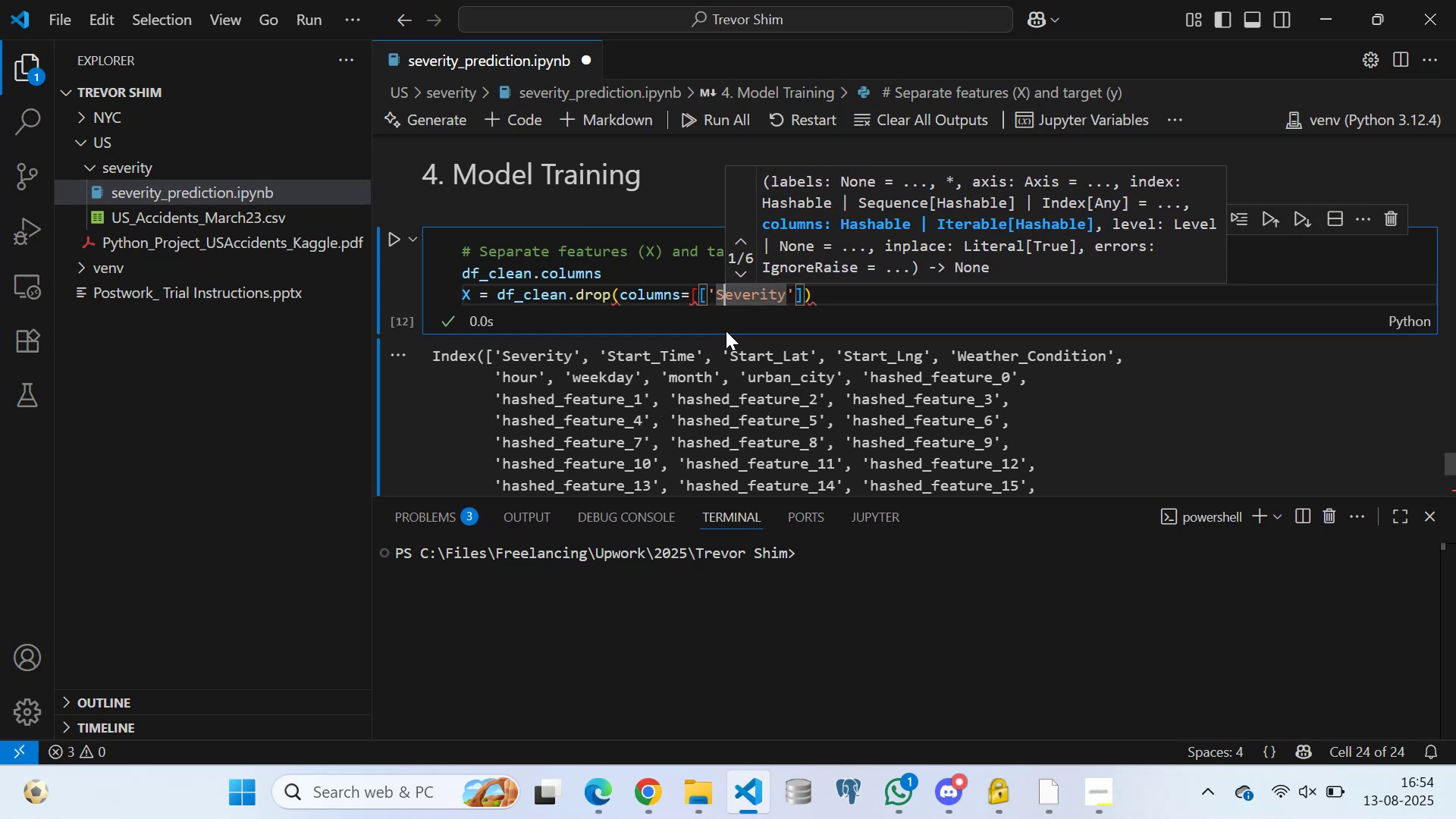 
key(ArrowLeft)
 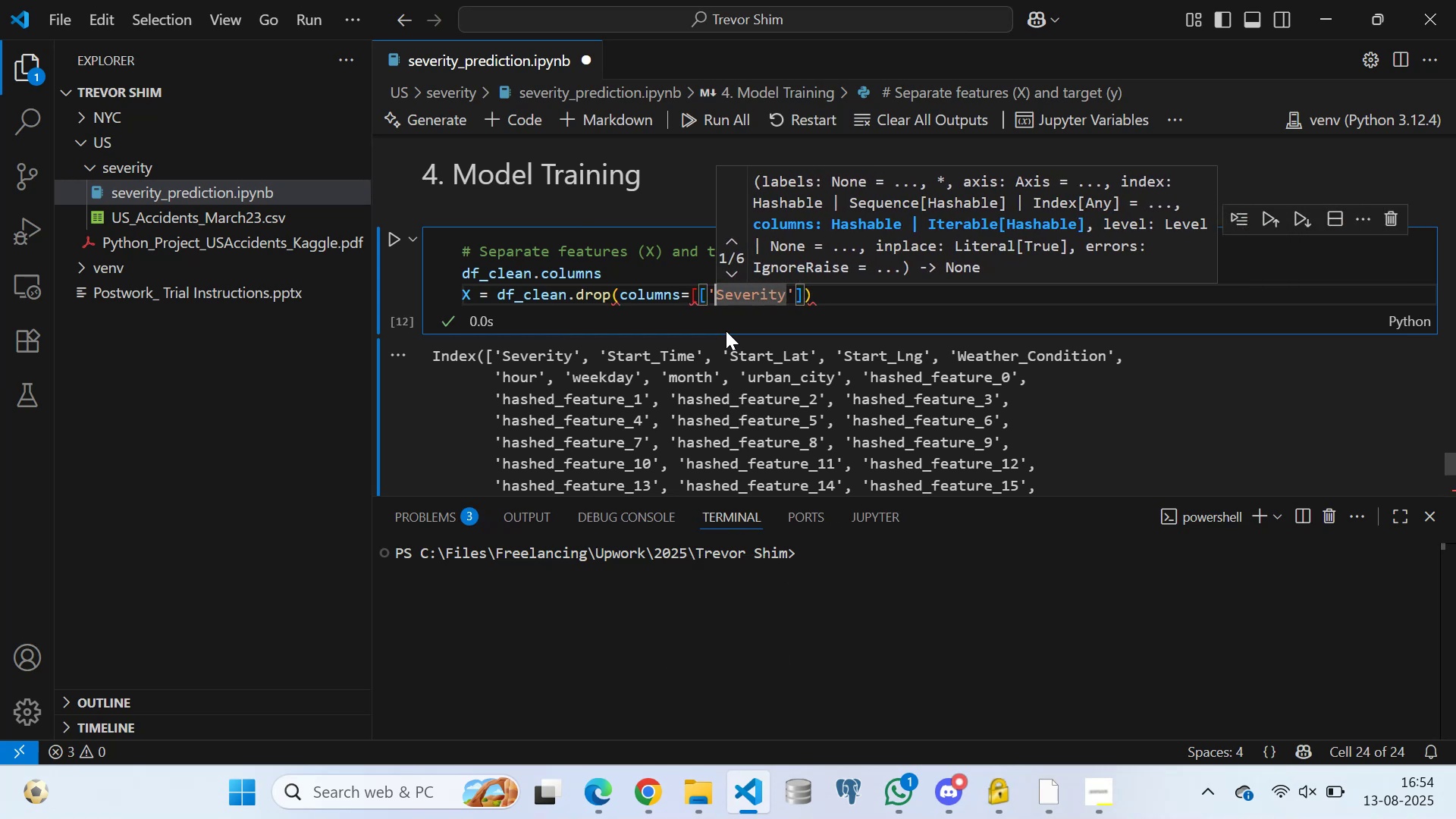 
key(ArrowLeft)
 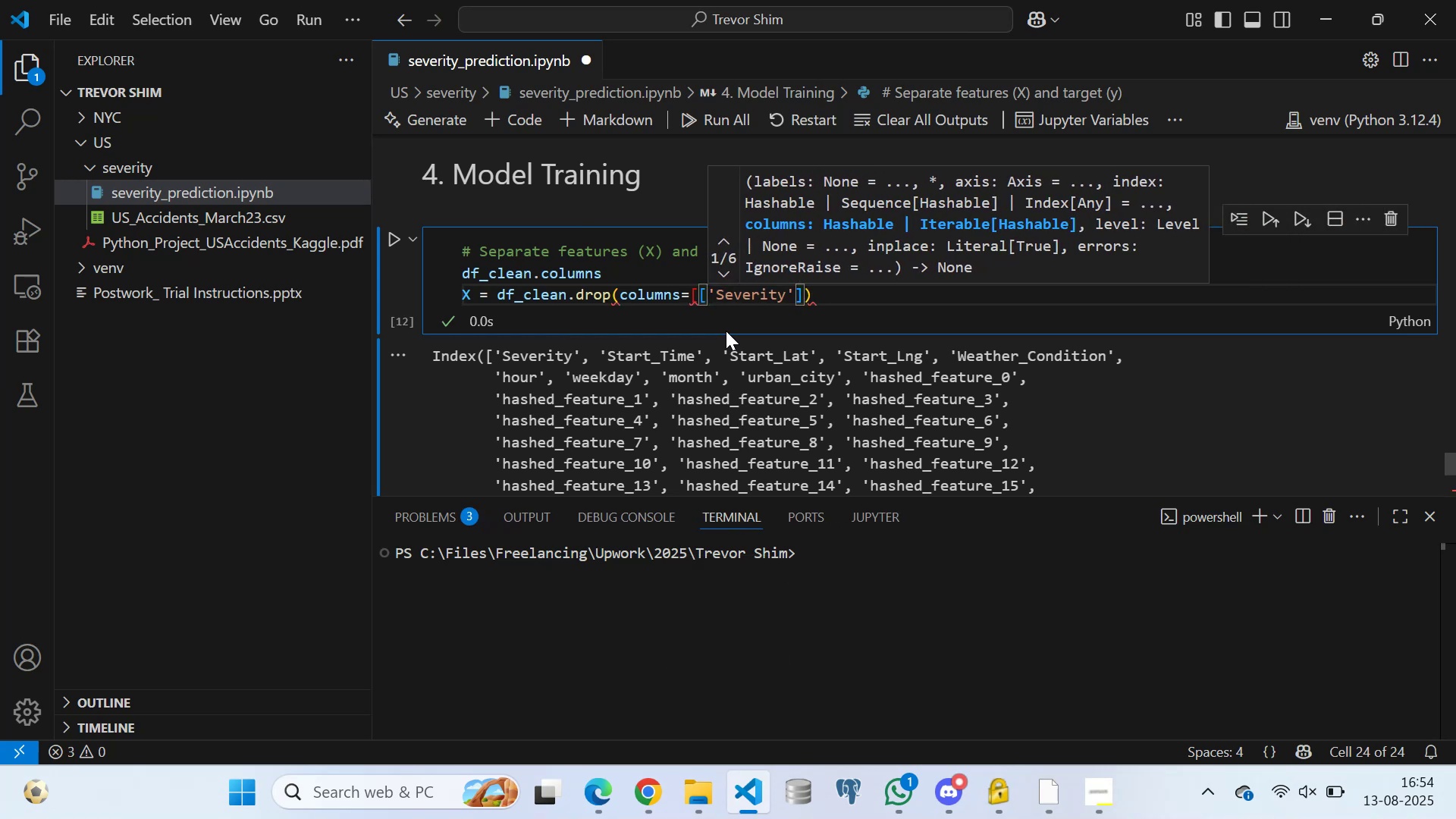 
key(Backspace)
 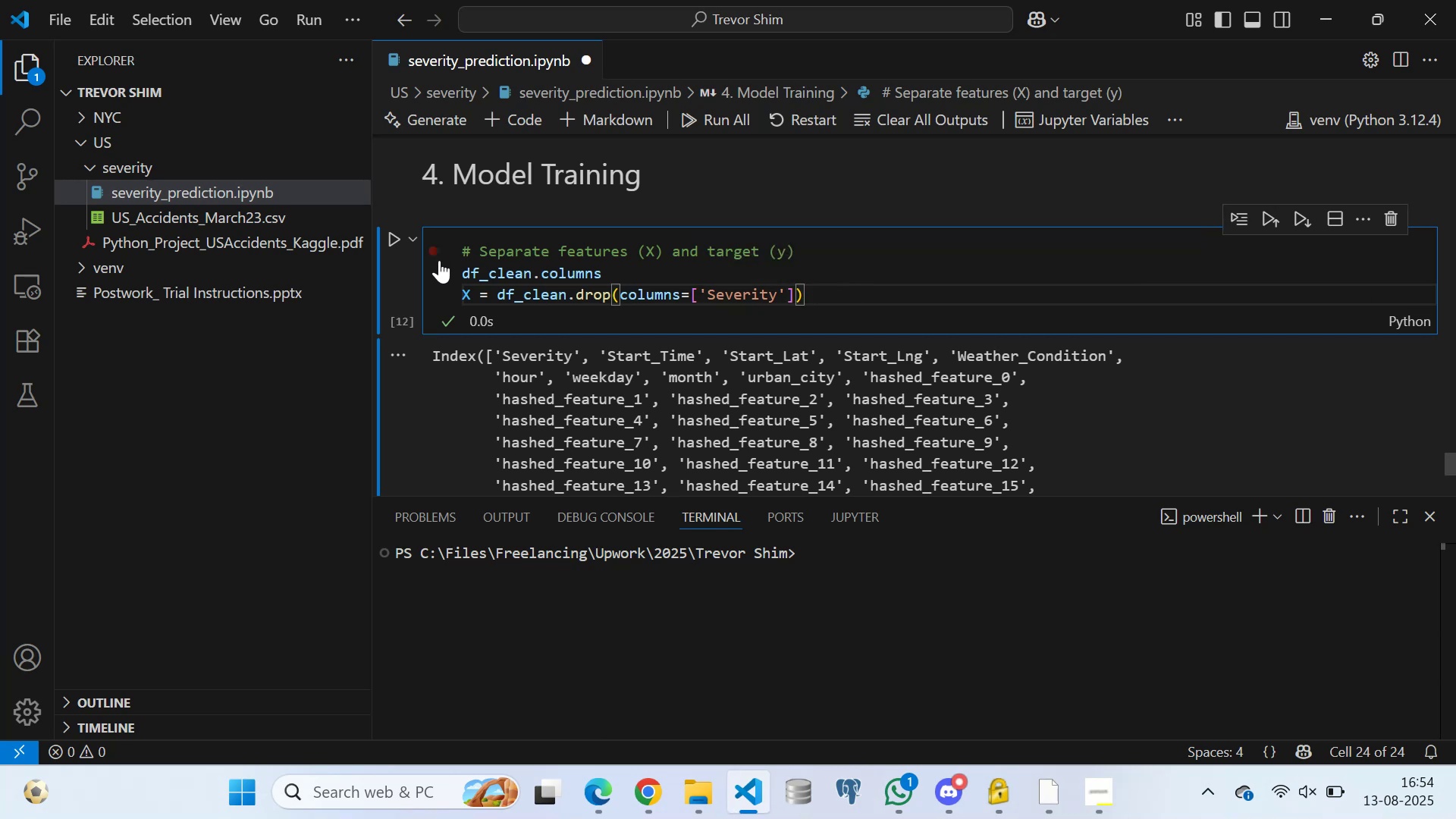 
left_click([466, 273])
 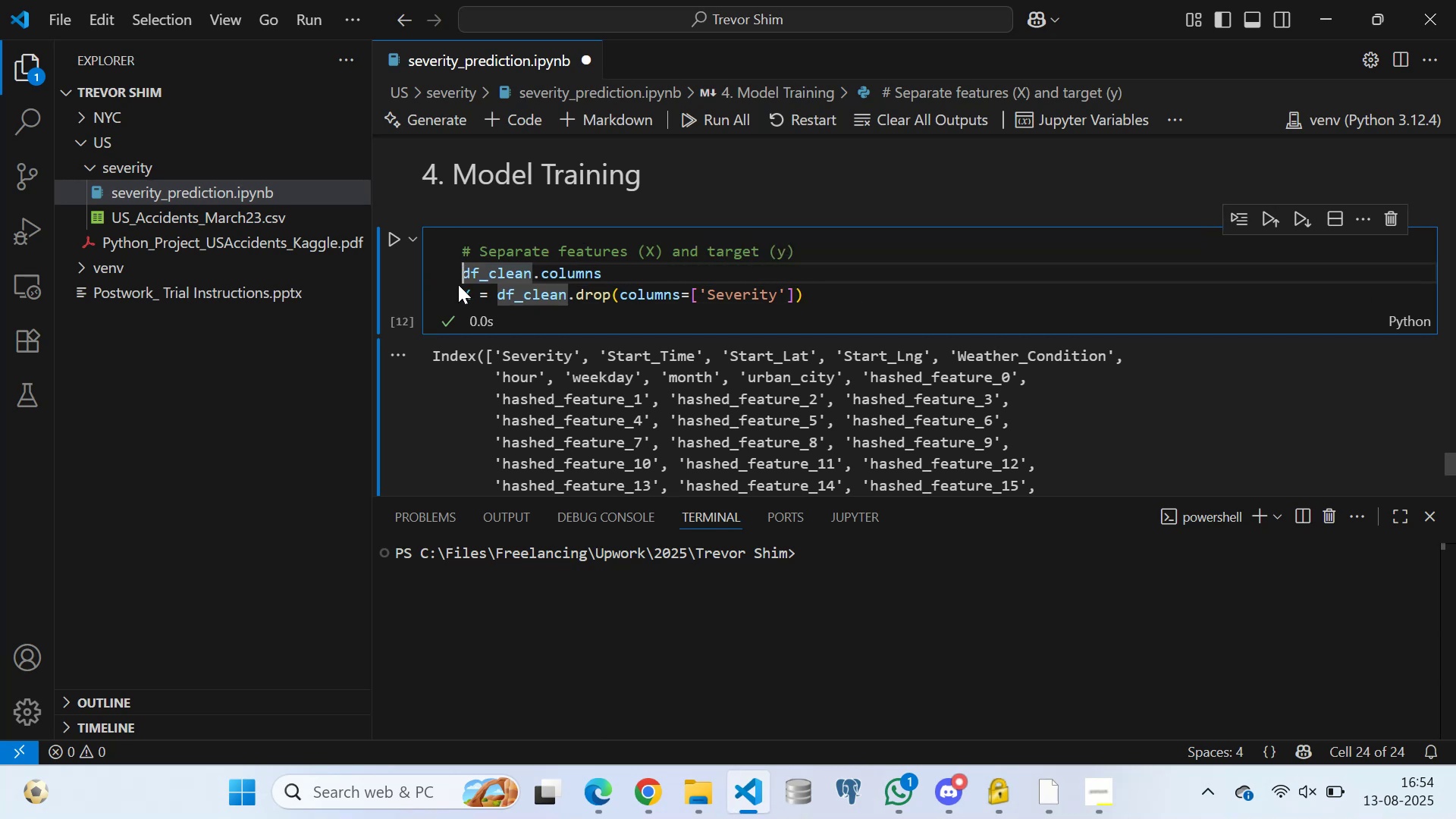 
key(Shift+3)
 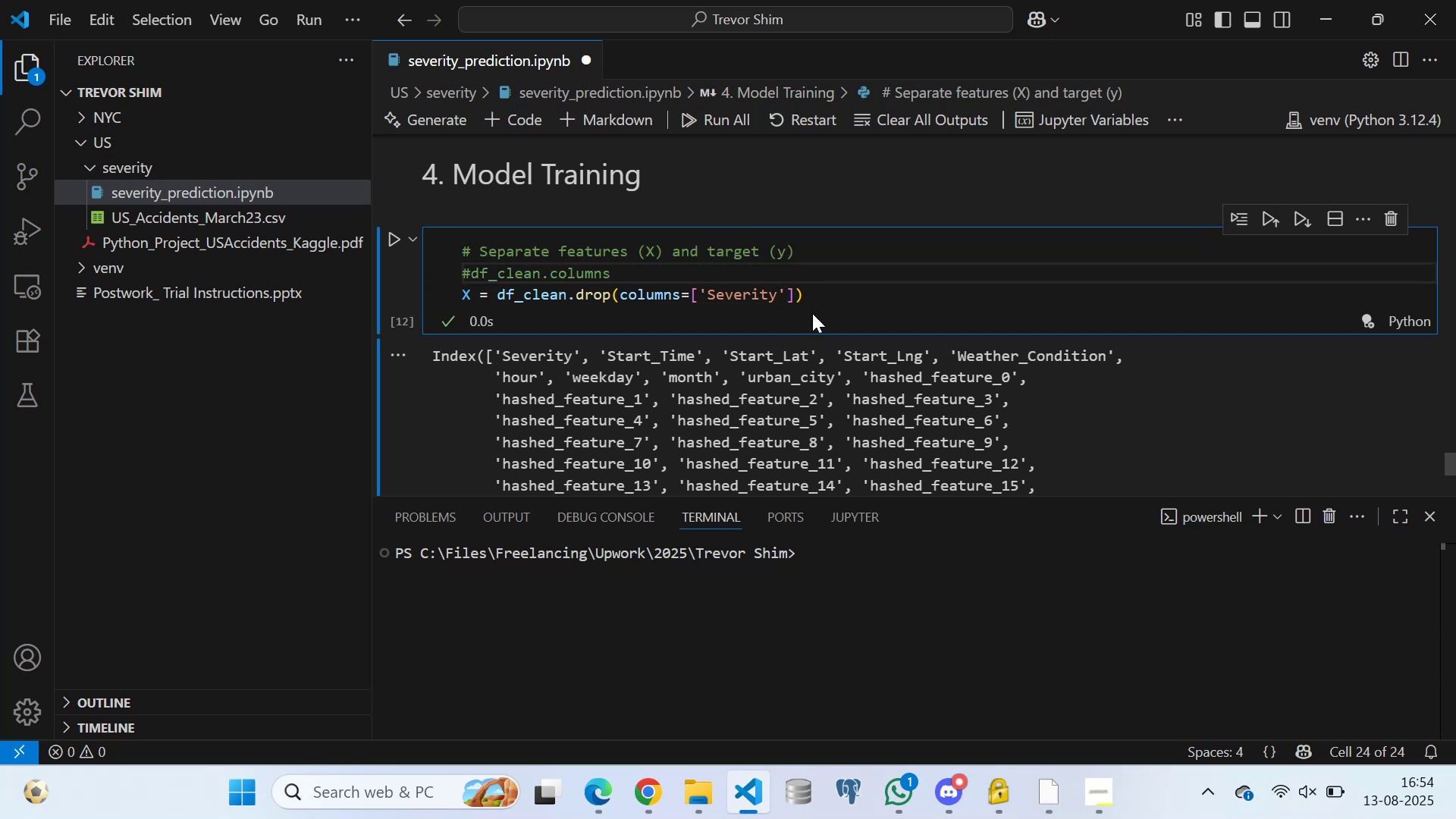 
left_click([818, 296])
 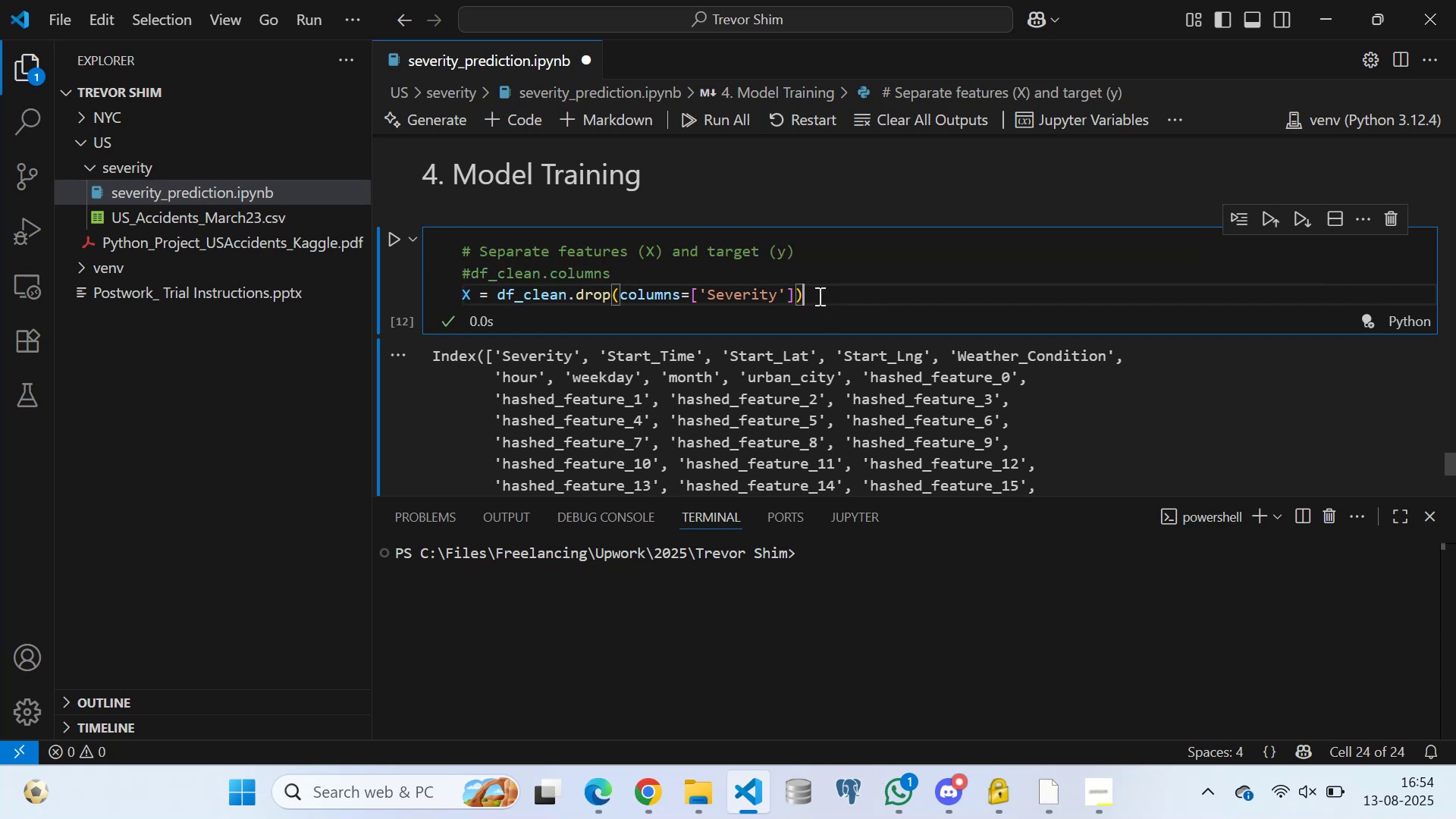 
key(Control+S)
 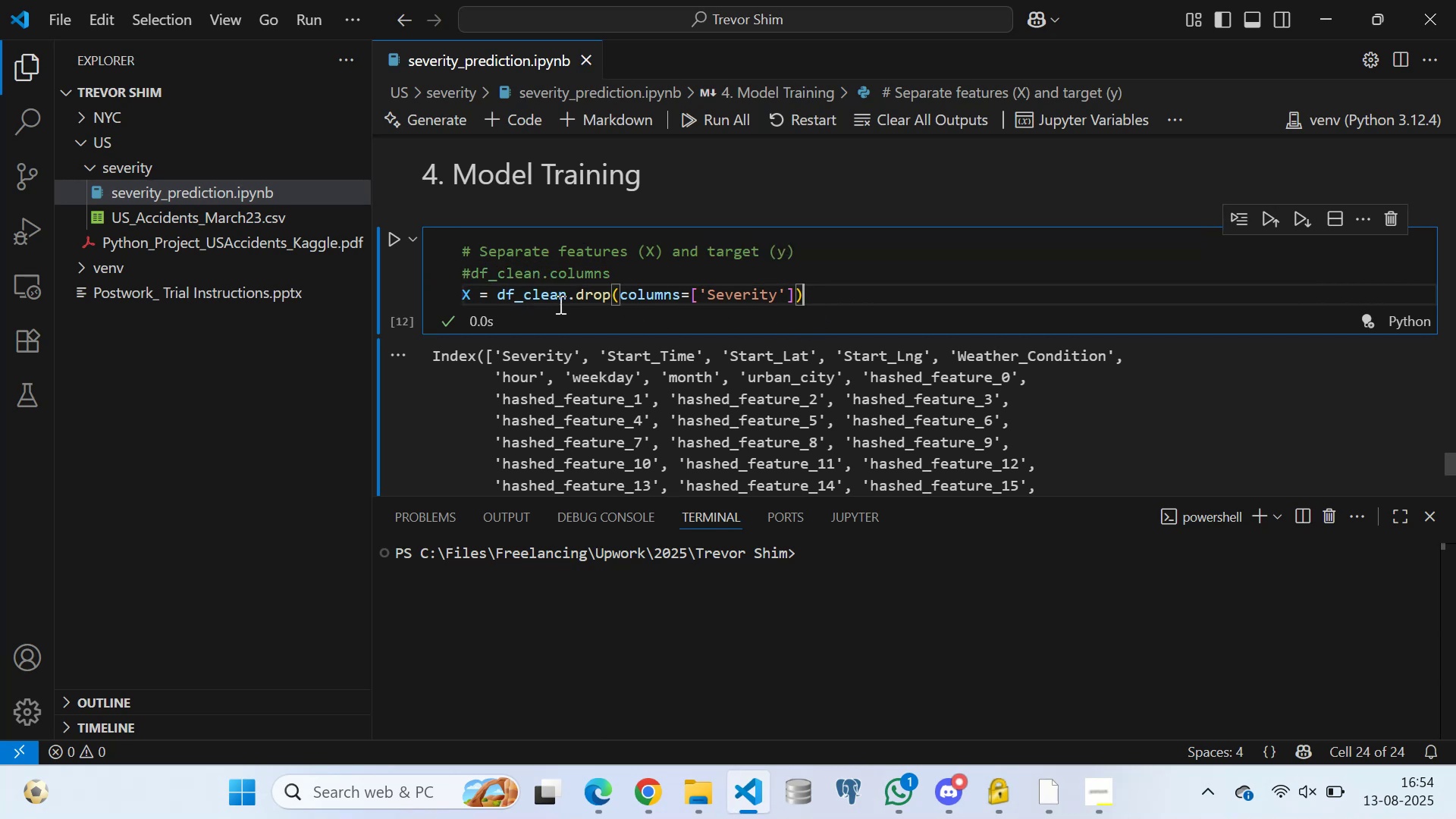 
scroll: coordinate [504, 290], scroll_direction: down, amount: 1.0
 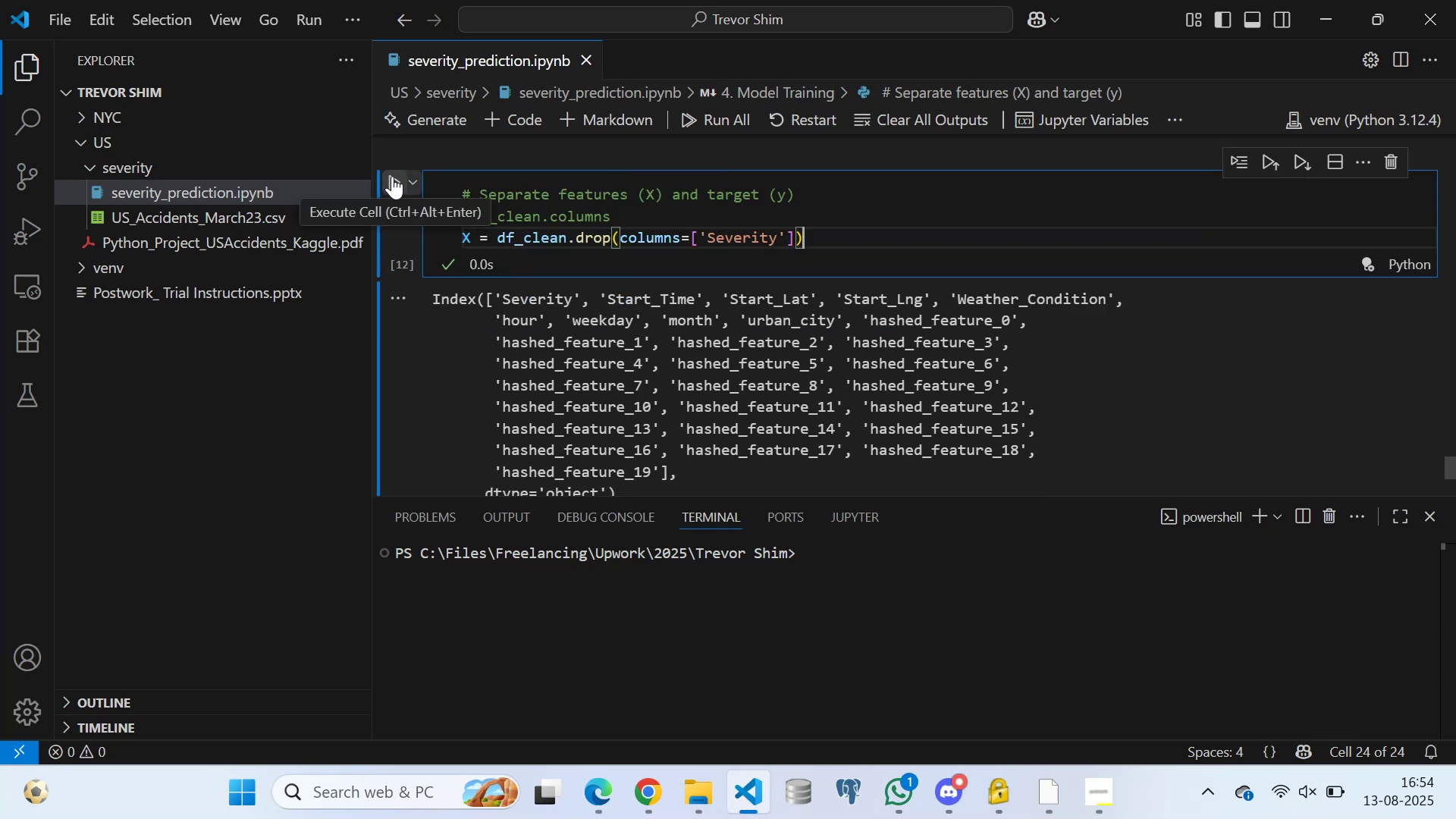 
left_click([392, 176])
 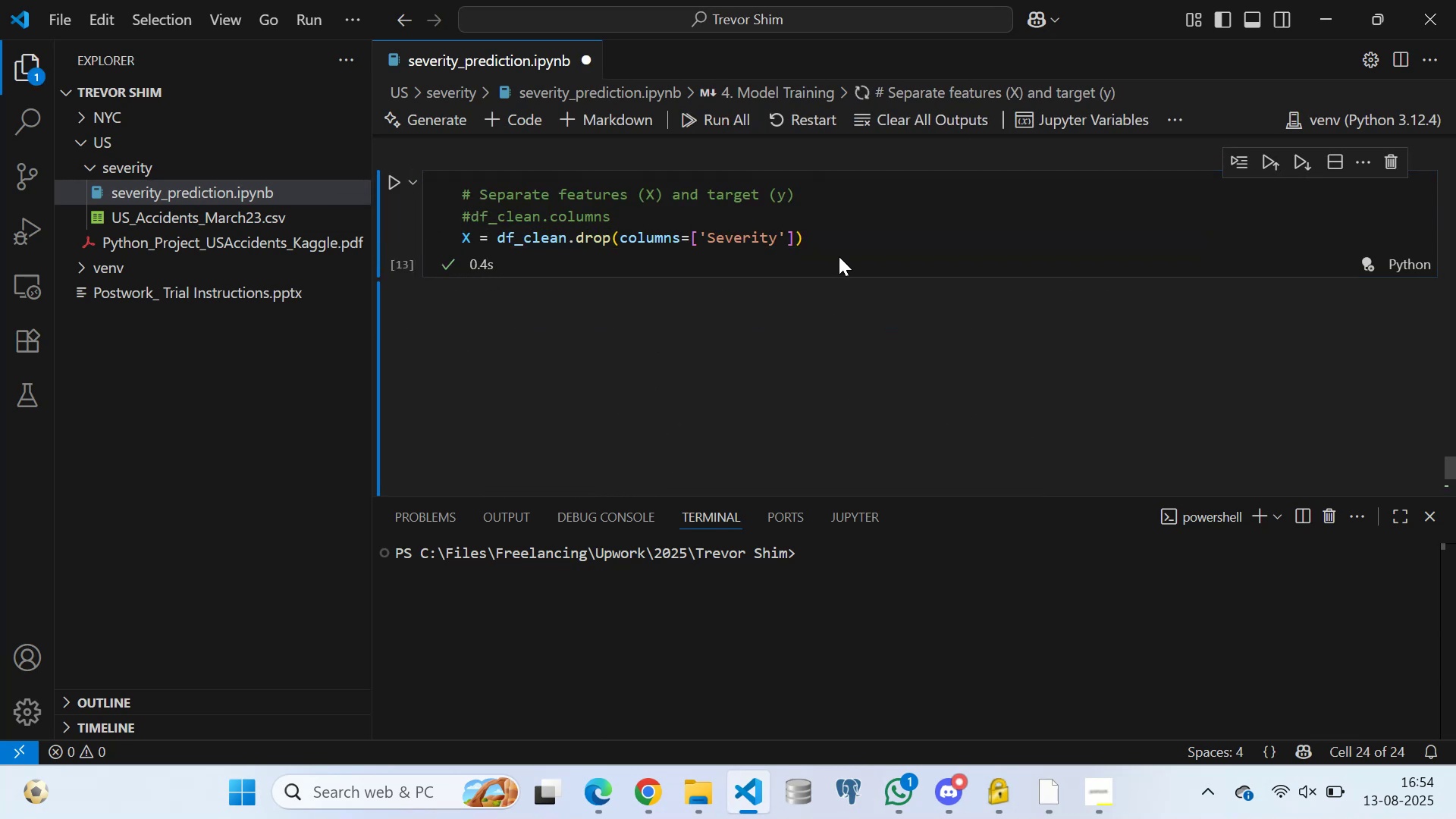 
left_click([840, 240])
 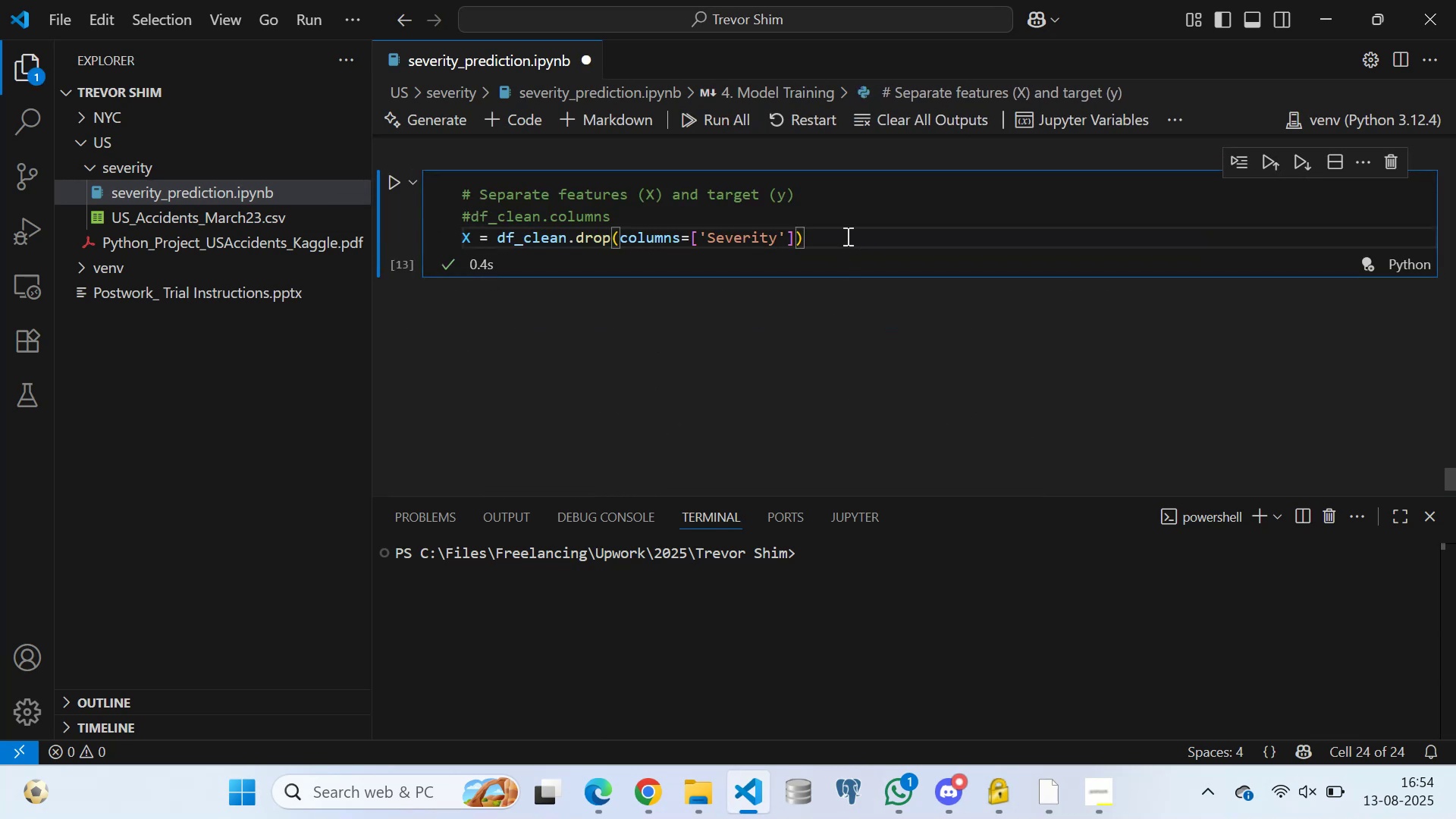 
key(Enter)
 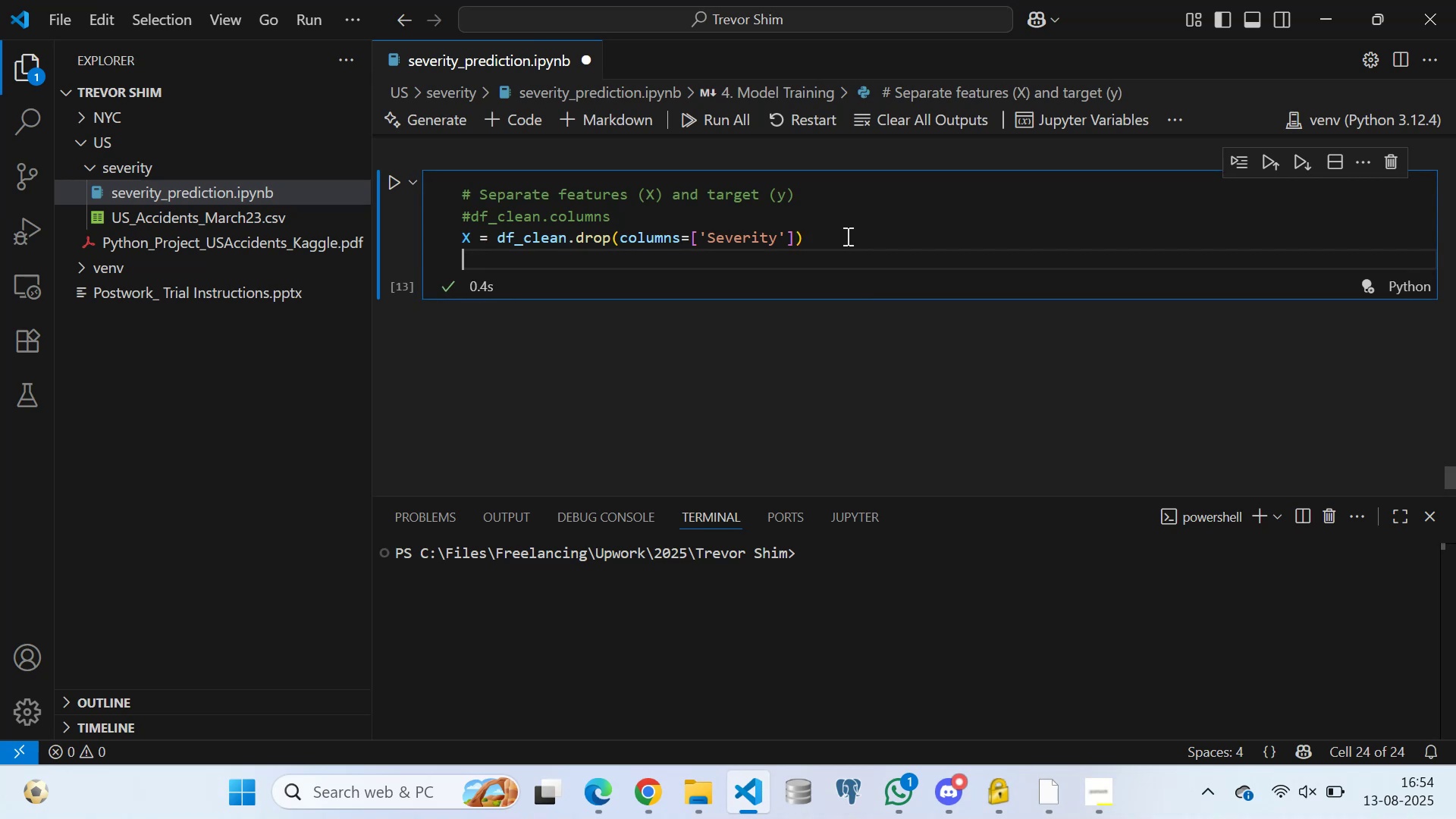 
type(y = 'Severity)
 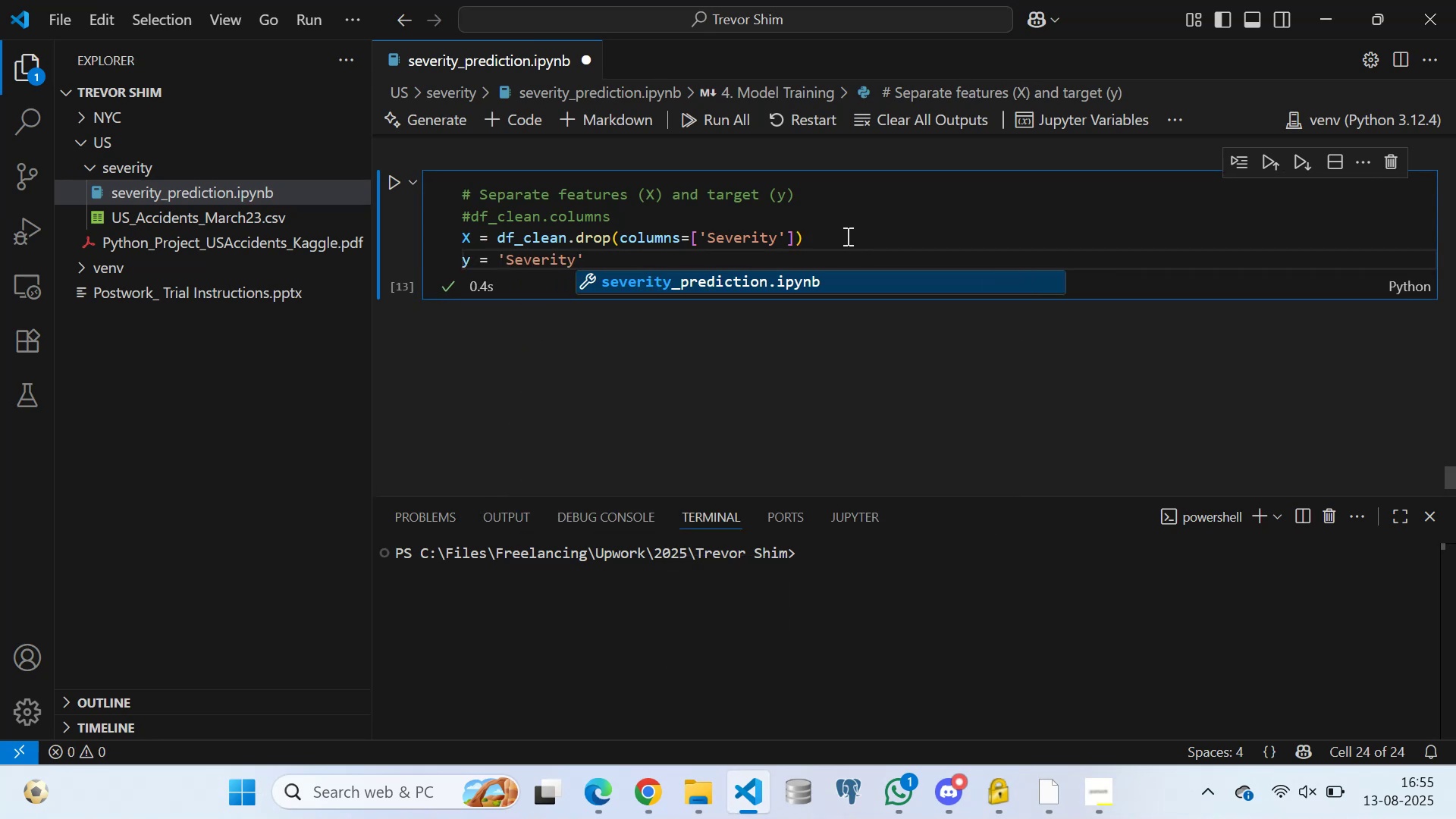 
wait(5.32)
 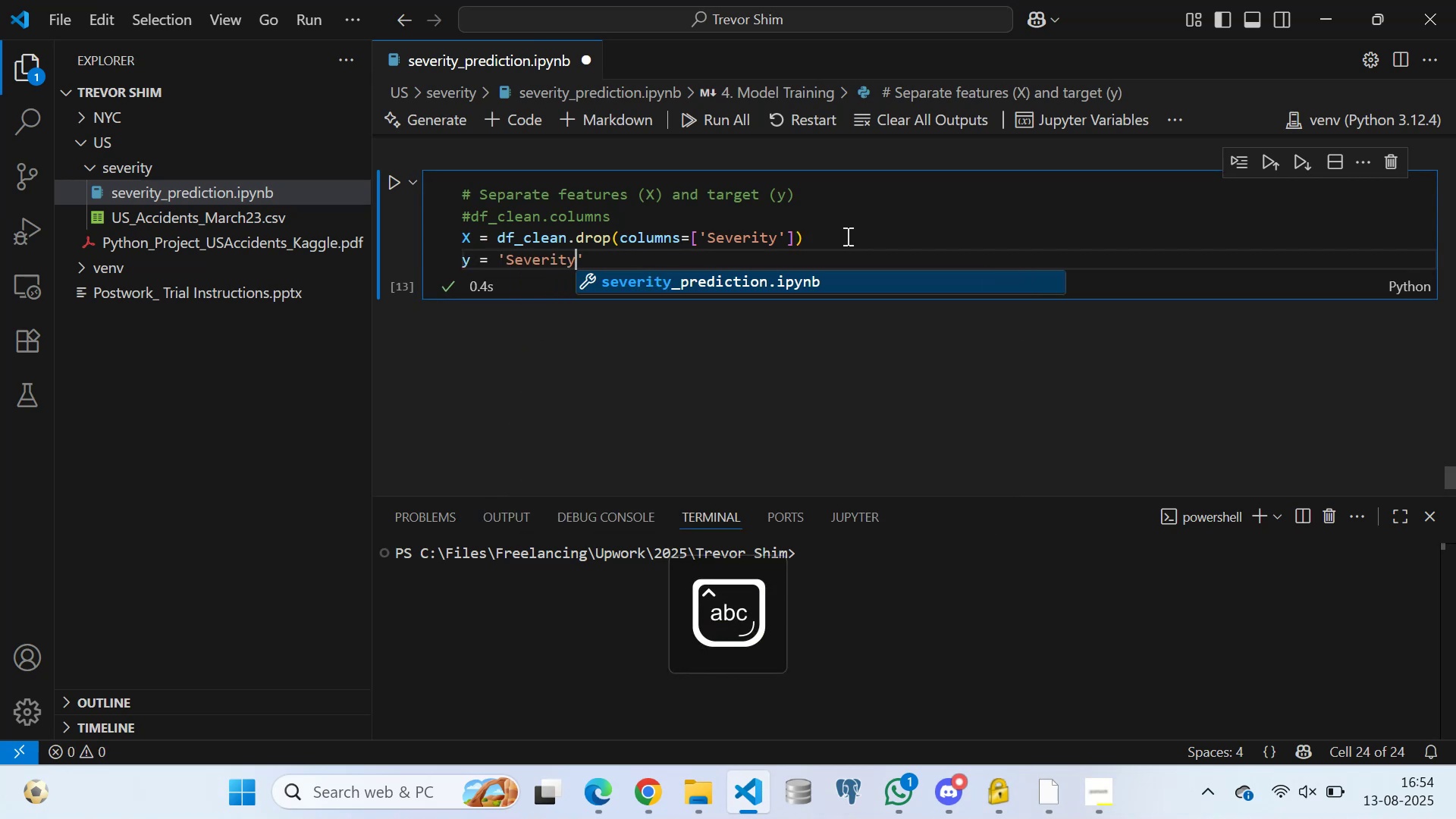 
key(ArrowRight)
 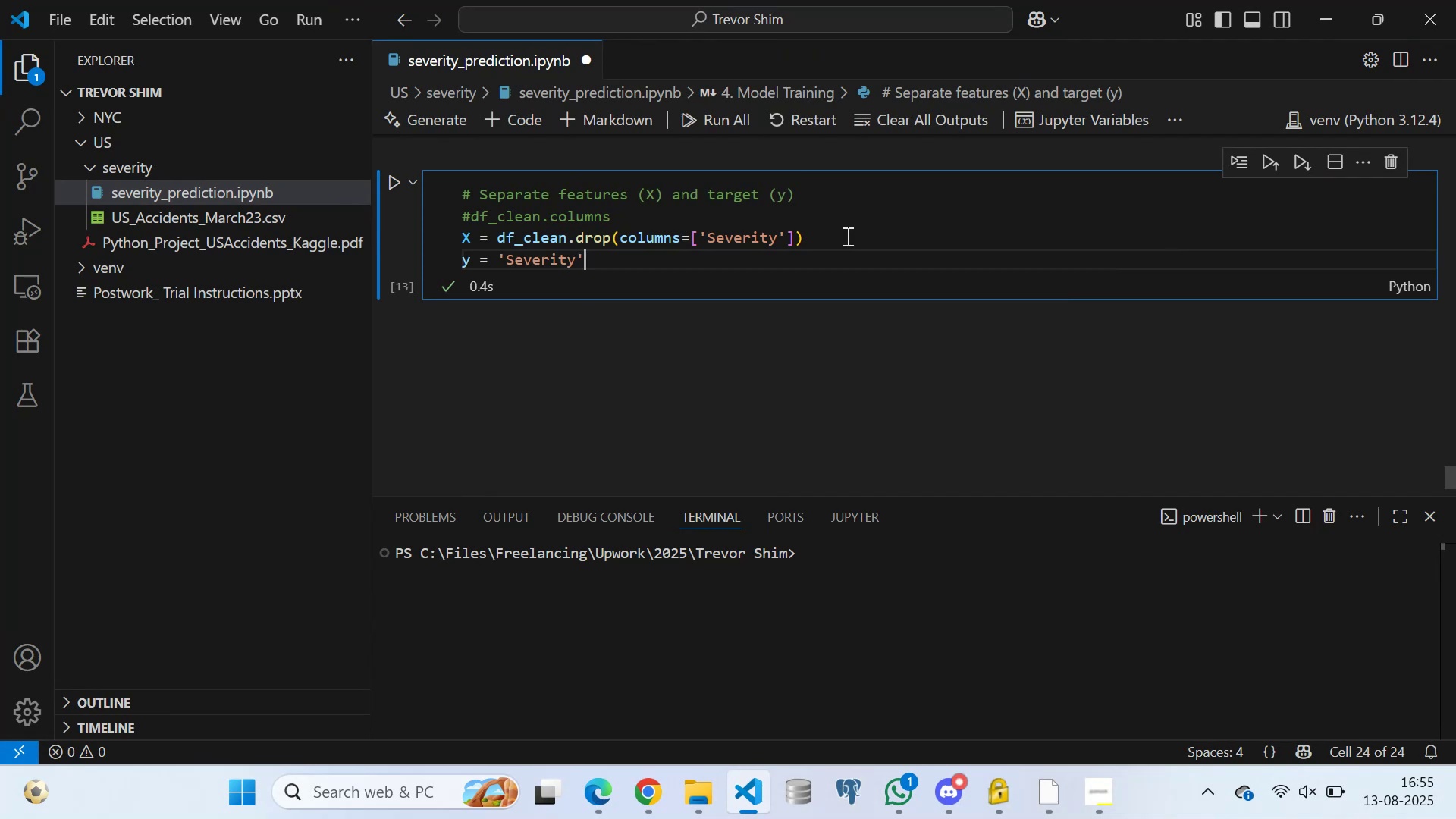 
key(Backspace)
key(Backspace)
key(Backspace)
key(Backspace)
key(Backspace)
key(Backspace)
key(Backspace)
key(Backspace)
key(Backspace)
key(Backspace)
type(df)
 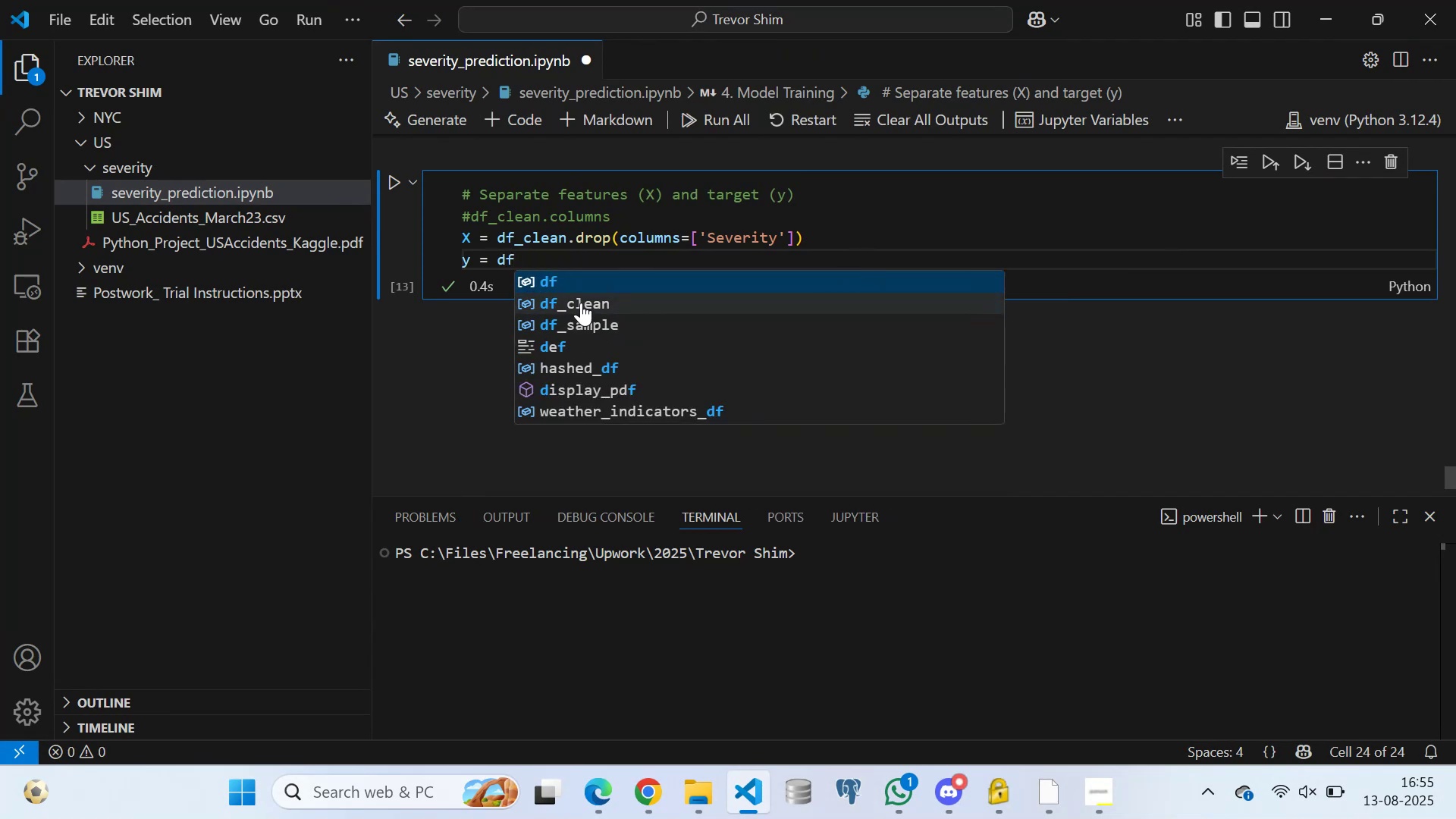 
left_click([579, 300])
 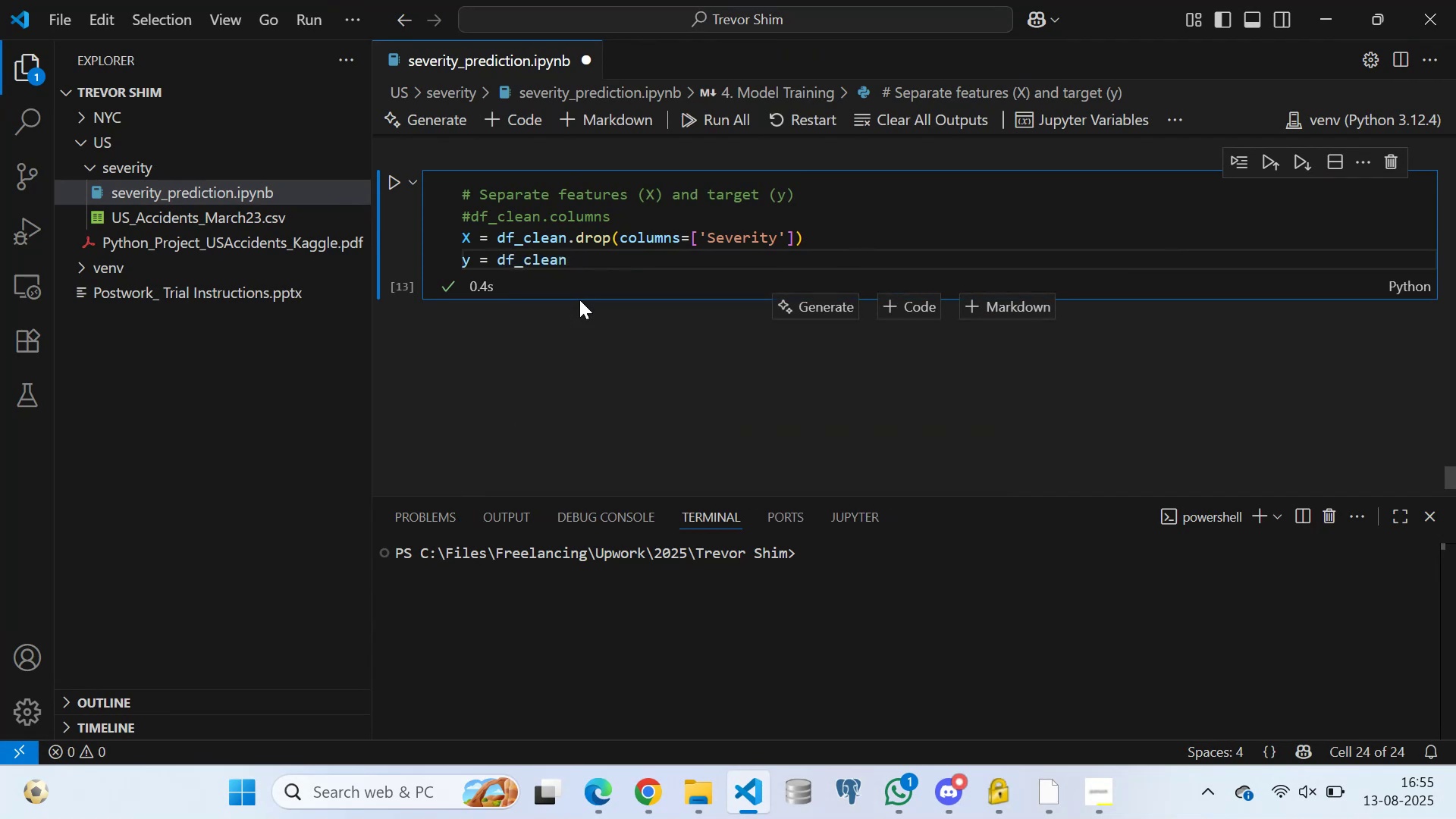 
key(BracketLeft)
 